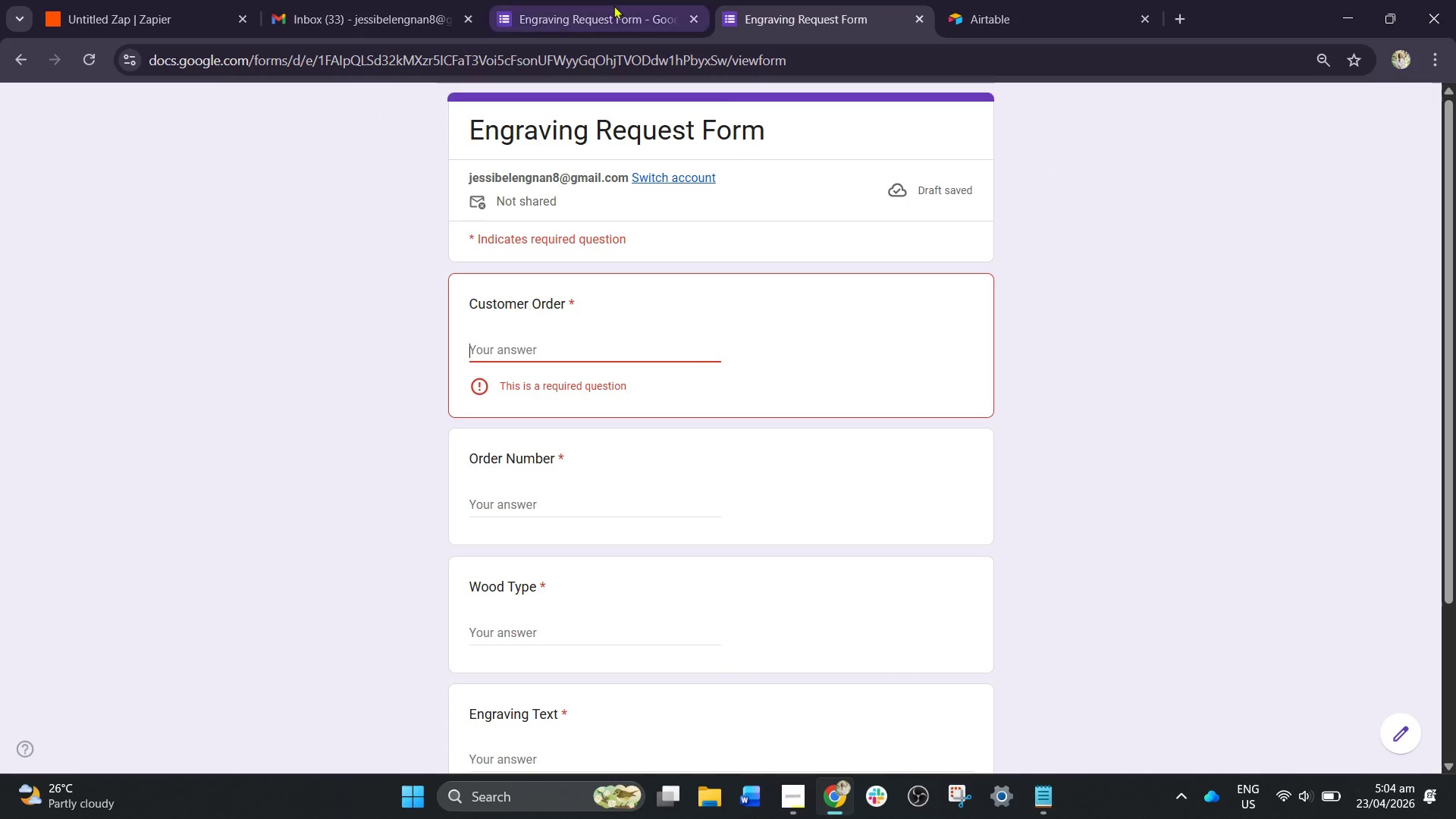 
left_click([611, 0])
 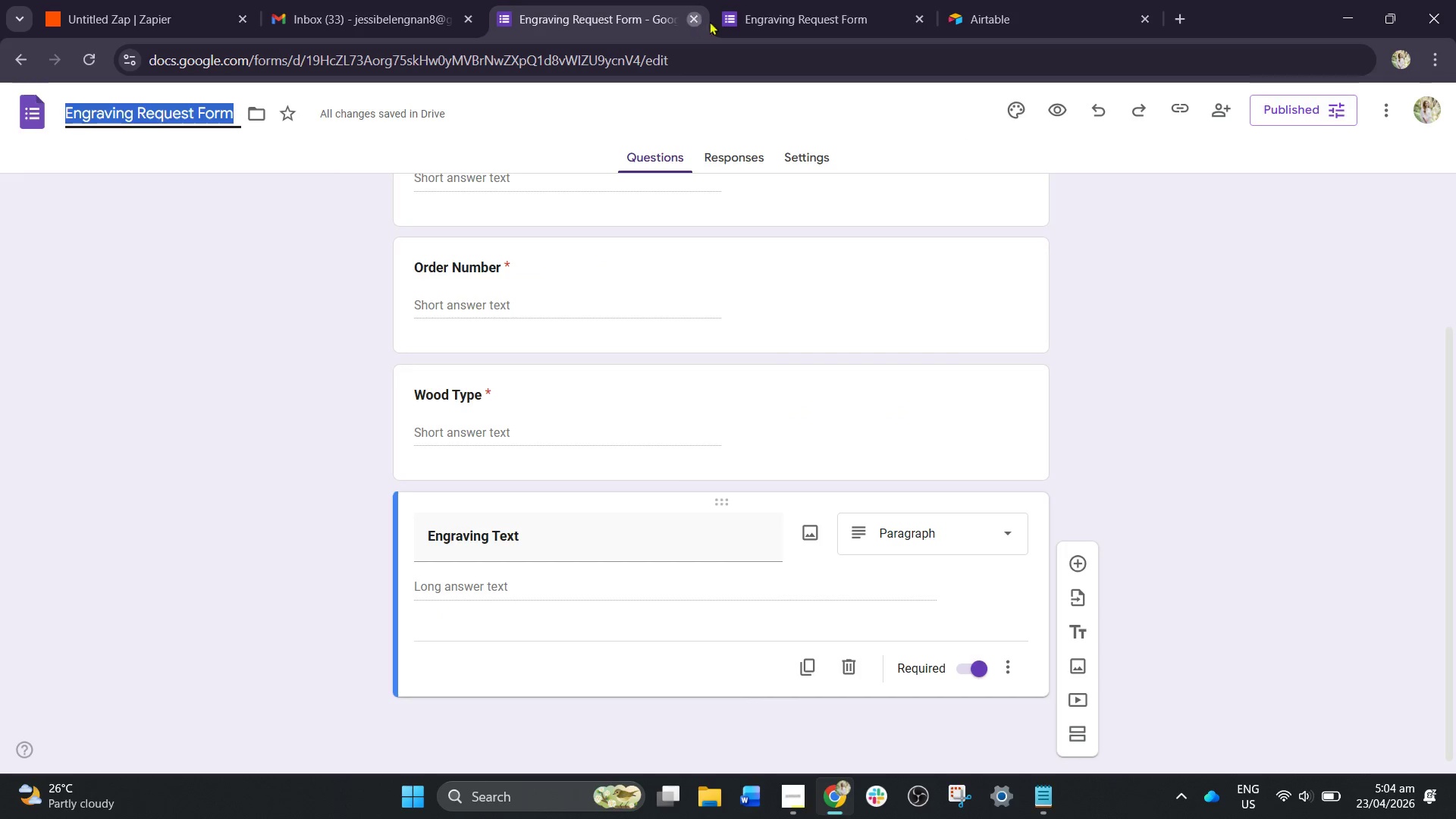 
double_click([744, 5])
 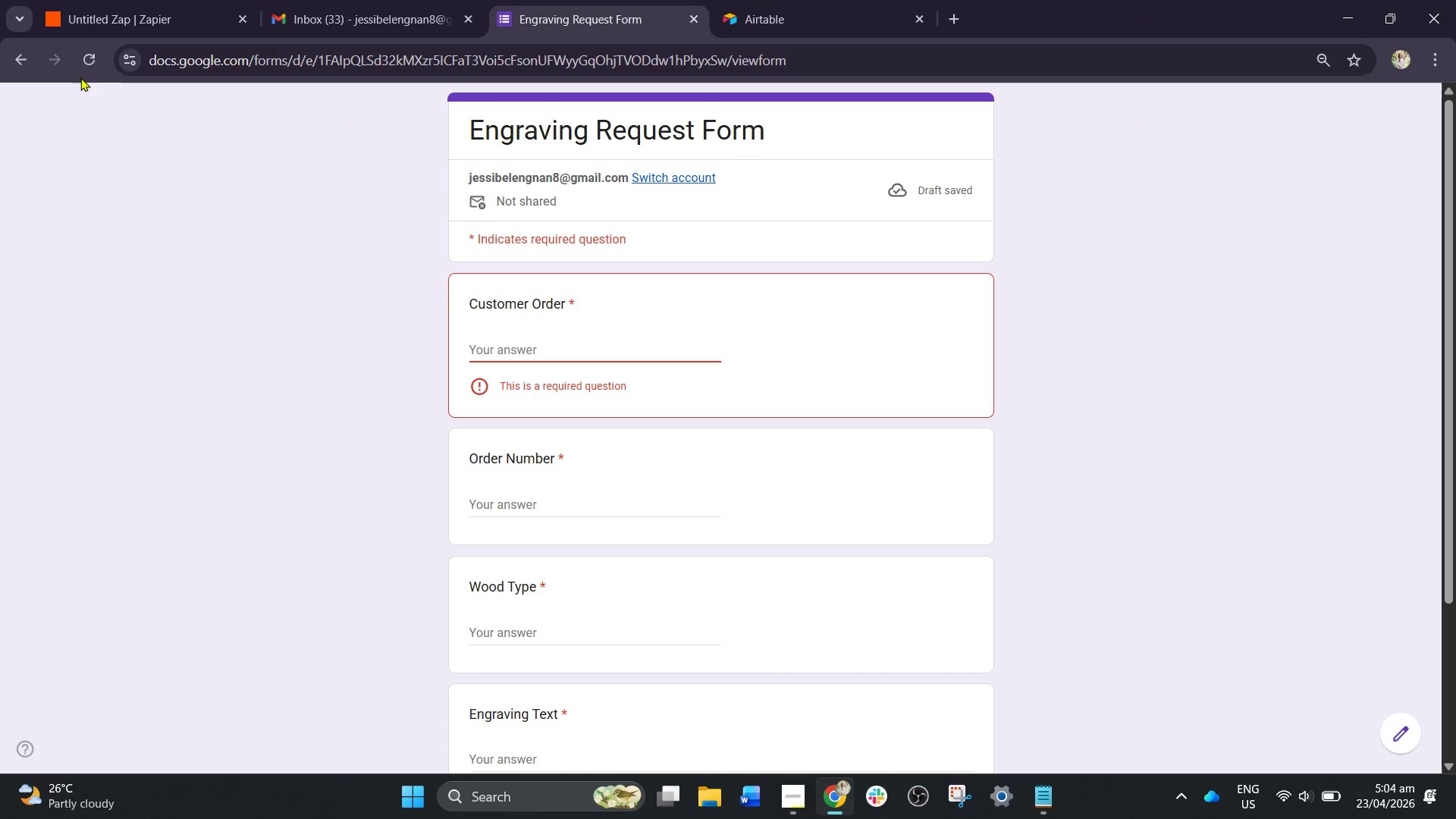 
left_click([87, 61])
 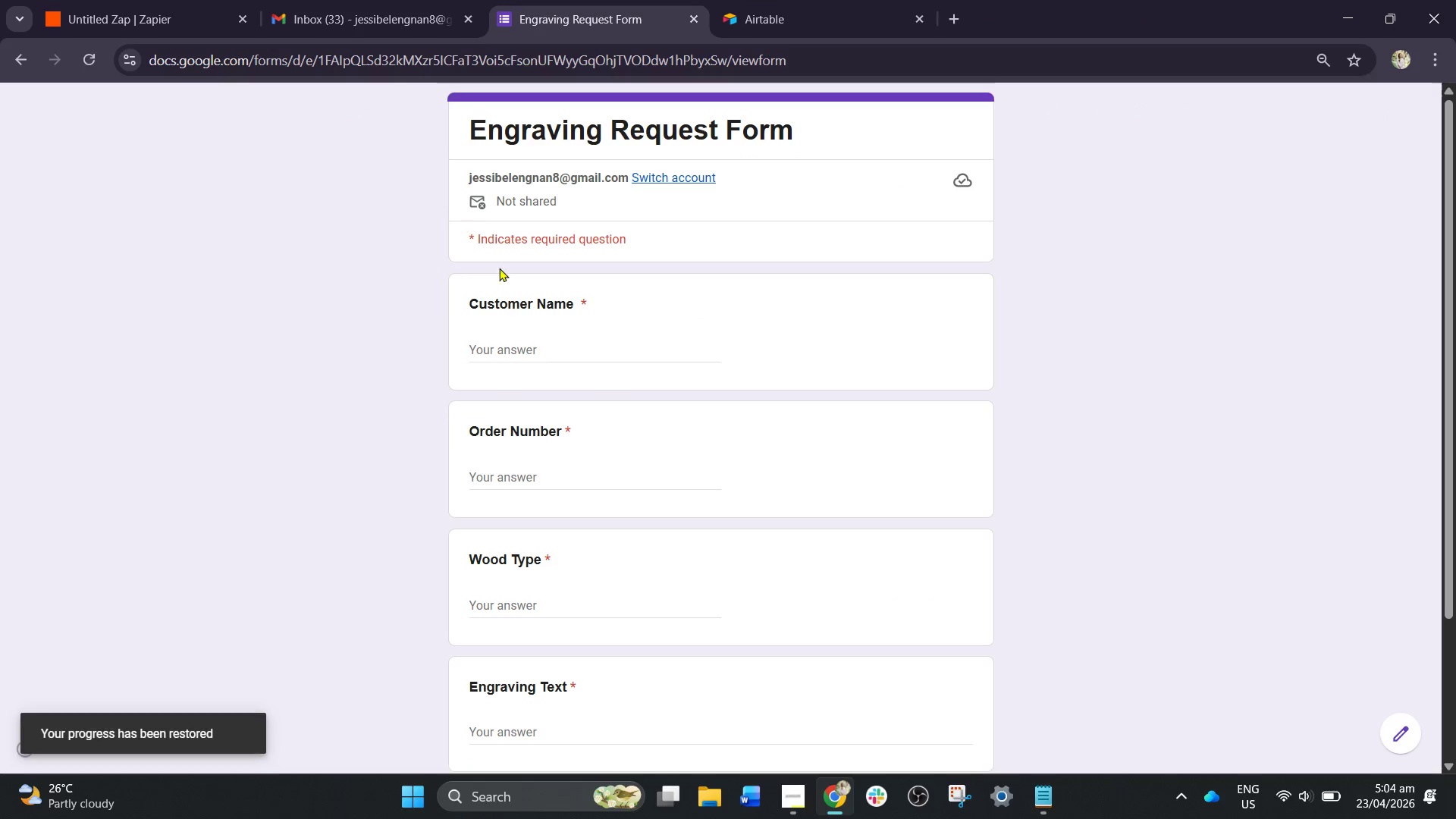 
left_click([525, 347])
 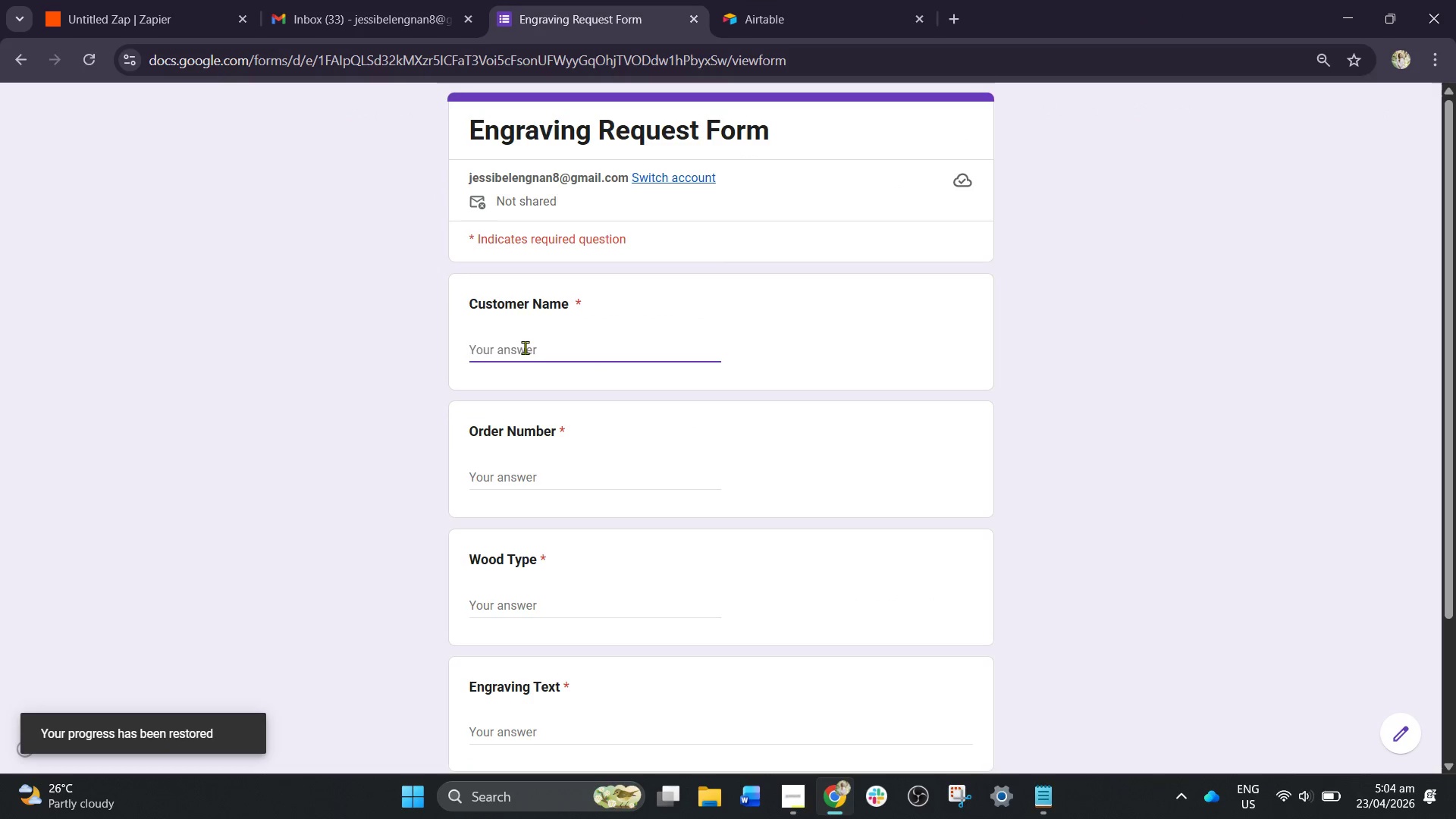 
type(Jessibel Engnan)
 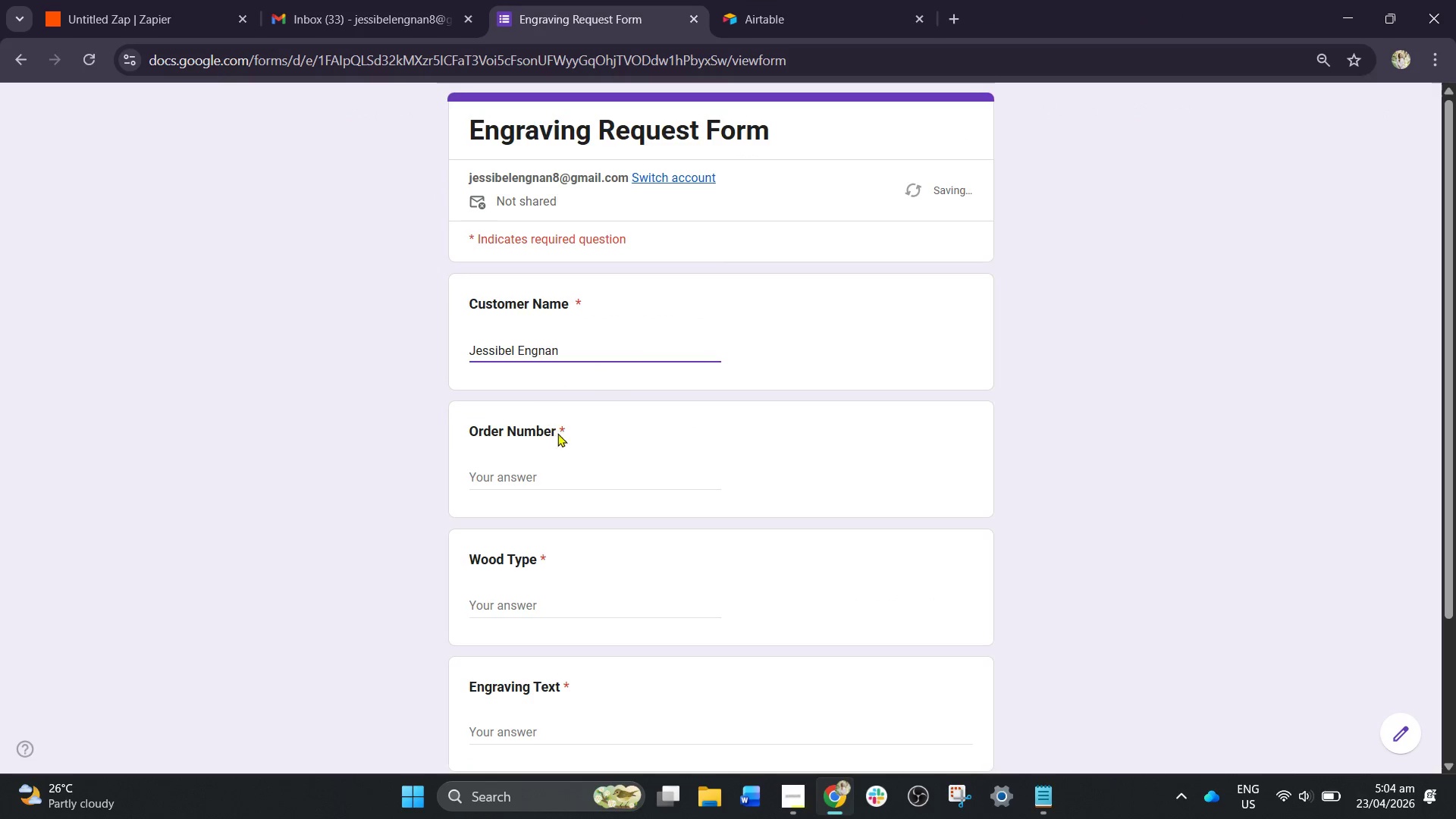 
left_click([547, 477])
 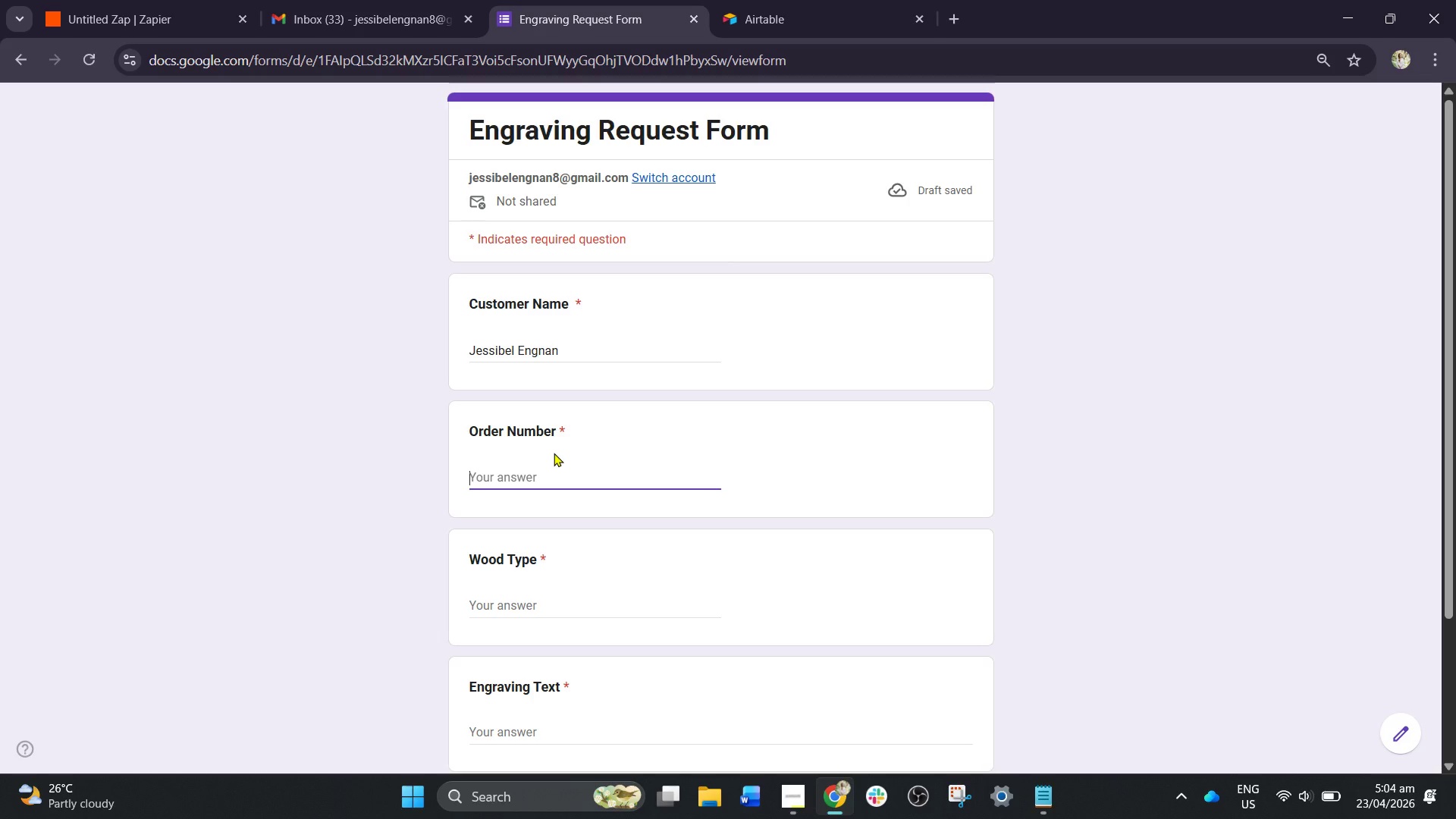 
wait(6.09)
 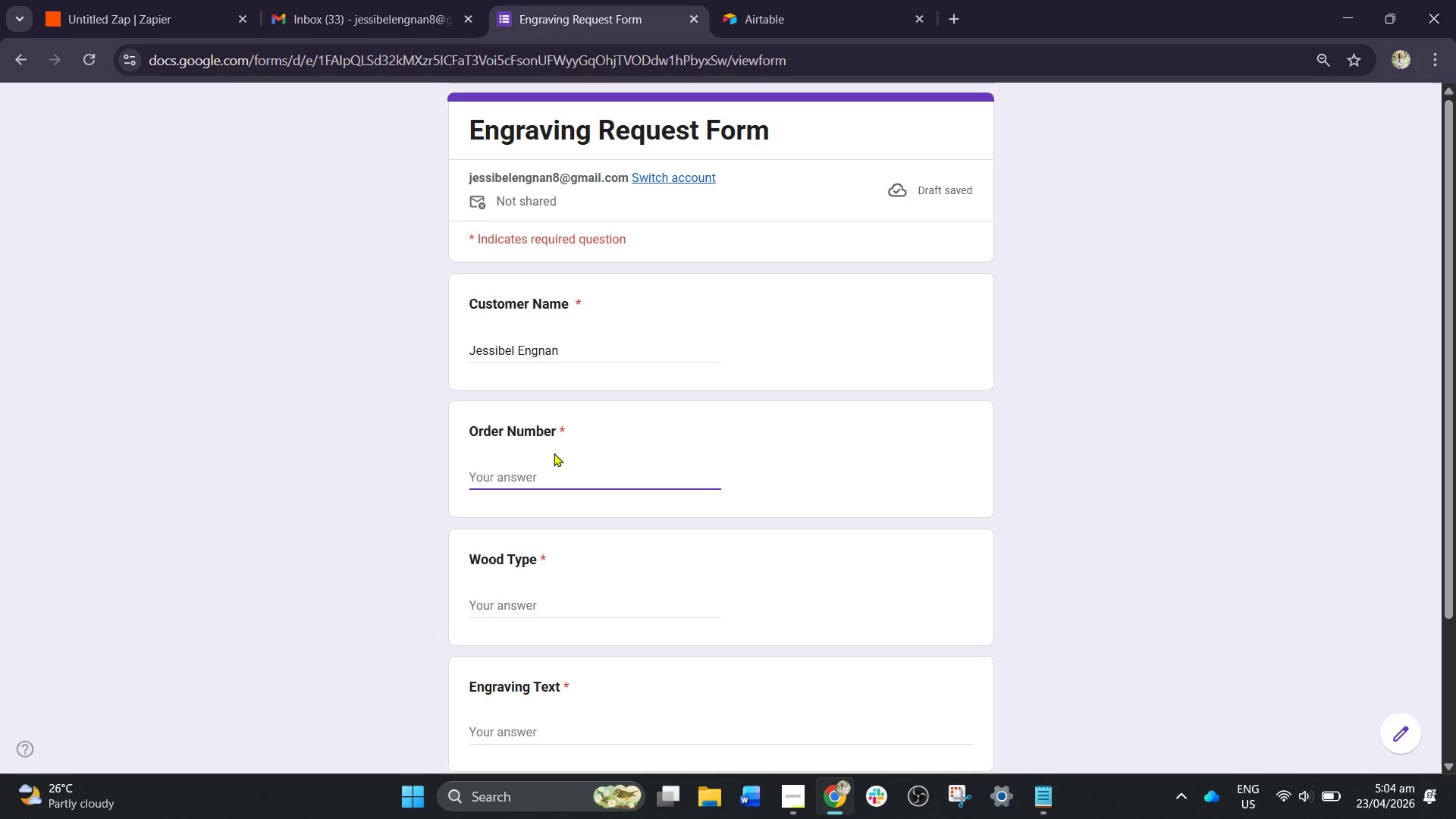 
type(Ip)
key(Backspace)
type(P)
 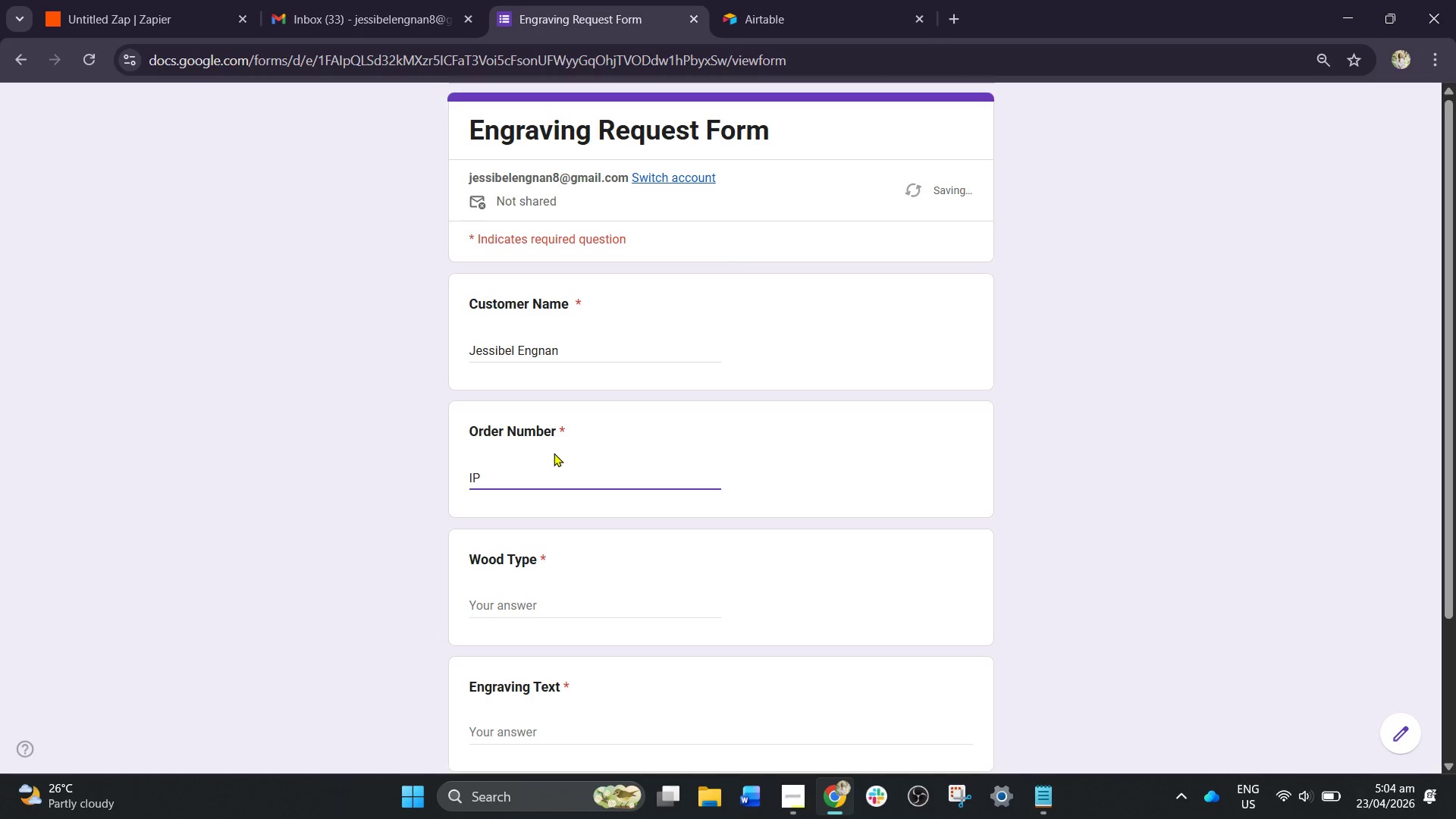 
type( - 1024)
 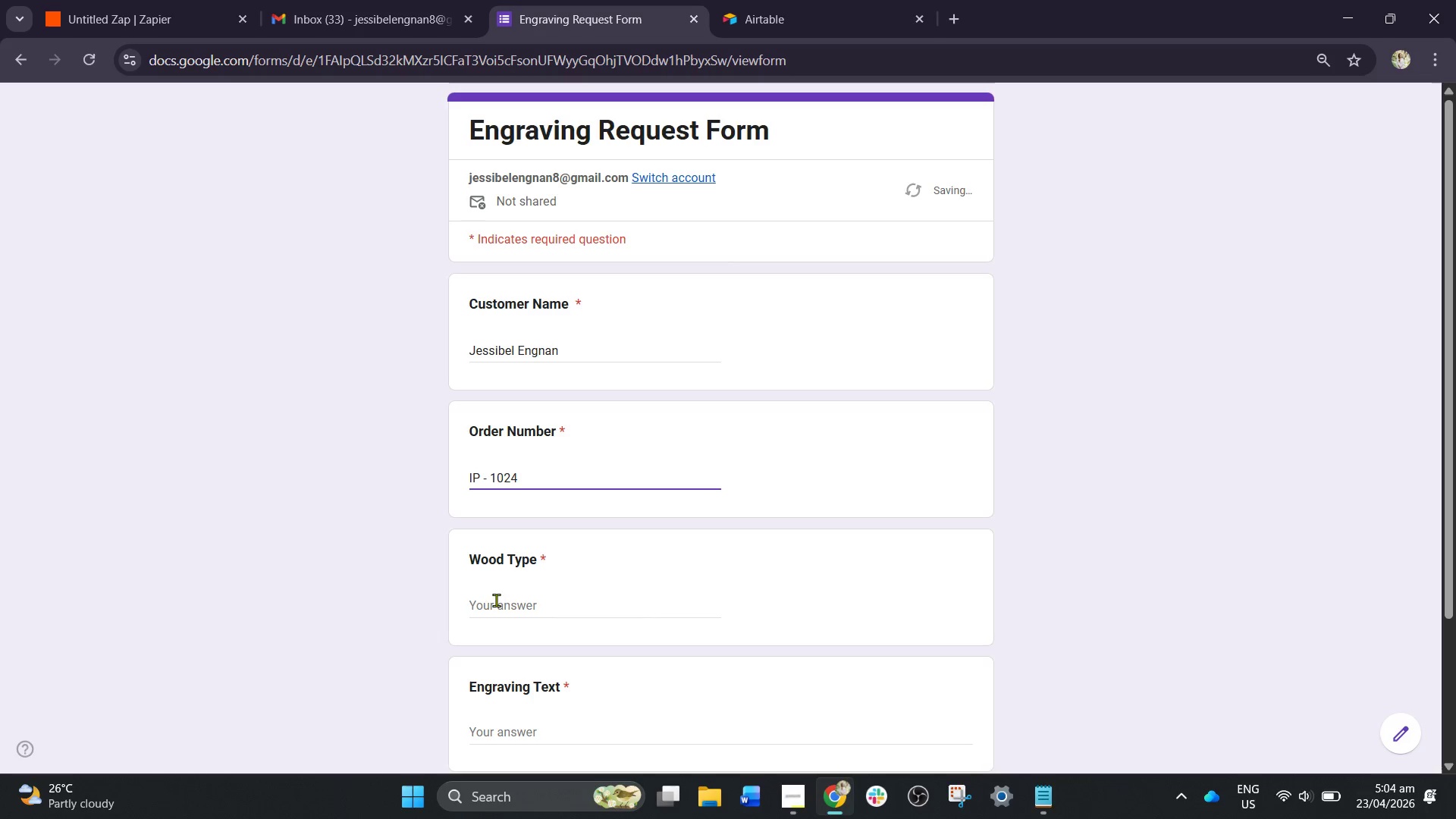 
left_click([500, 597])
 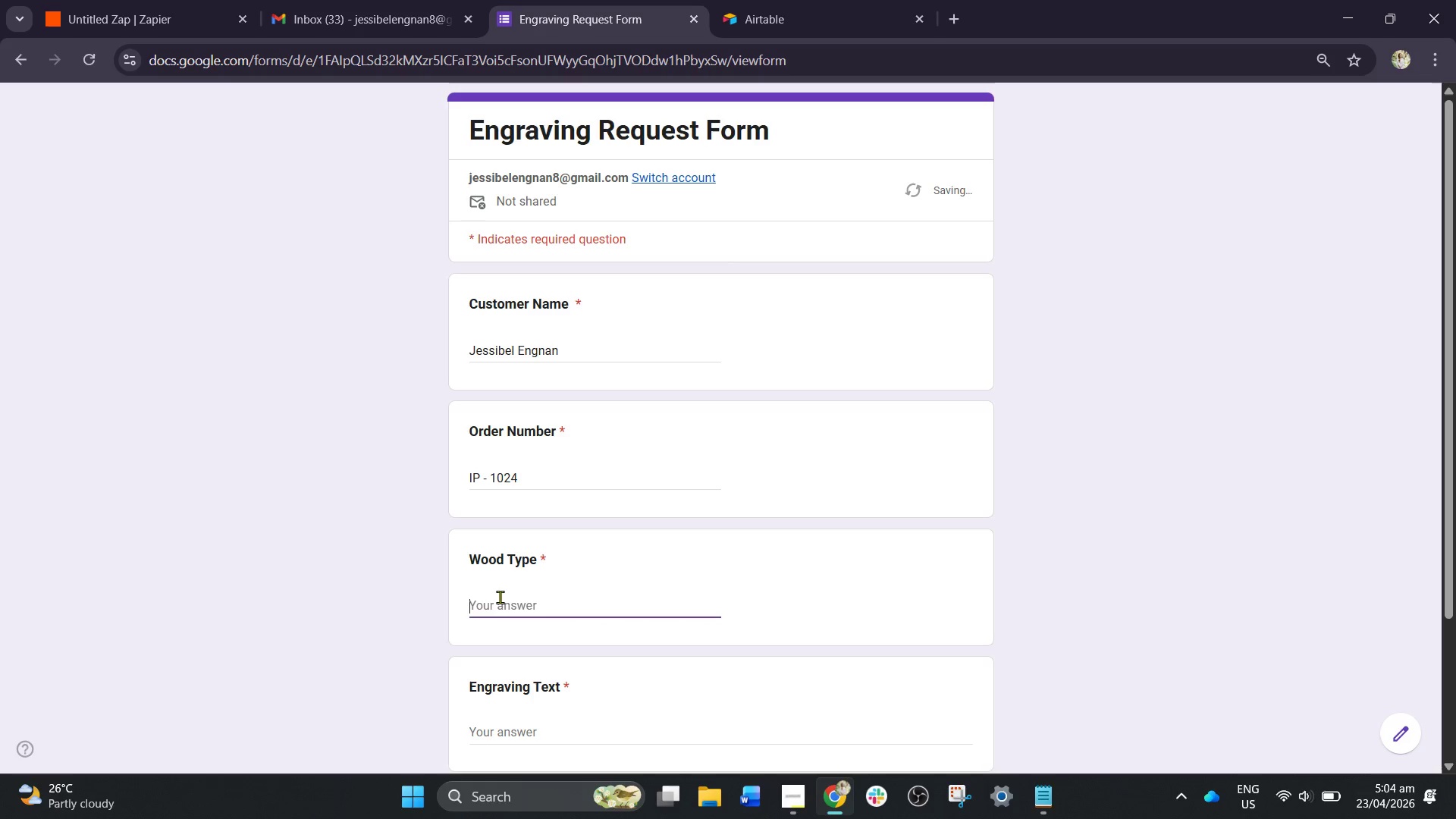 
type(Walnut)
 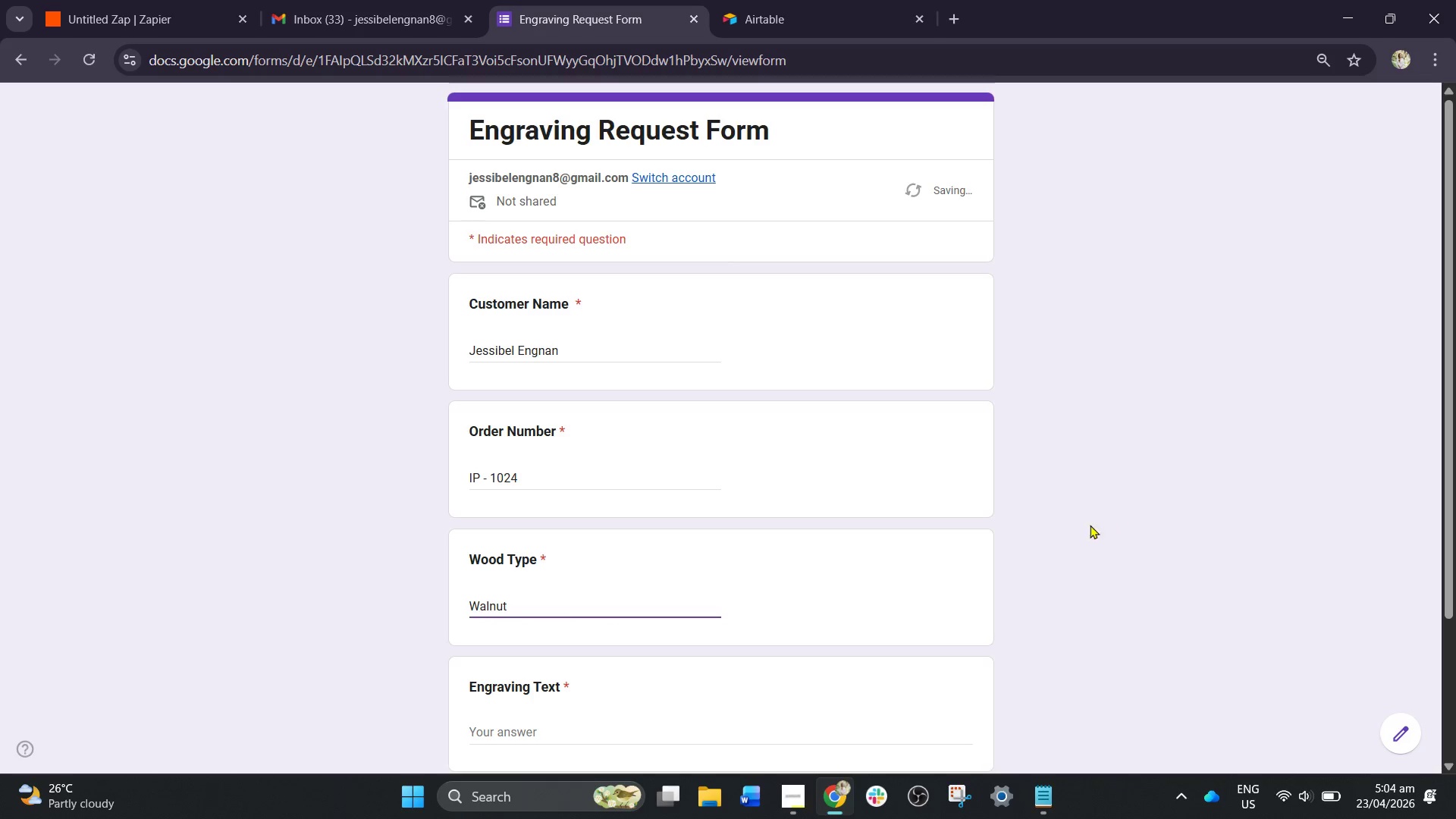 
scroll: coordinate [569, 510], scroll_direction: down, amount: 3.0
 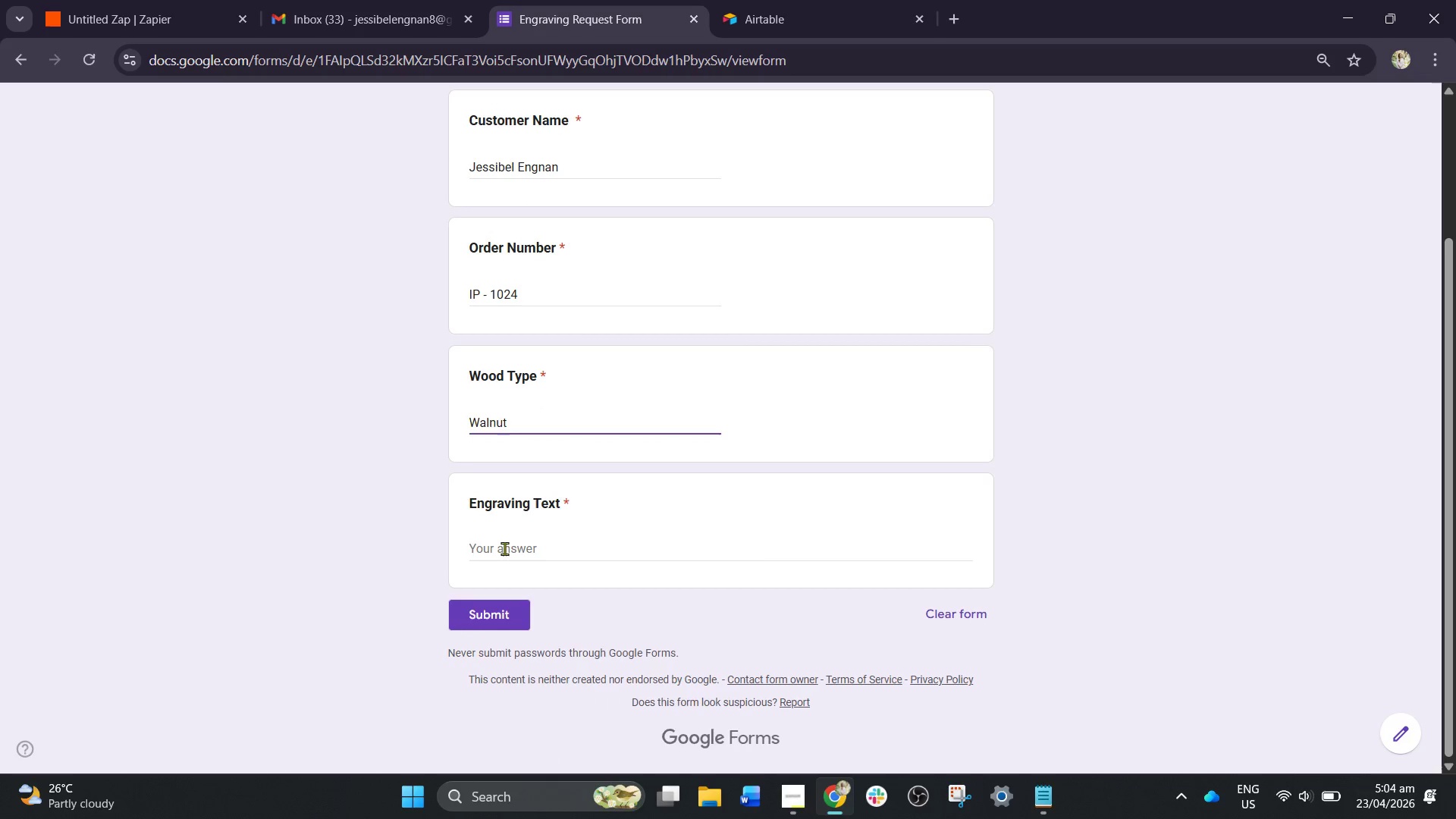 
left_click([504, 548])
 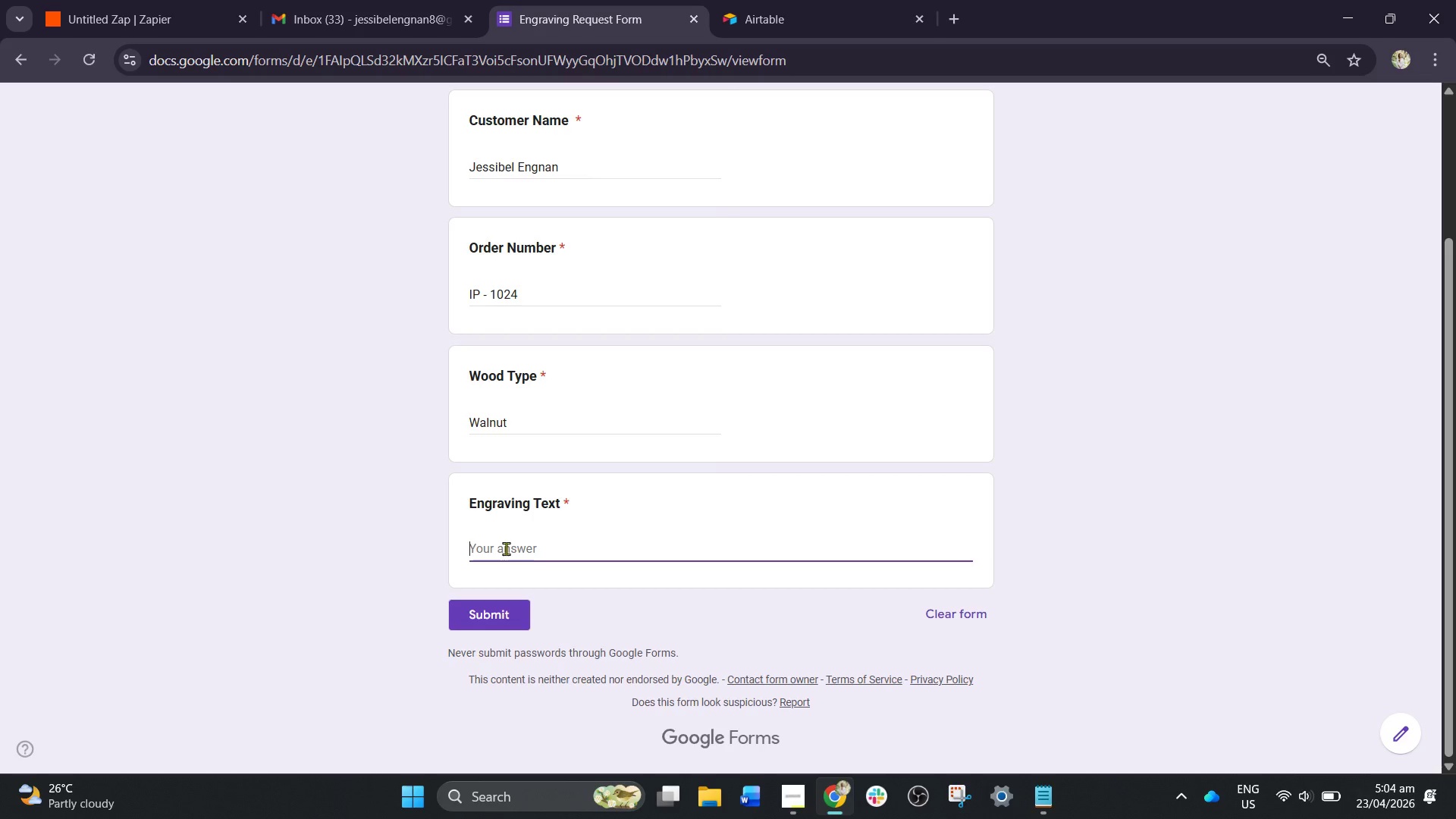 
type(Grow thro)
 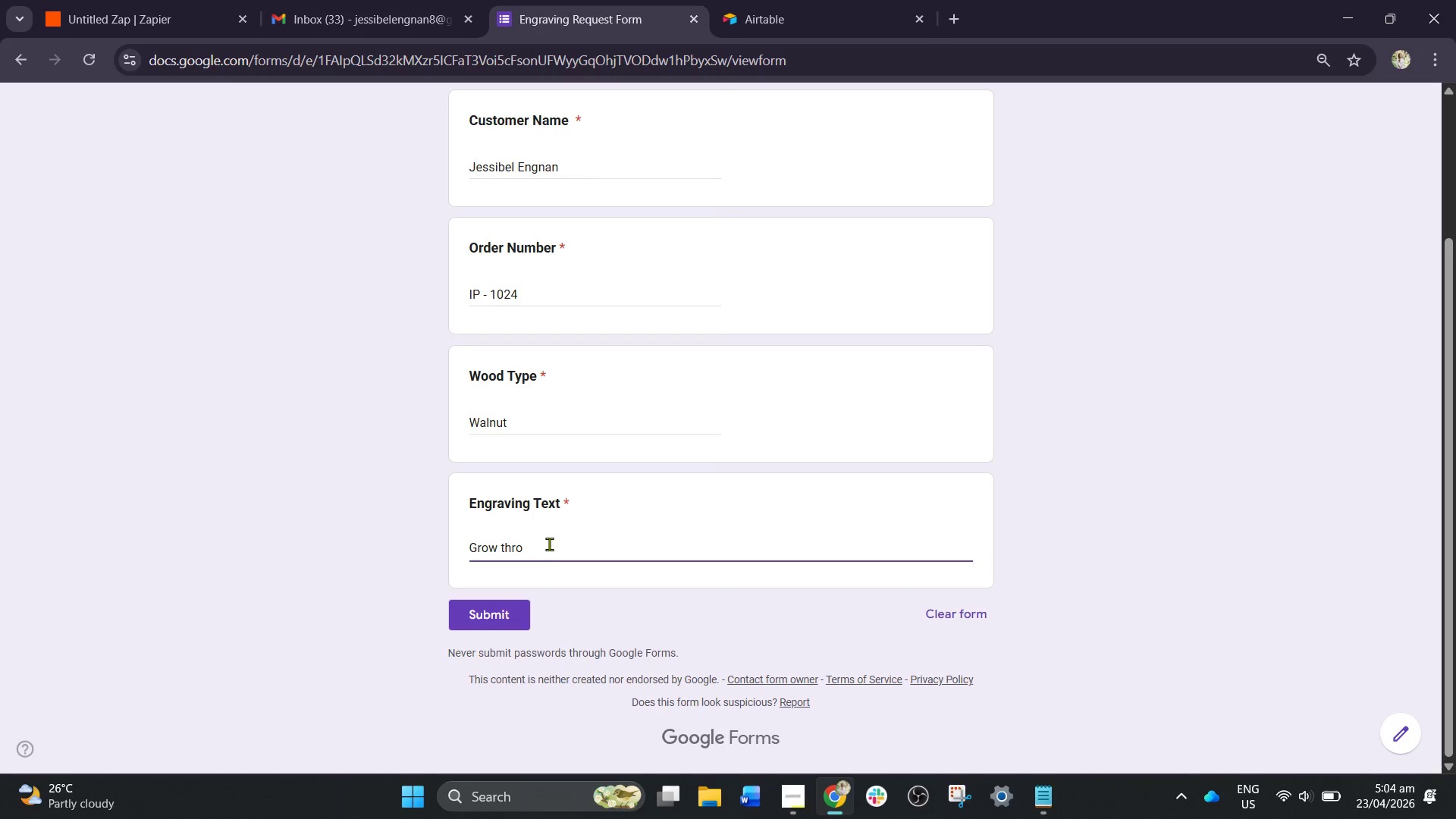 
type(ugh what yi)
 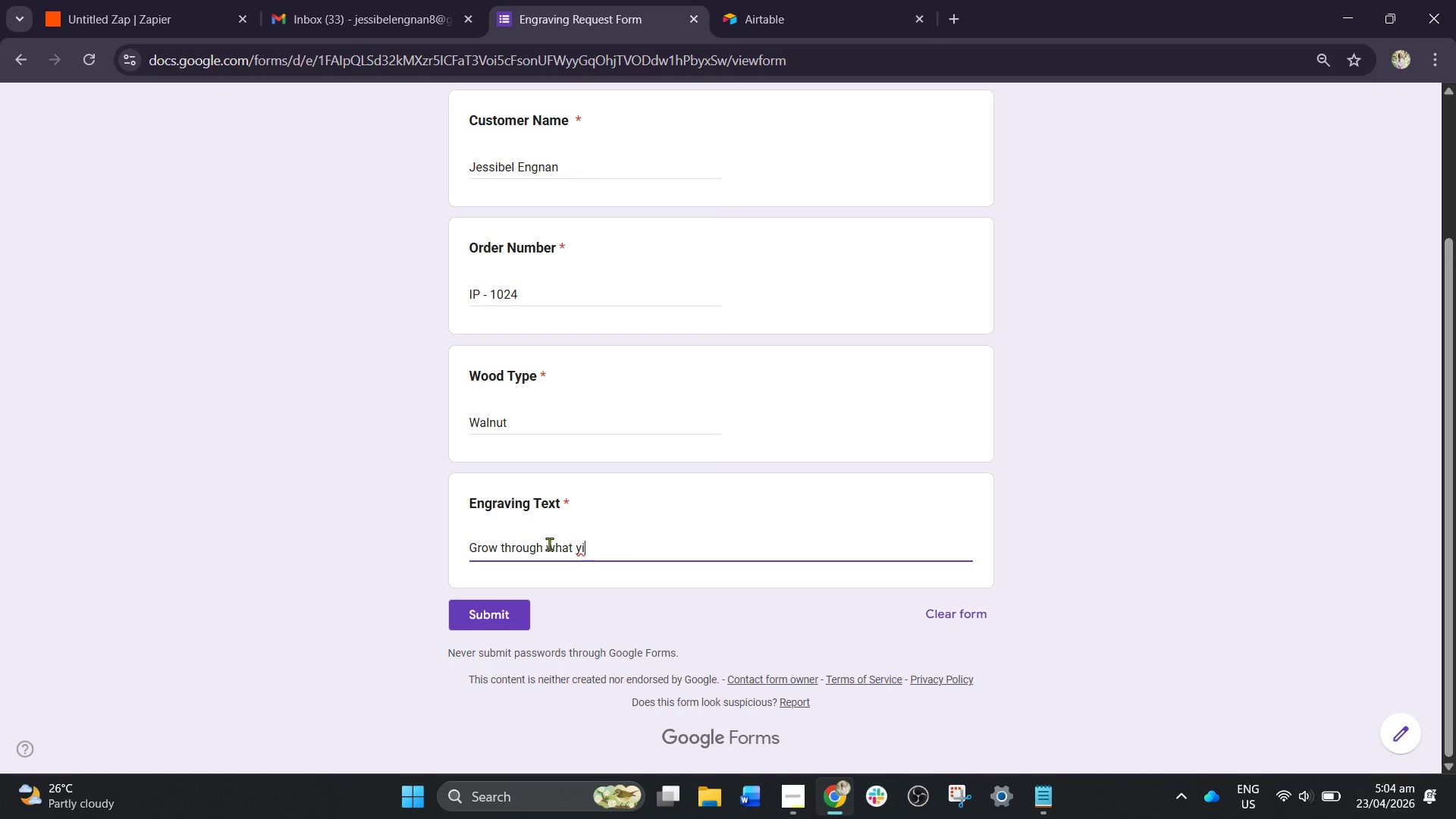 
hold_key(key=Backspace, duration=1.31)
 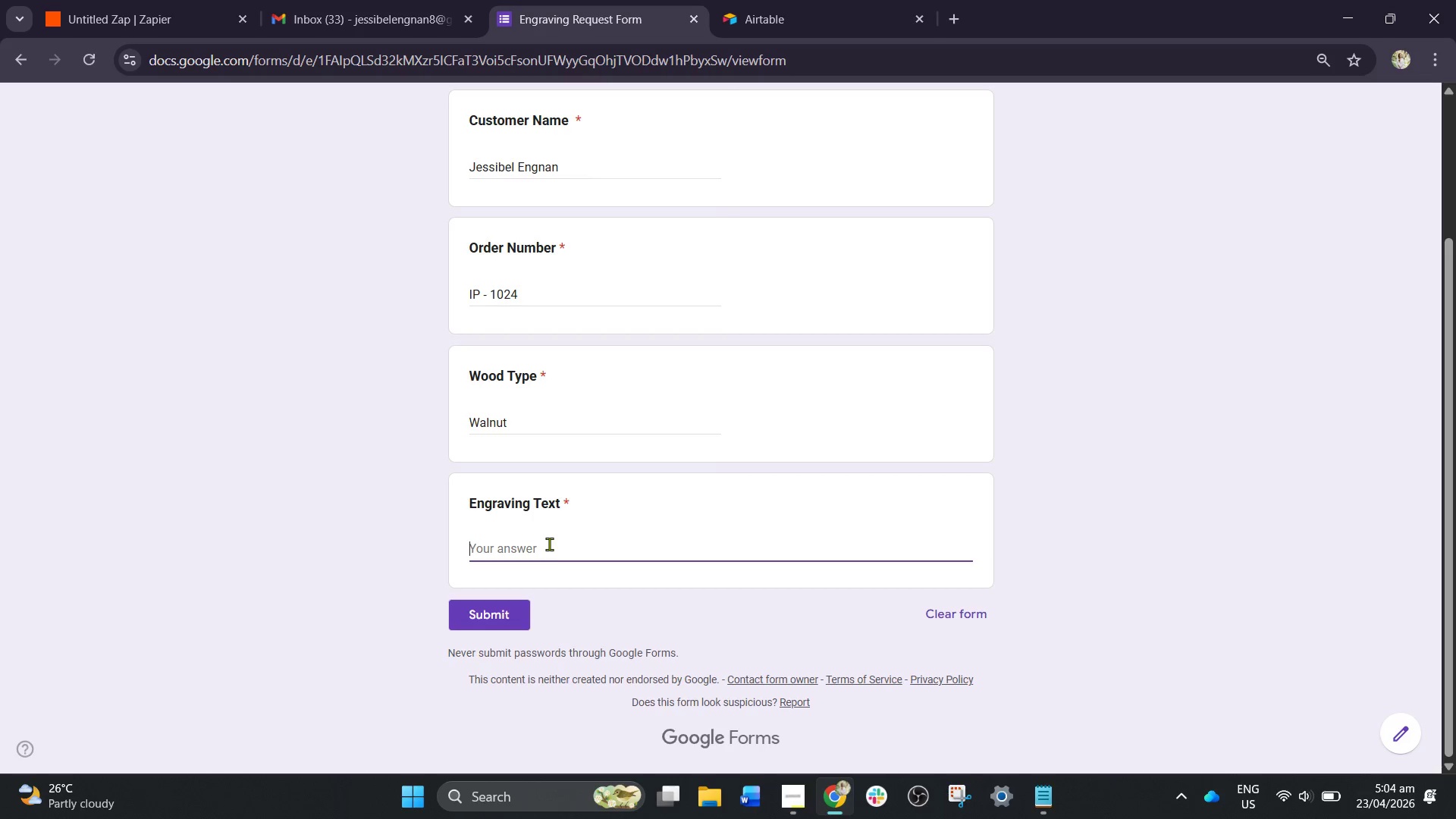 
type(Phill)
key(Backspace)
type(ippians 4:13)
 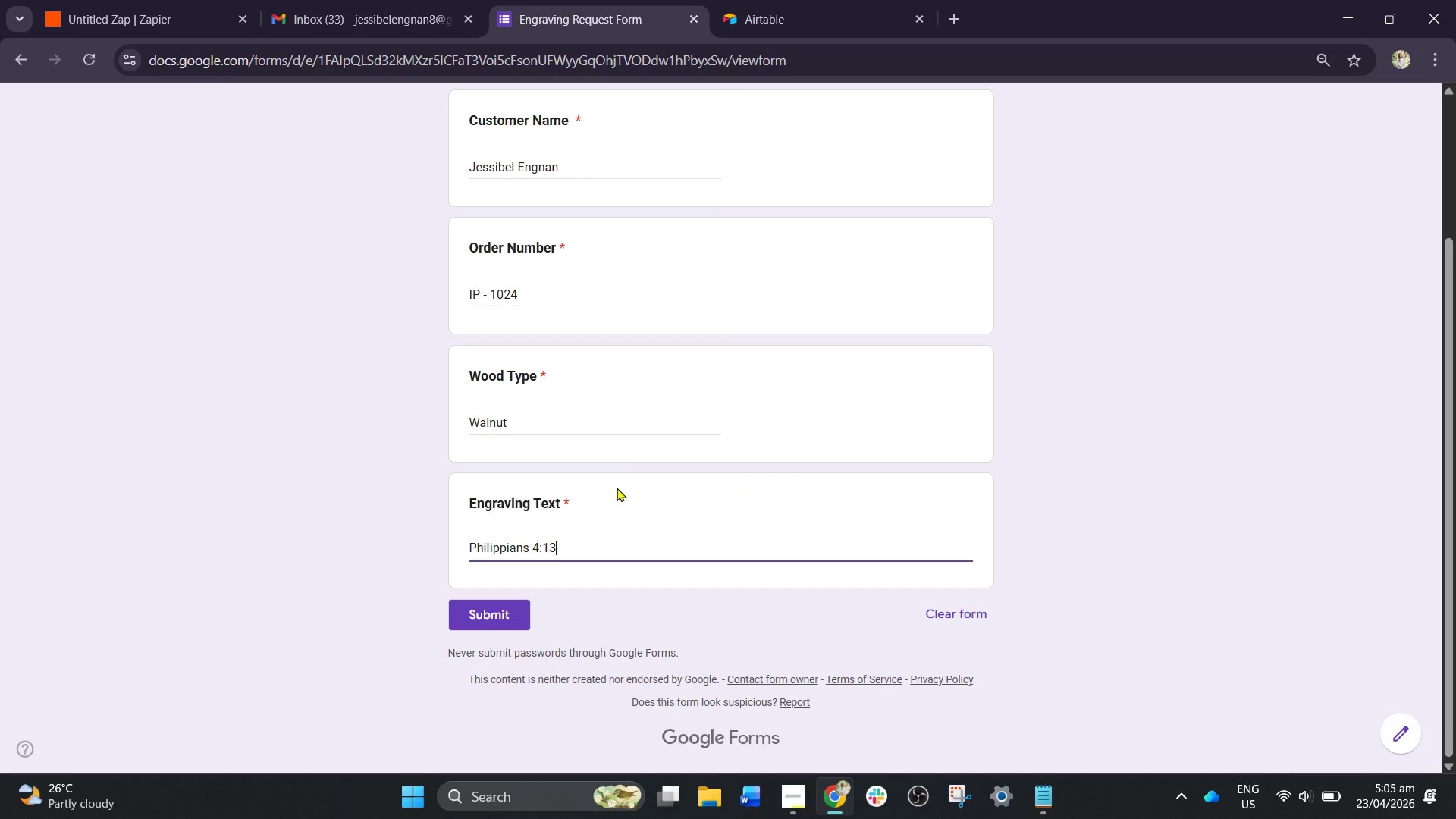 
scroll: coordinate [613, 443], scroll_direction: up, amount: 1.0
 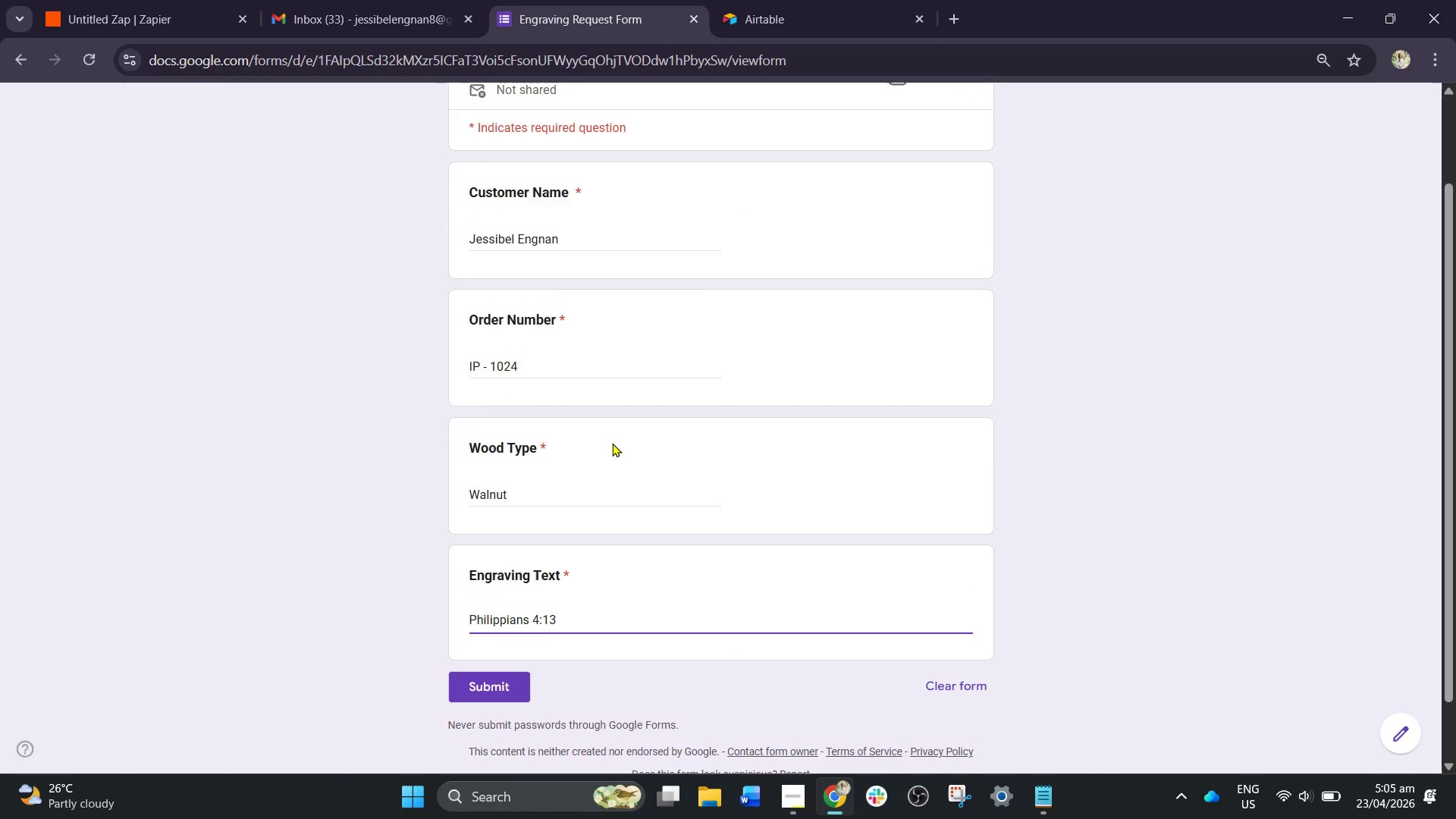 
scroll: coordinate [612, 443], scroll_direction: down, amount: 2.0
 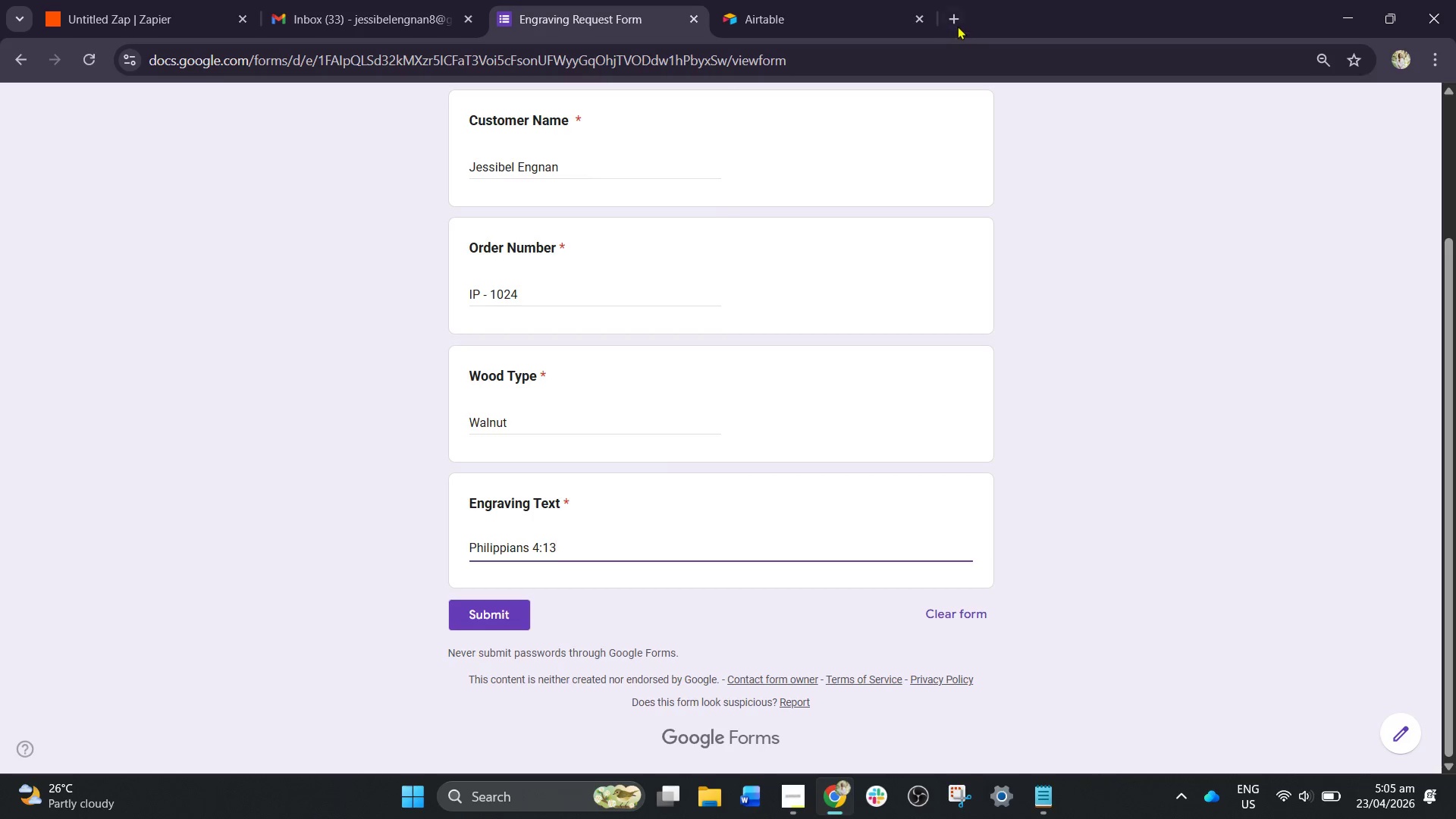 
left_click_drag(start_coordinate=[579, 556], to_coordinate=[409, 468])
 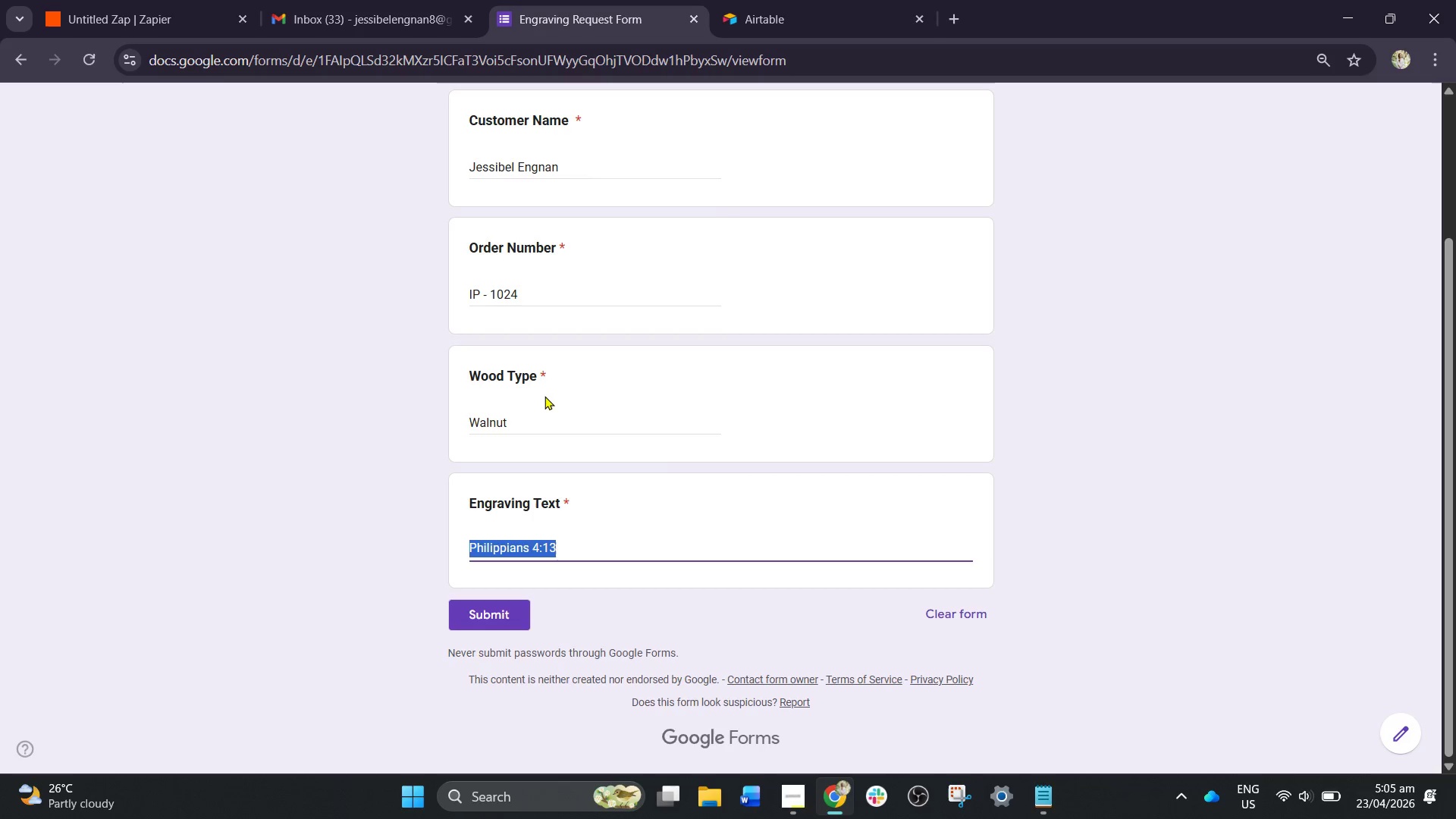 
hold_key(key=ShiftLeft, duration=0.53)
 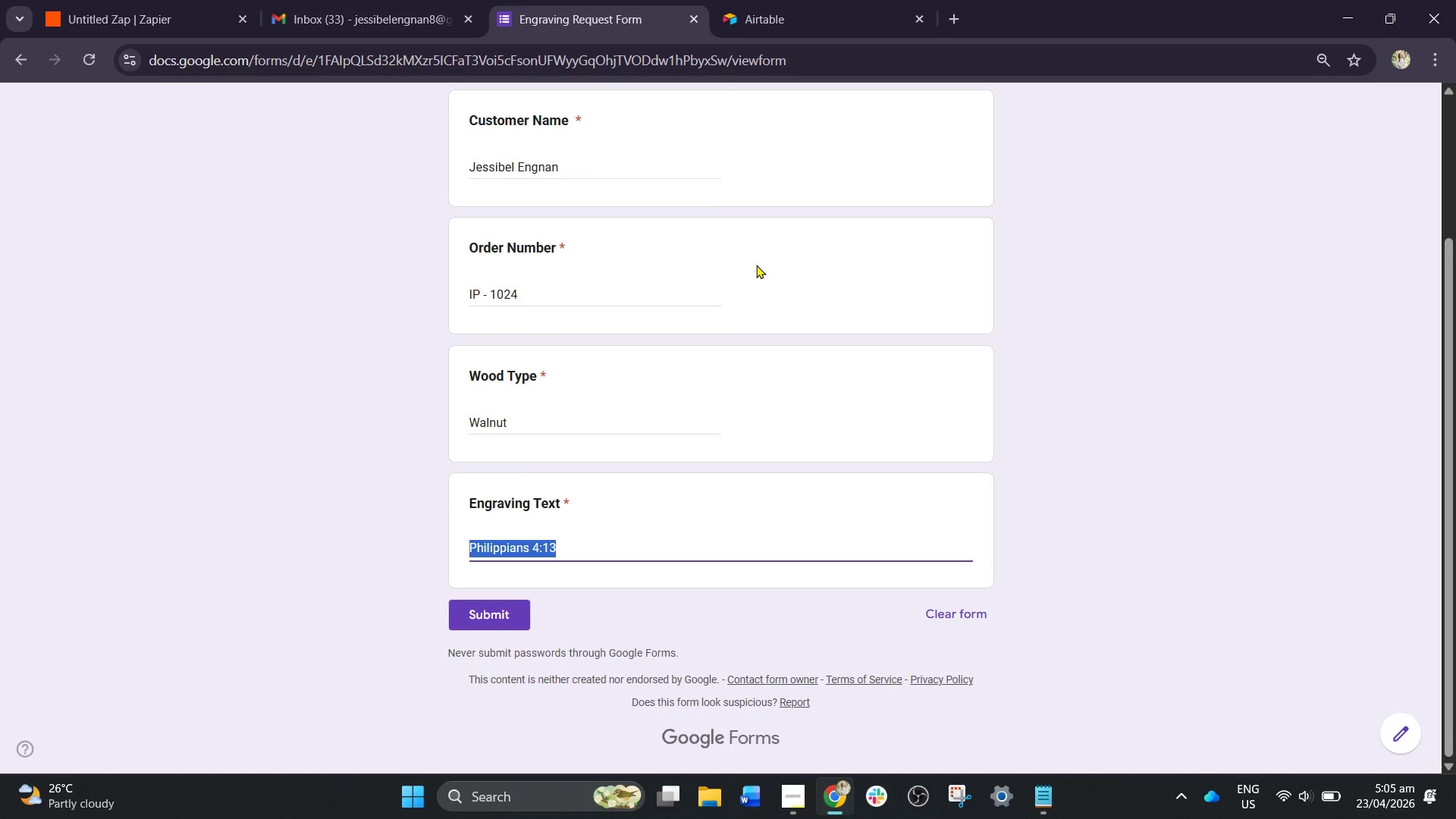 
key(Control+C)
 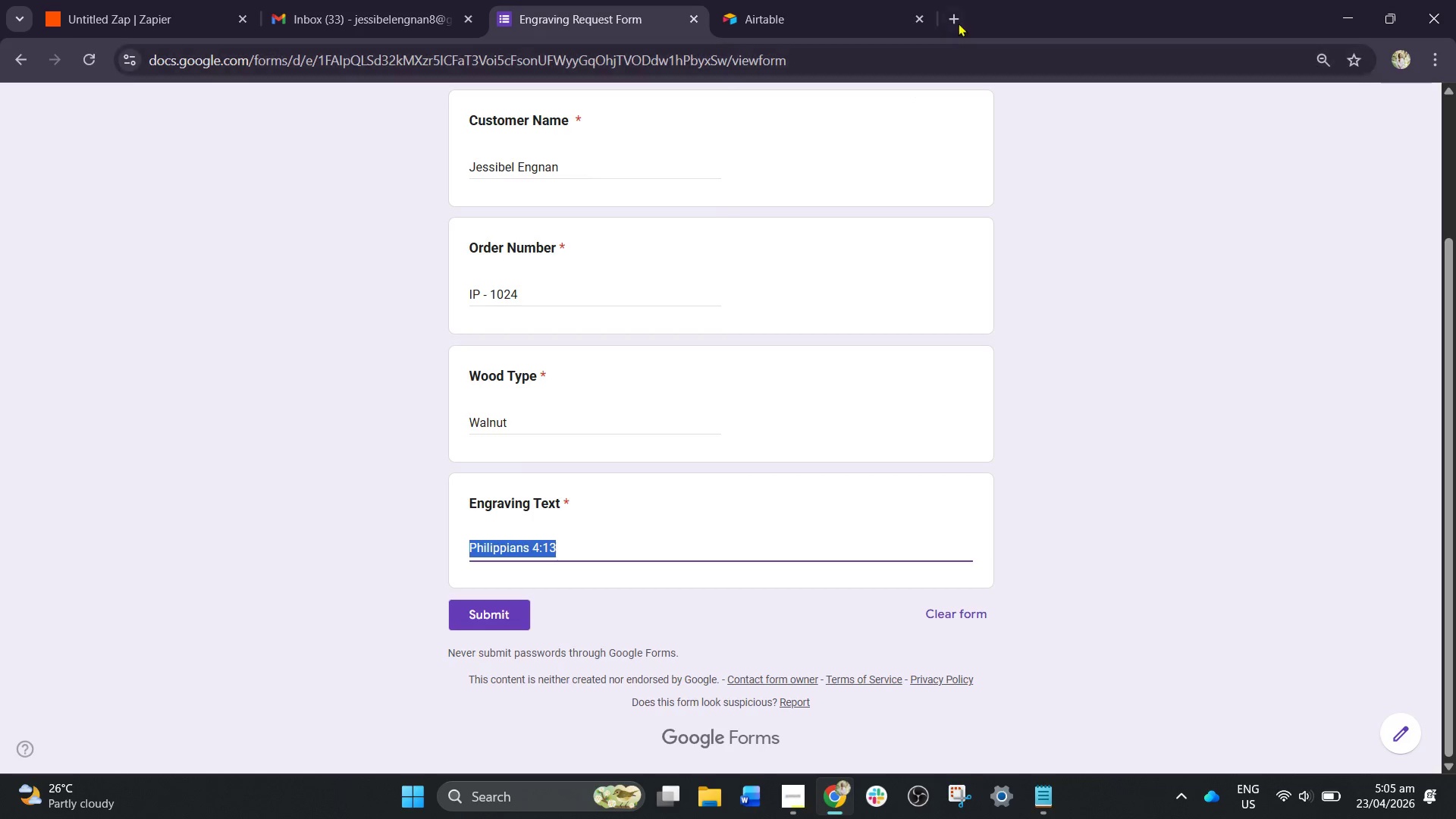 
left_click([958, 23])
 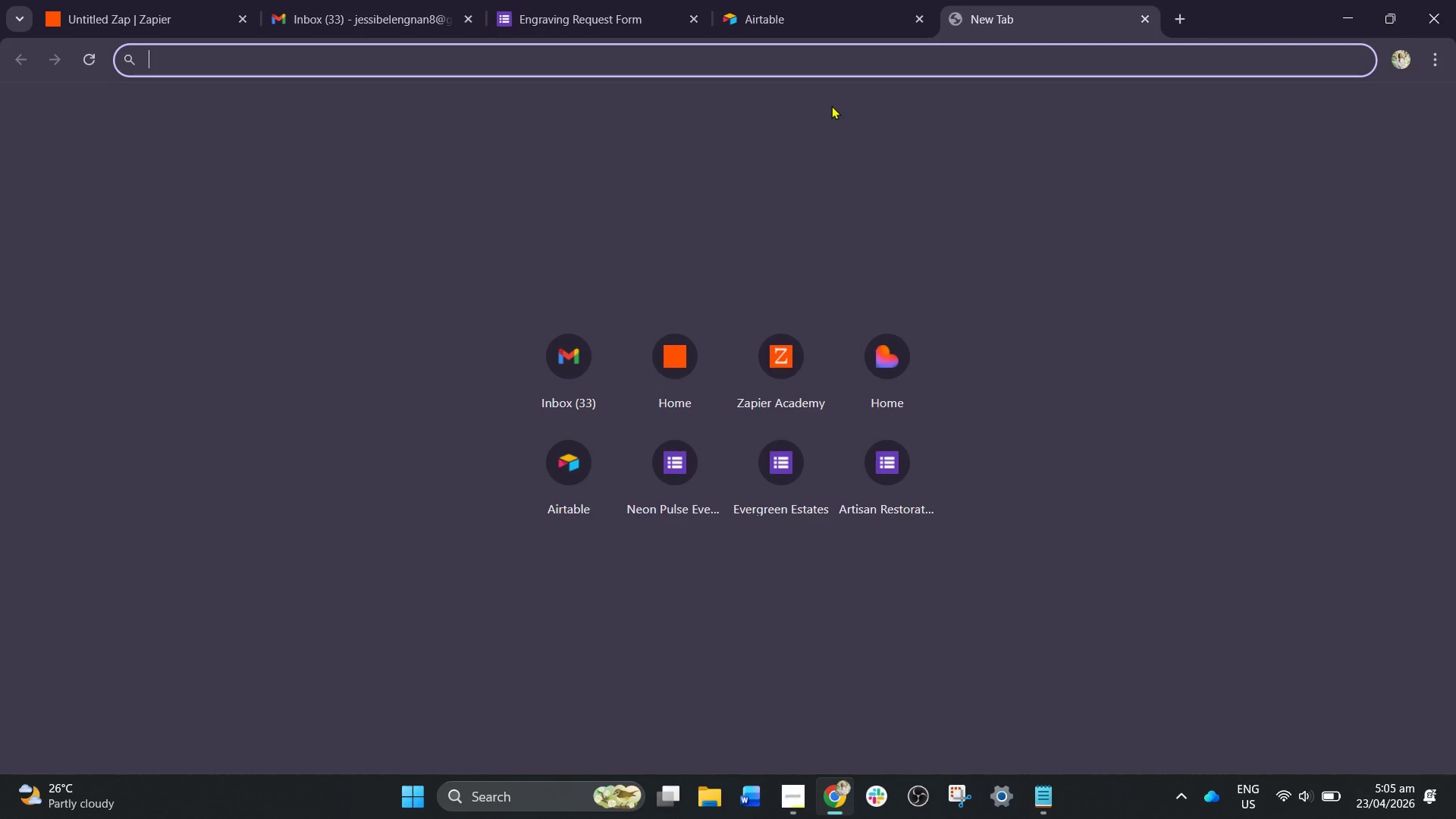 
type(goo)
 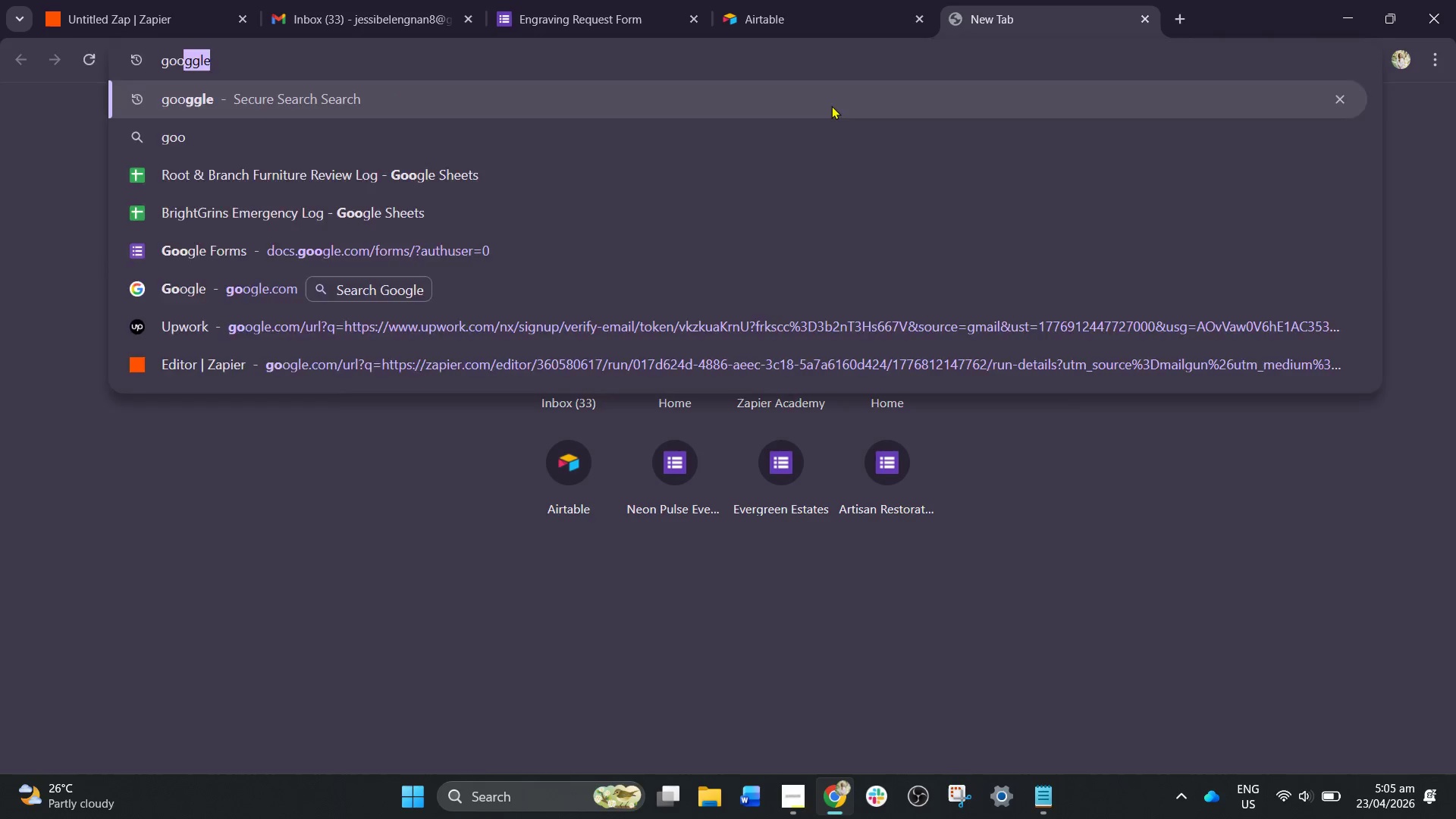 
key(Enter)
 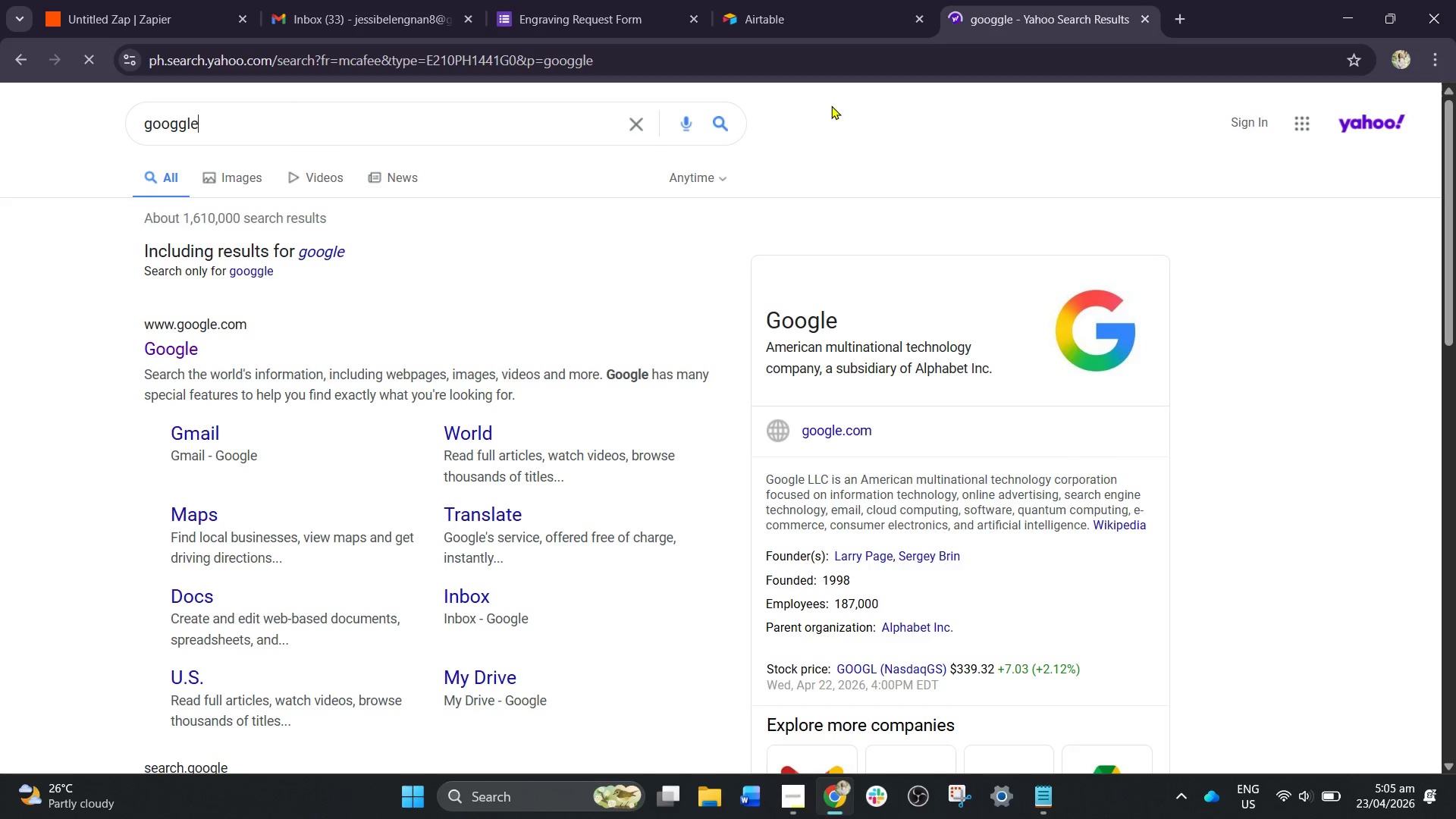 
key(Control+ControlLeft)
 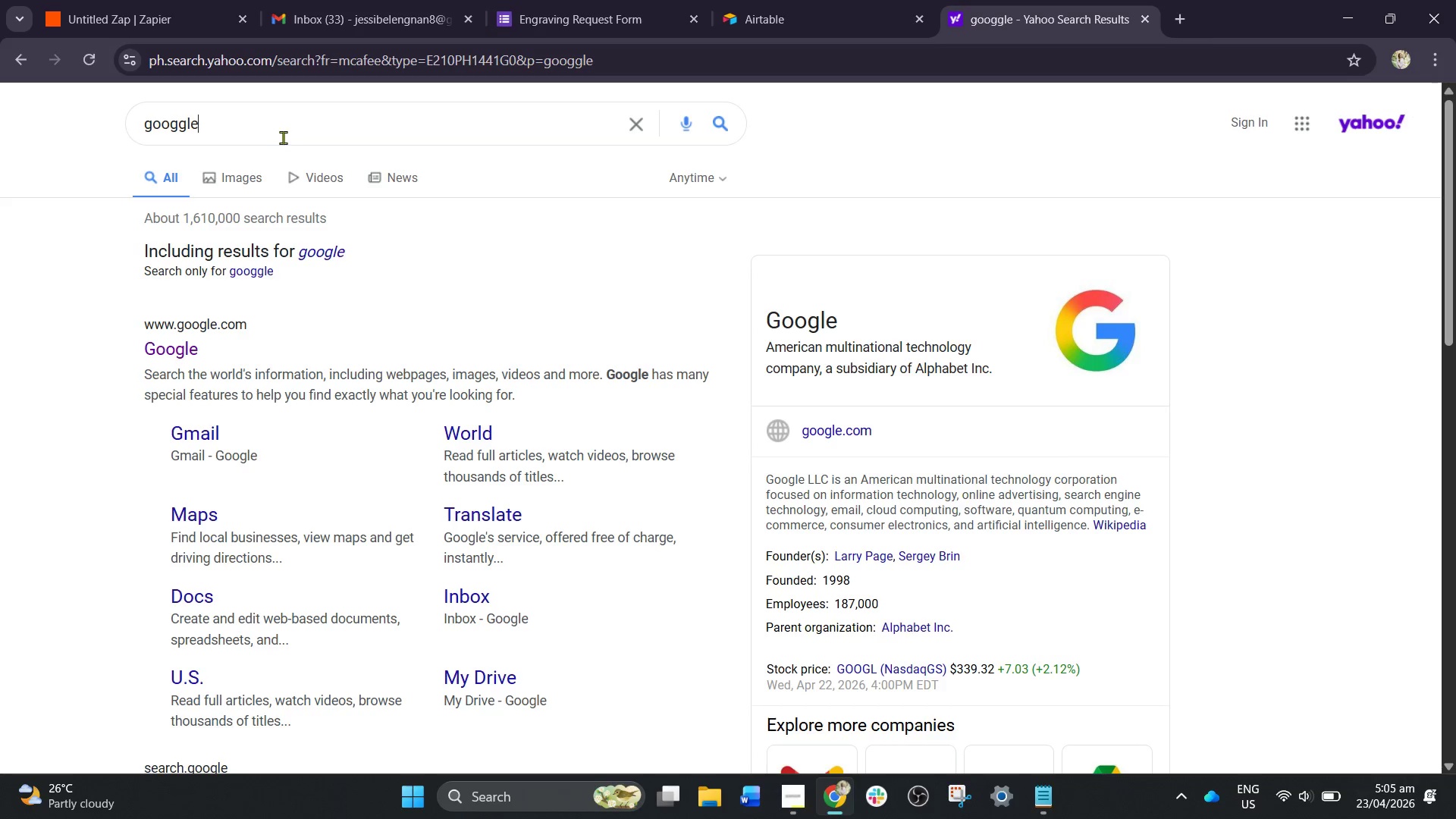 
left_click_drag(start_coordinate=[276, 132], to_coordinate=[107, 118])
 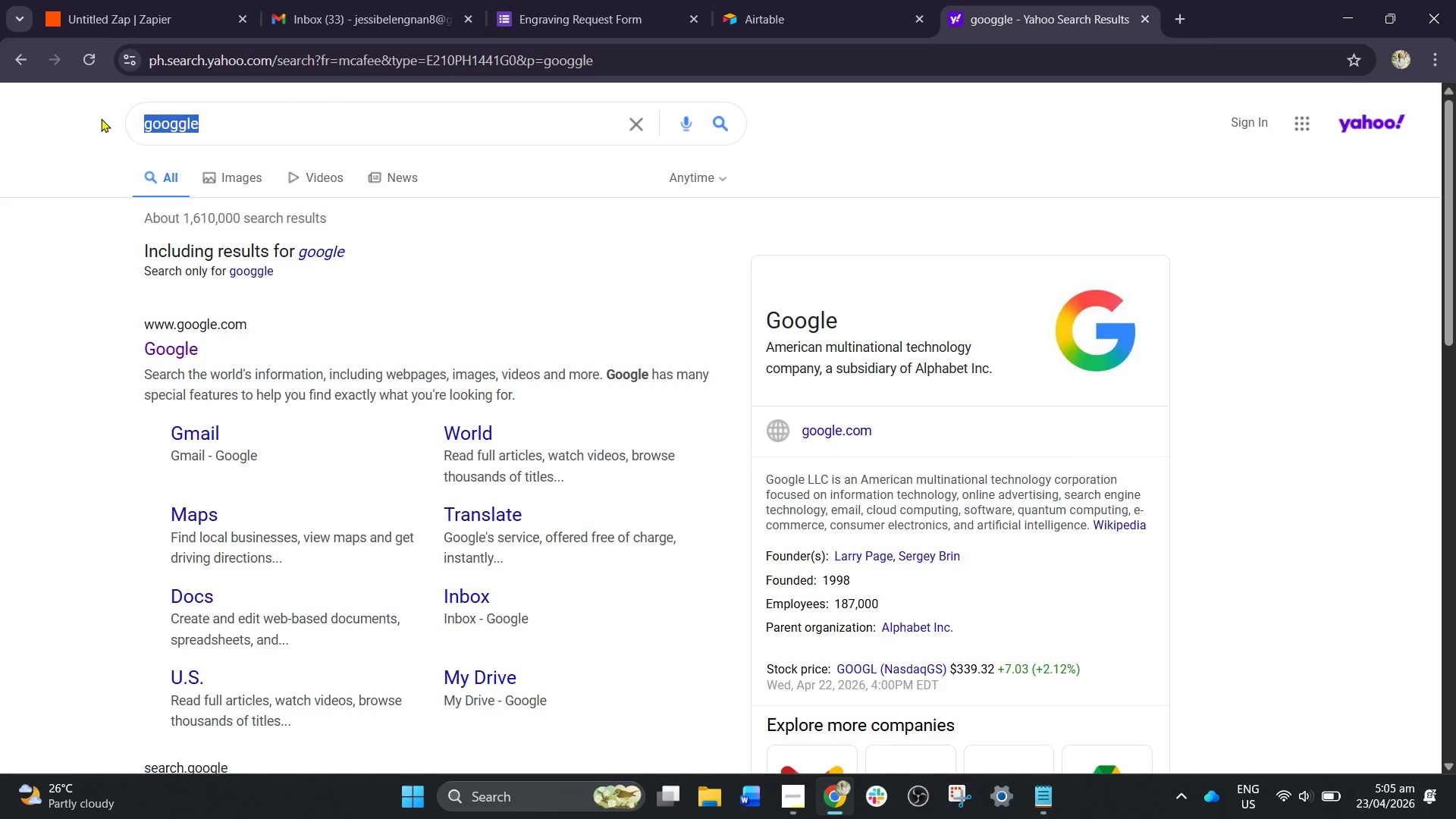 
key(Control+V)
 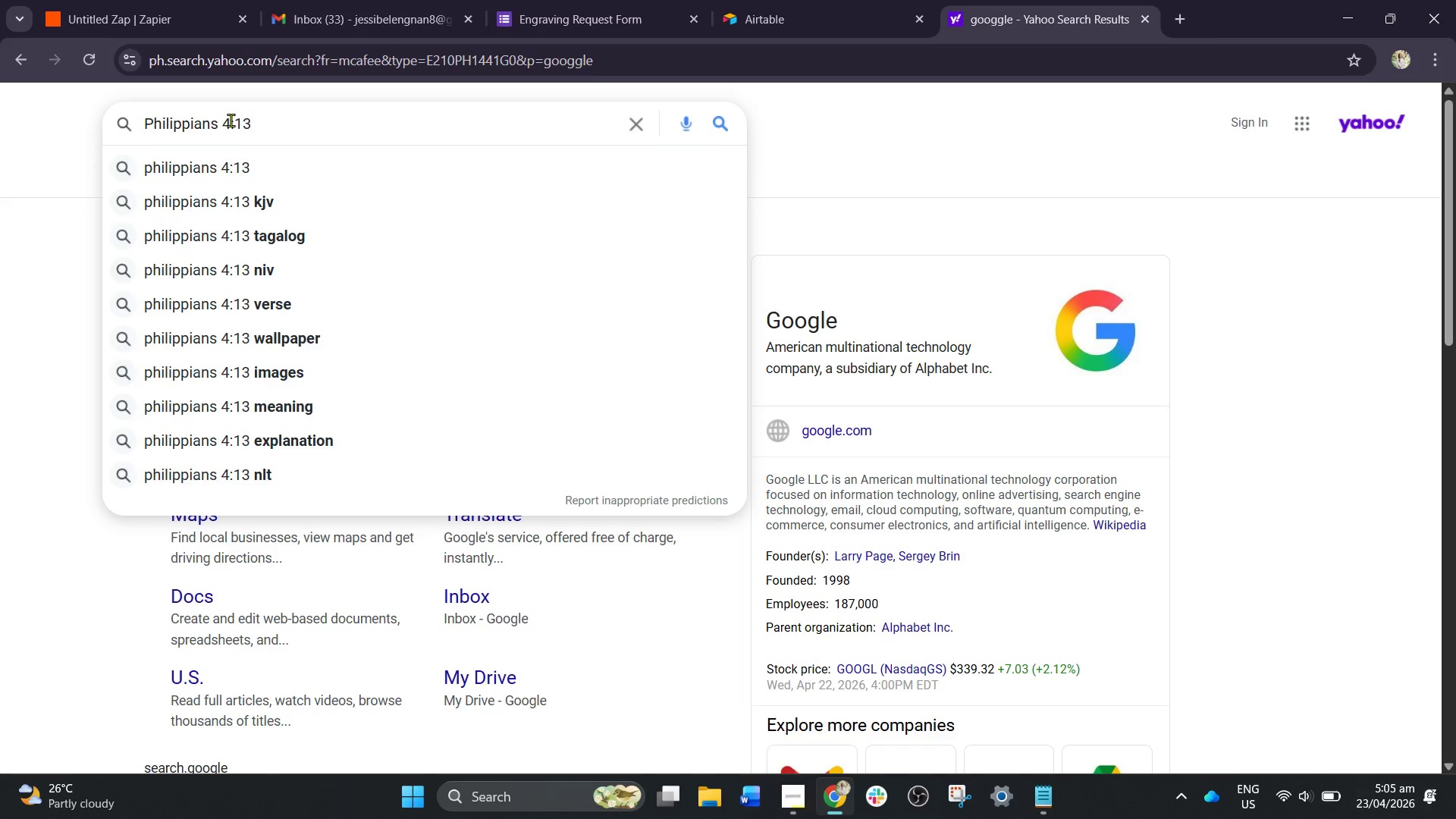 
key(Enter)
 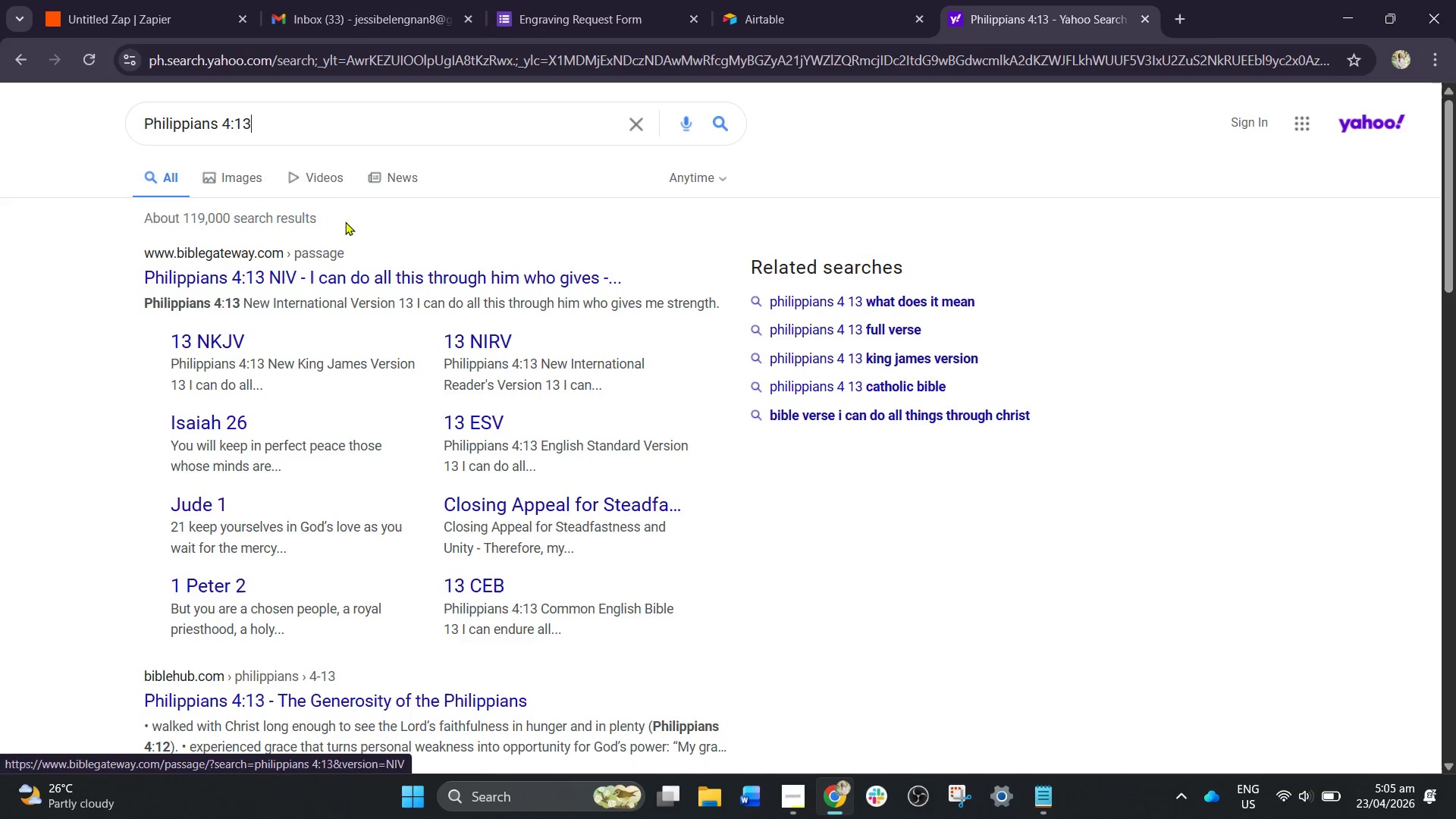 
type( nlt)
 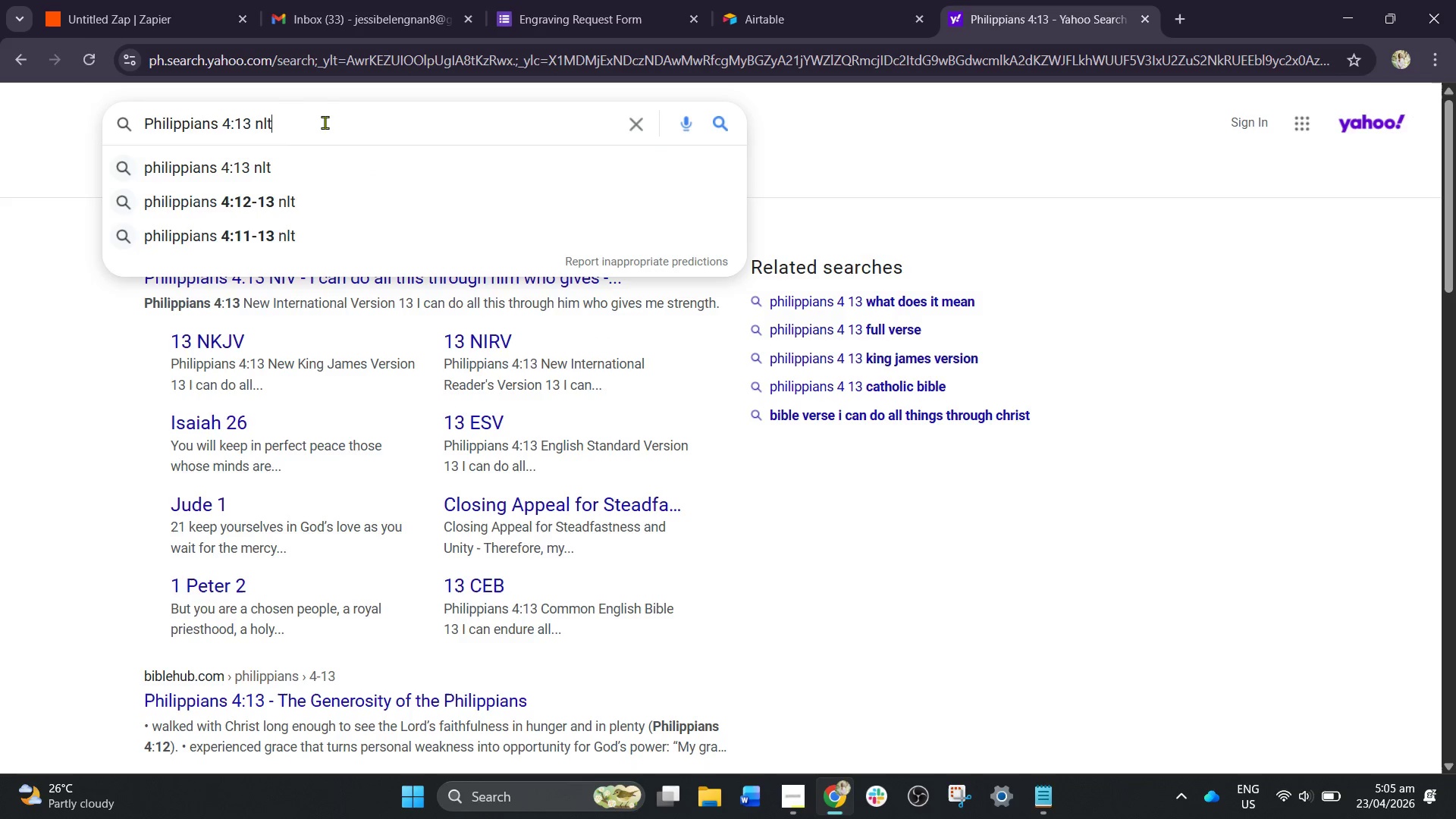 
key(Enter)
 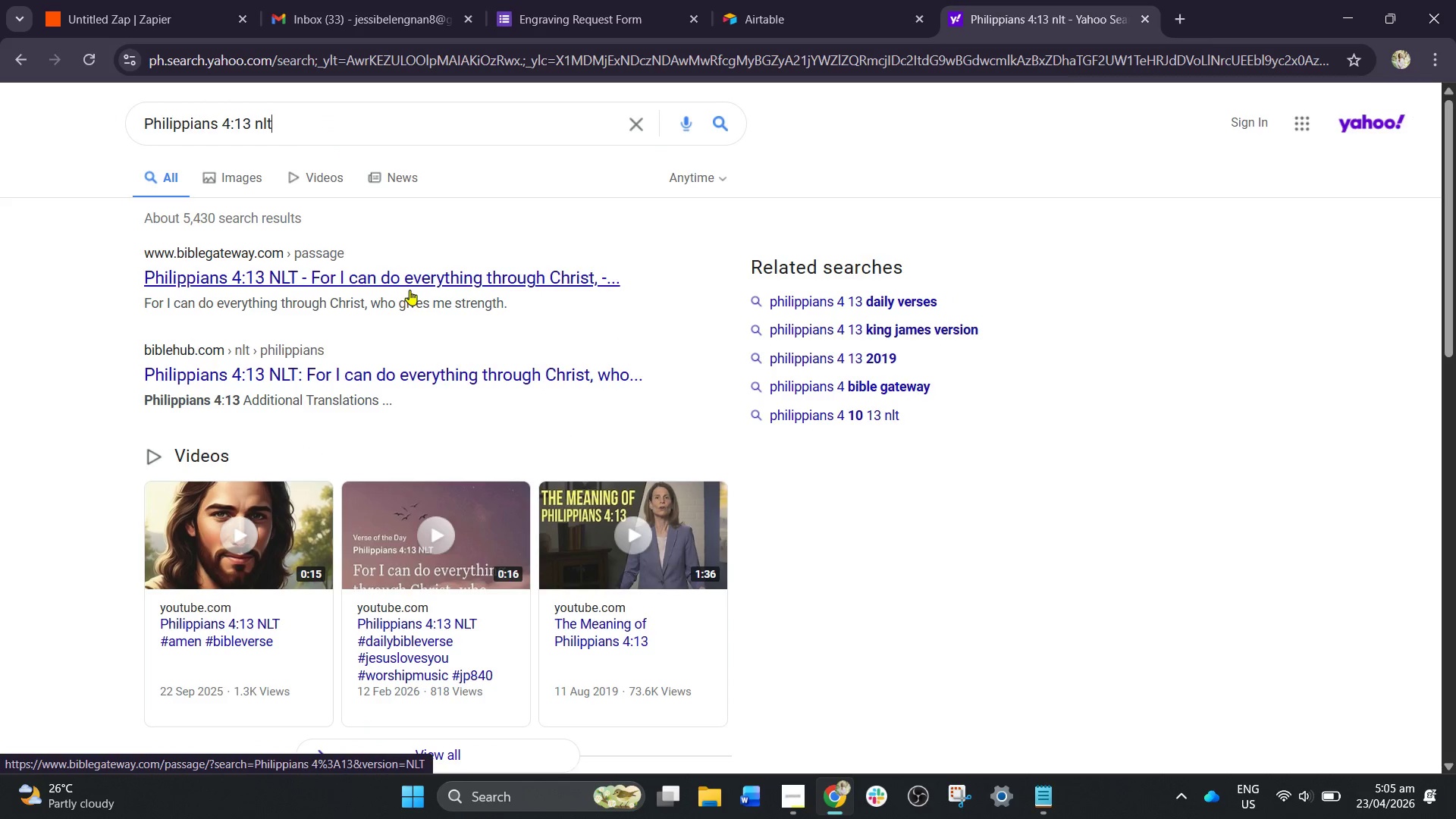 
left_click([401, 278])
 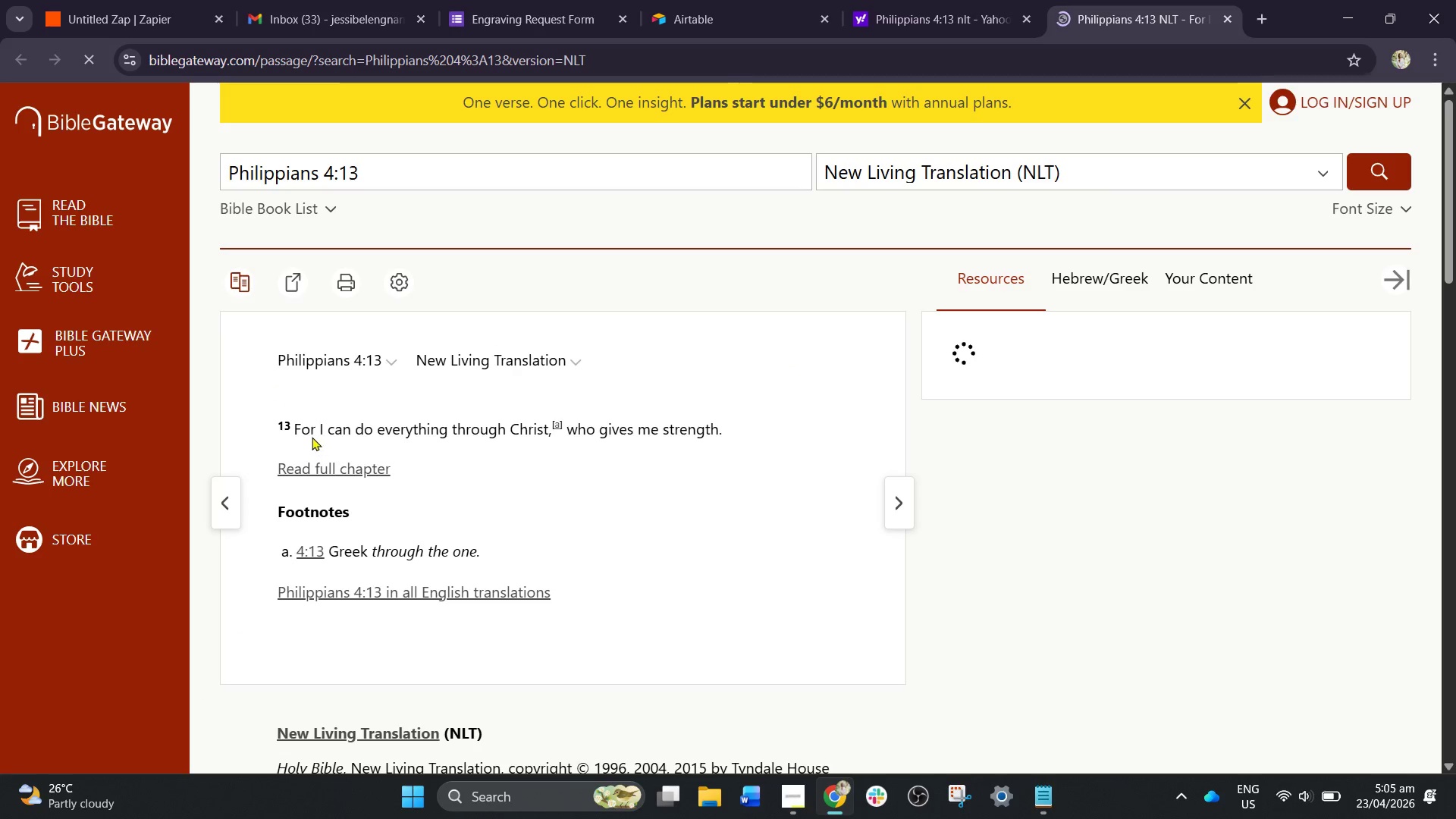 
left_click_drag(start_coordinate=[293, 430], to_coordinate=[734, 435])
 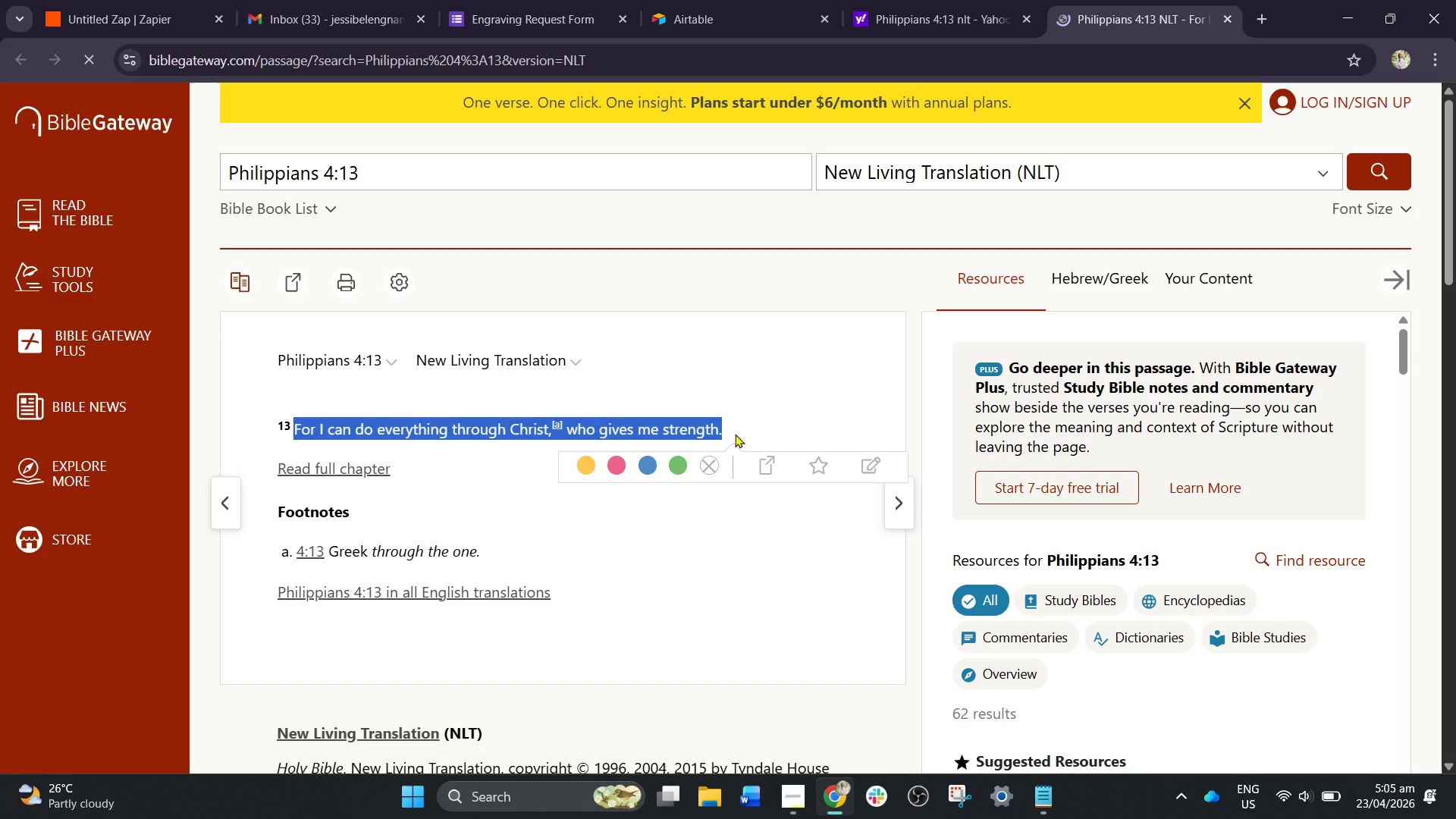 
hold_key(key=ControlLeft, duration=1.62)
 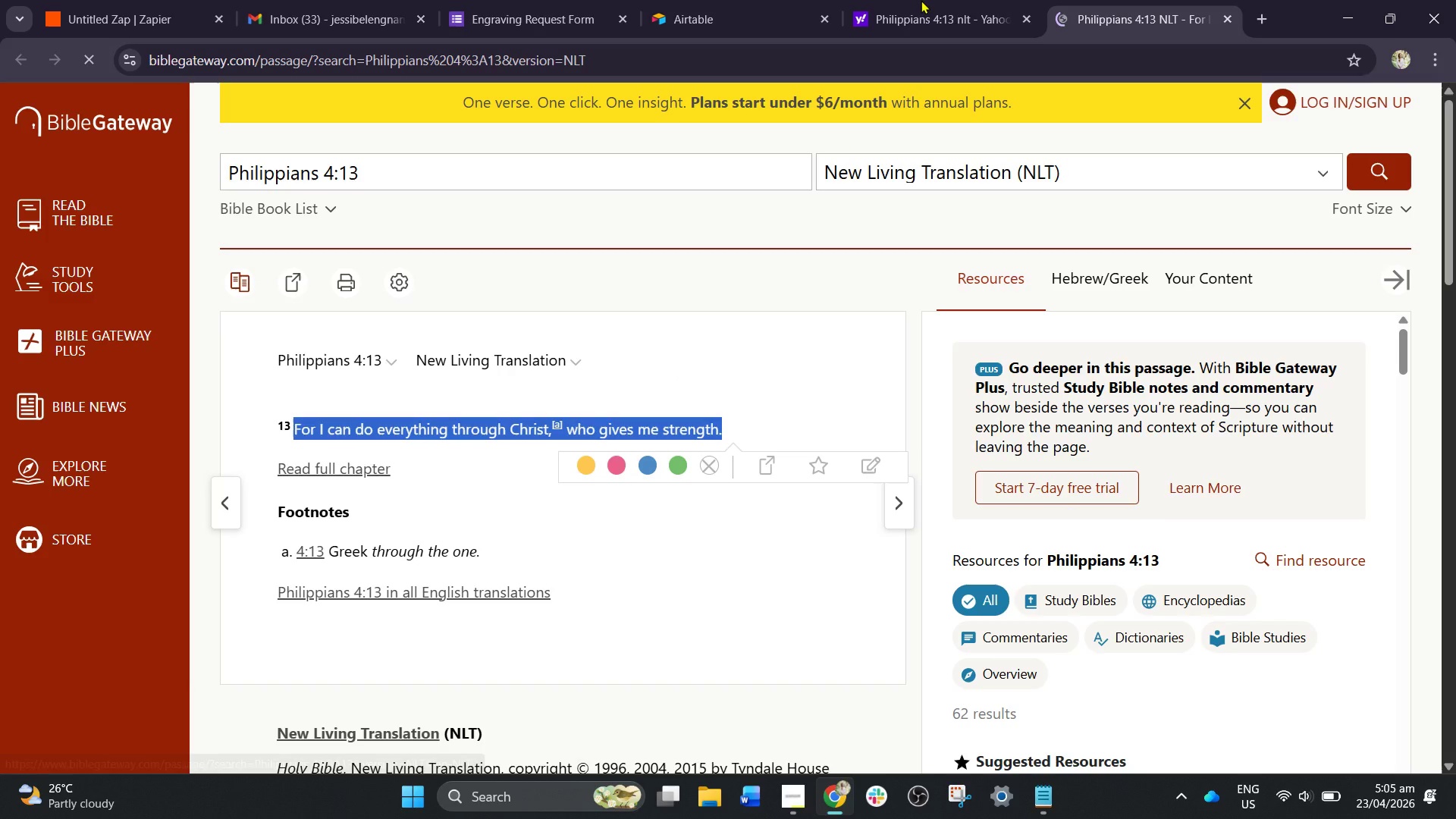 
left_click([937, 0])
 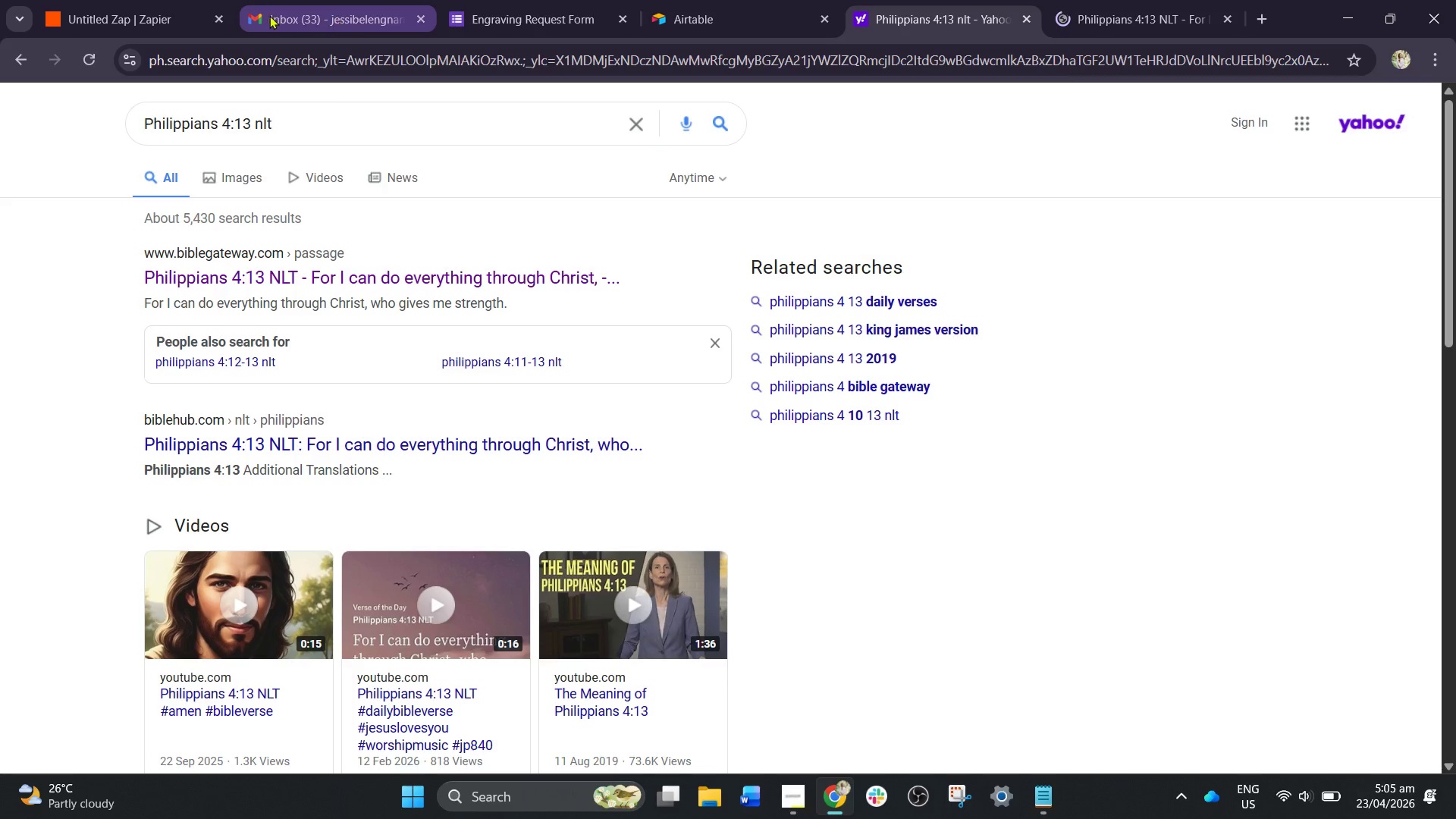 
left_click([552, 0])
 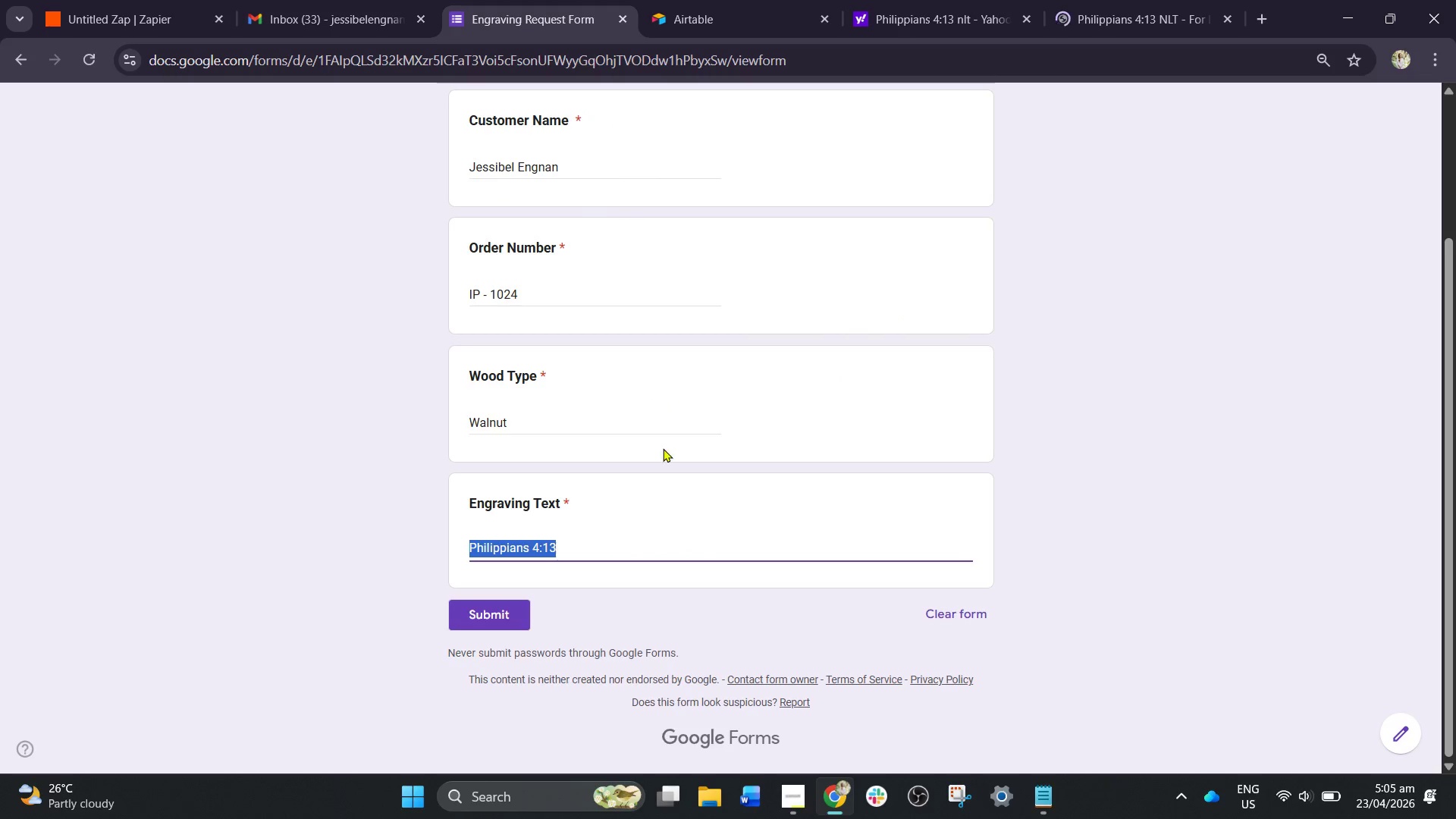 
scroll: coordinate [665, 457], scroll_direction: down, amount: 1.0
 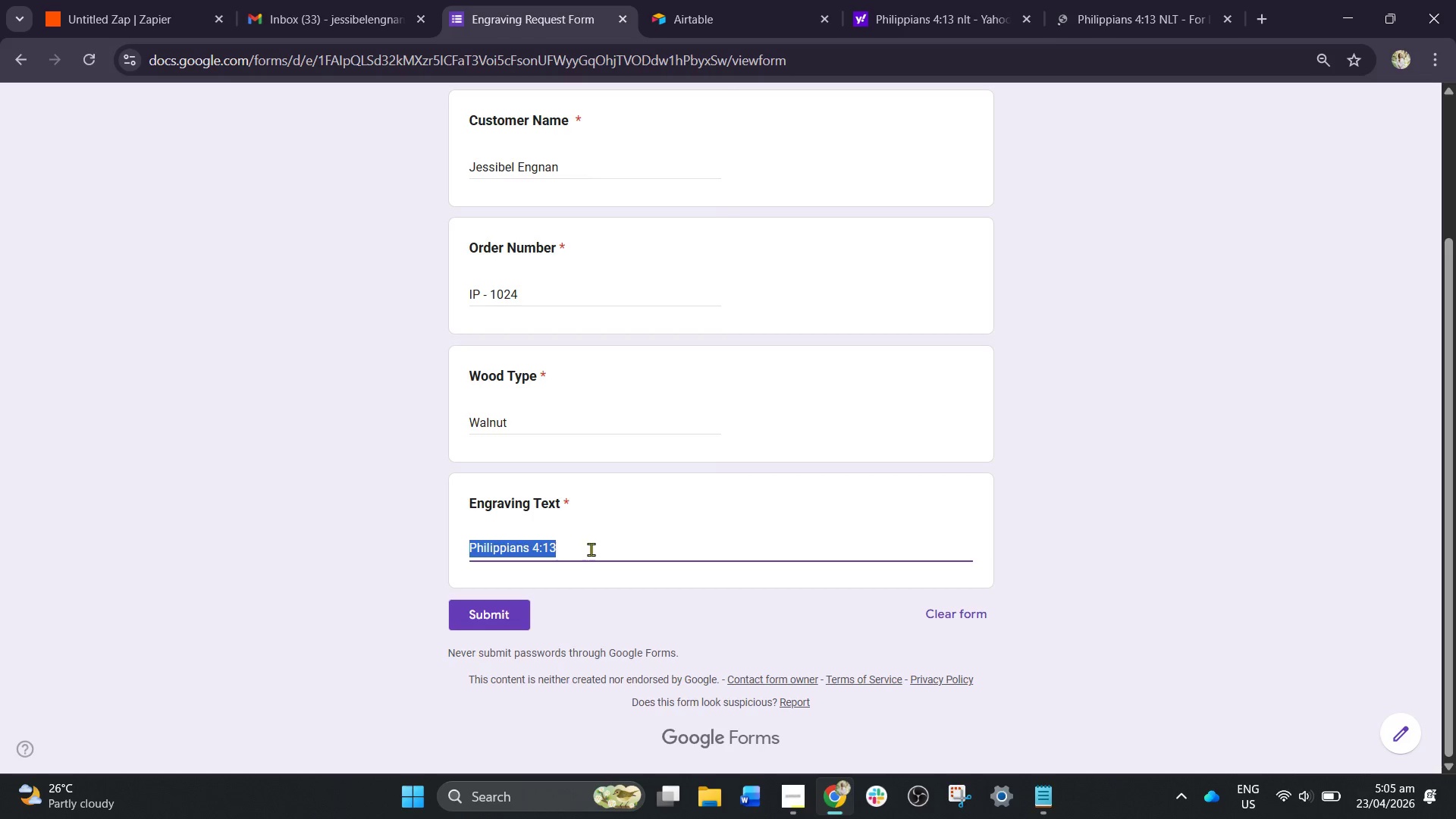 
left_click([591, 549])
 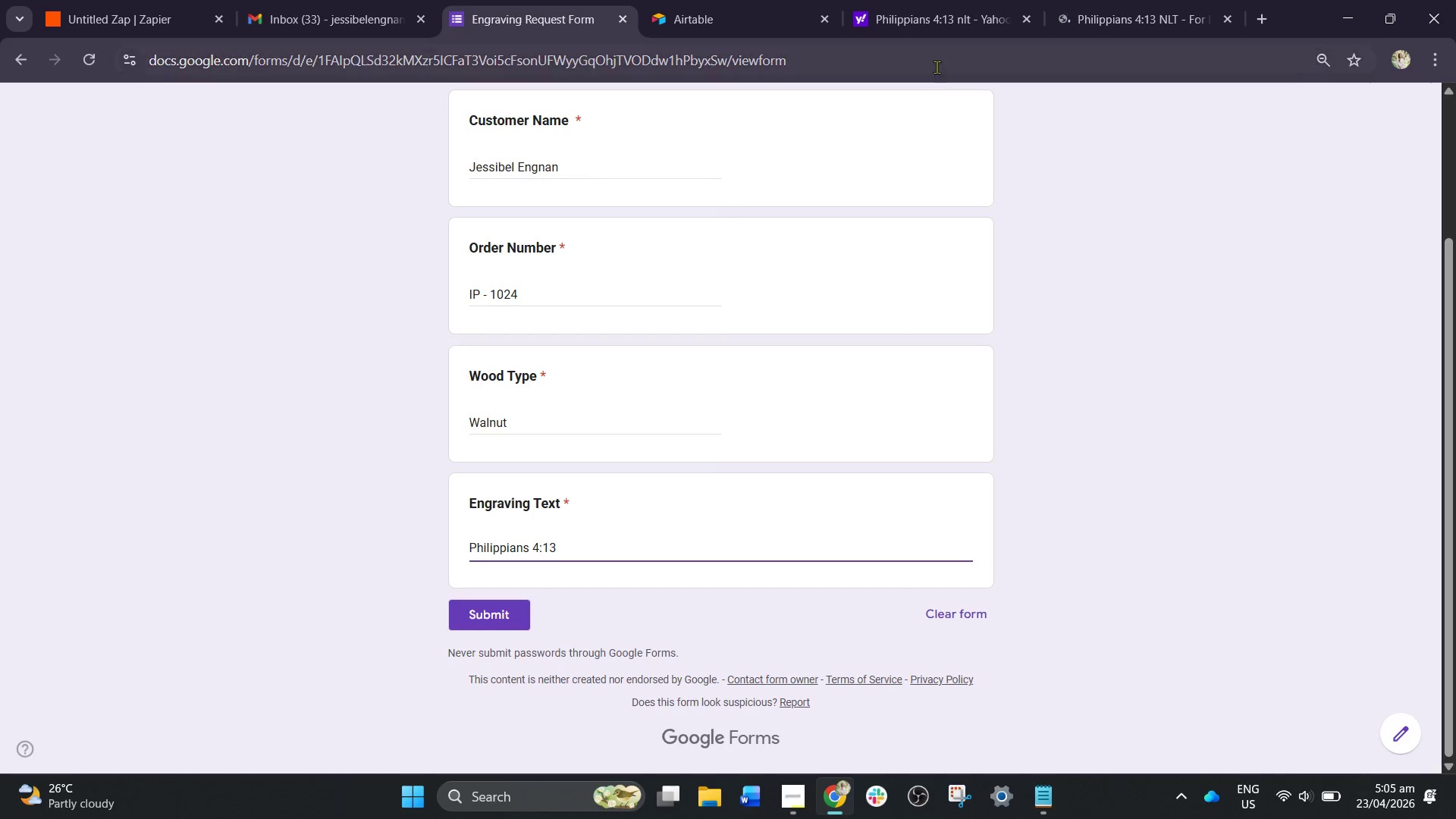 
left_click([504, 617])
 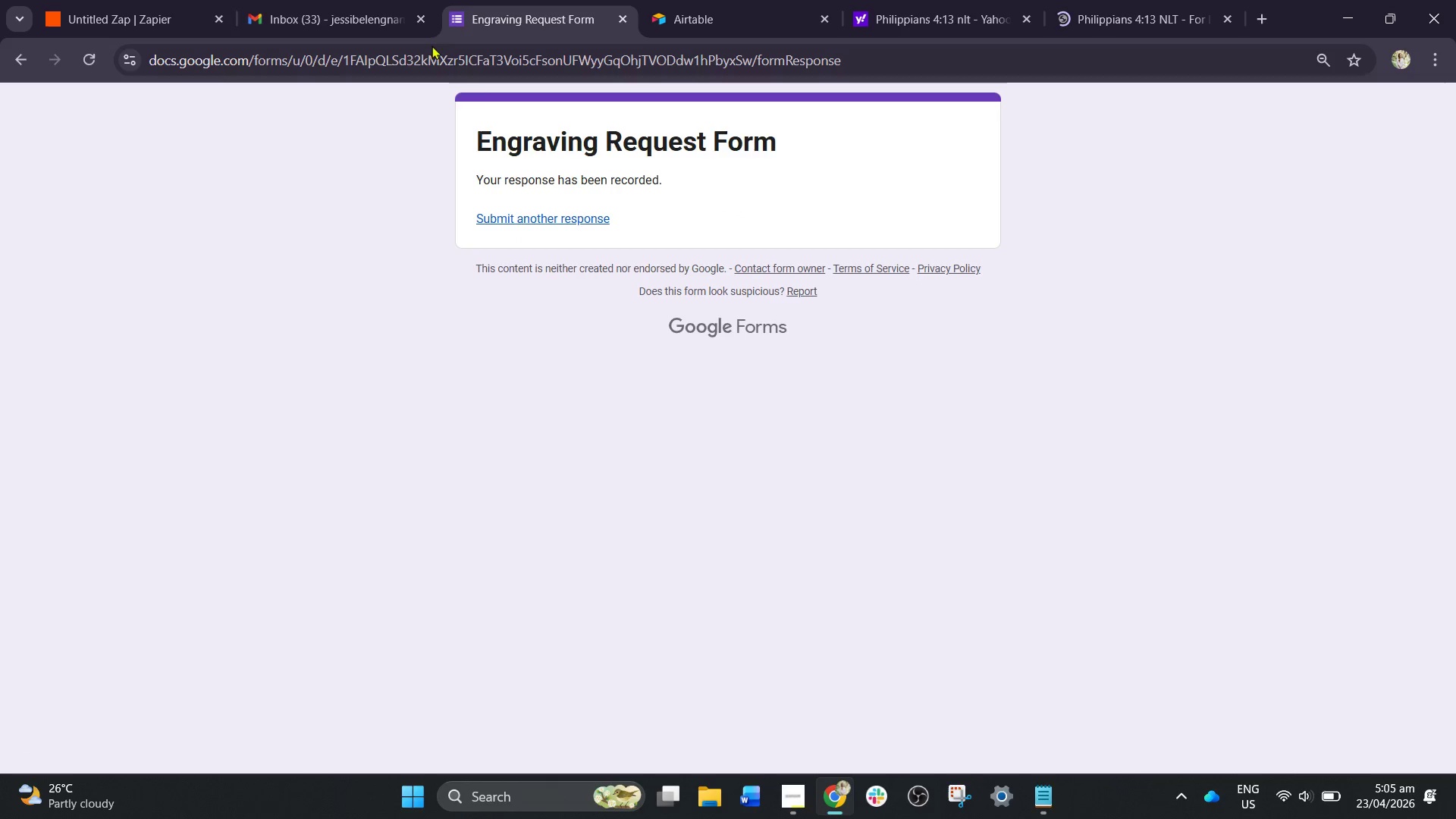 
left_click([168, 0])
 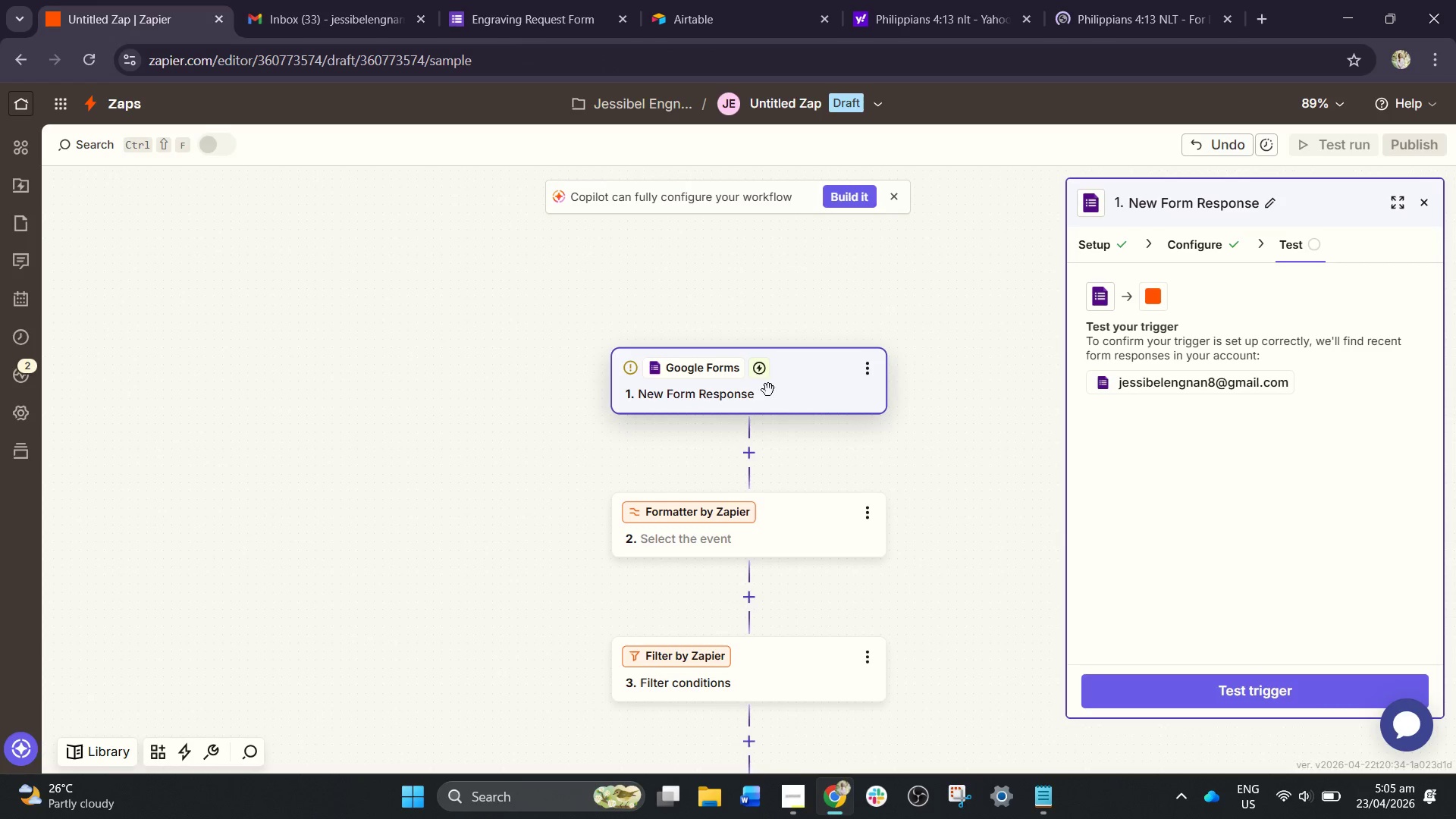 
left_click([783, 391])
 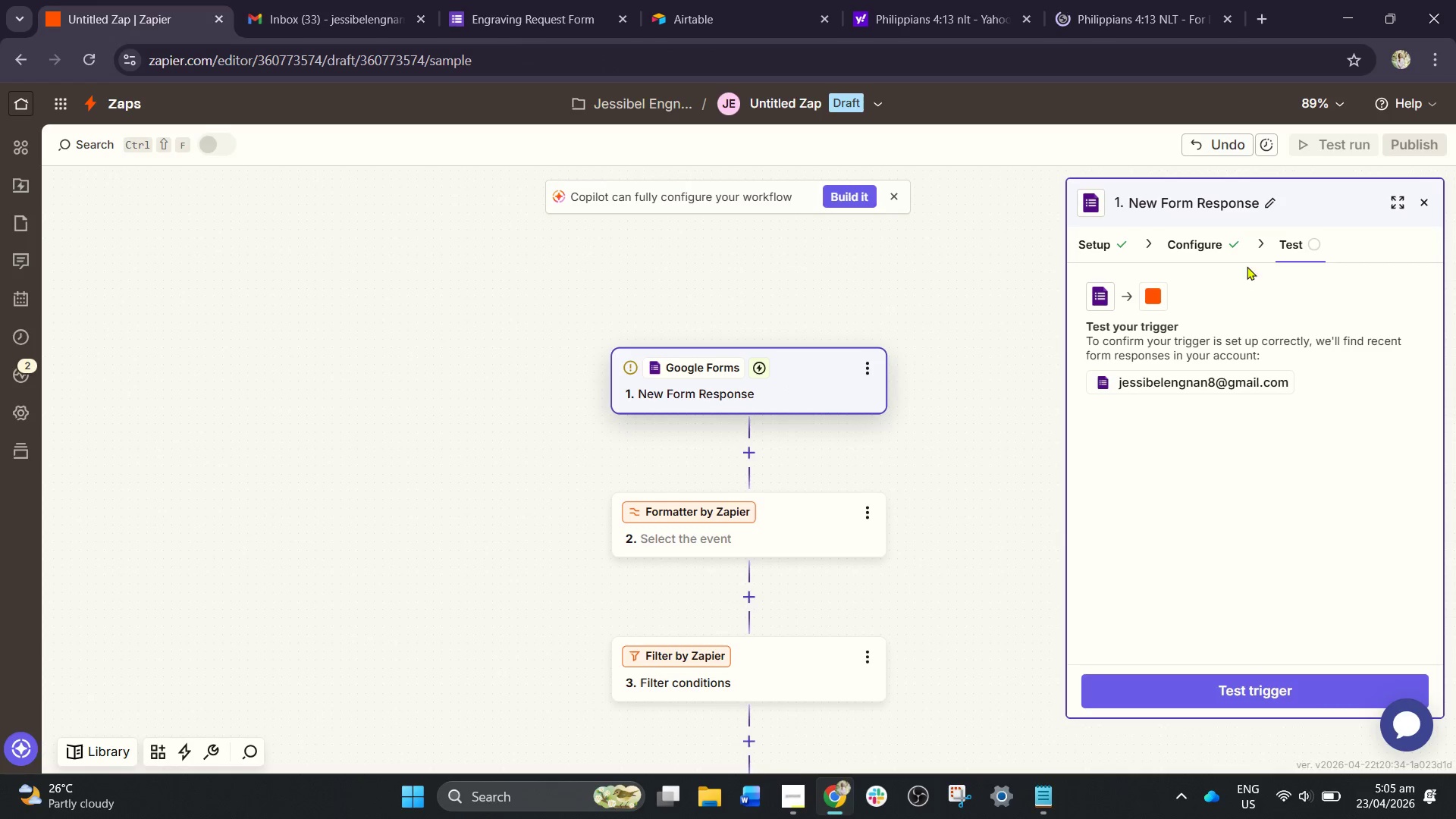 
left_click([1207, 240])
 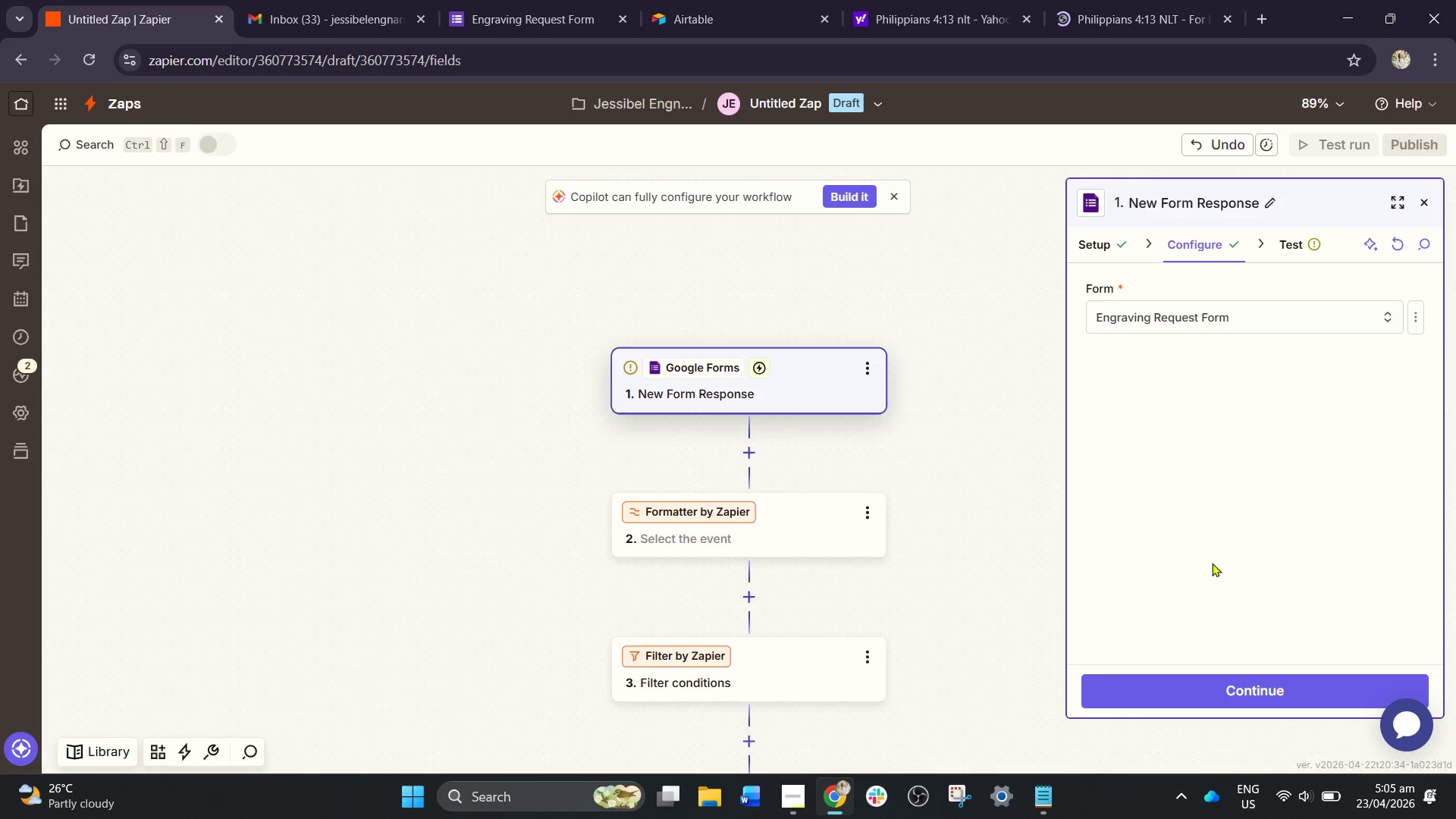 
mouse_move([1232, 654])
 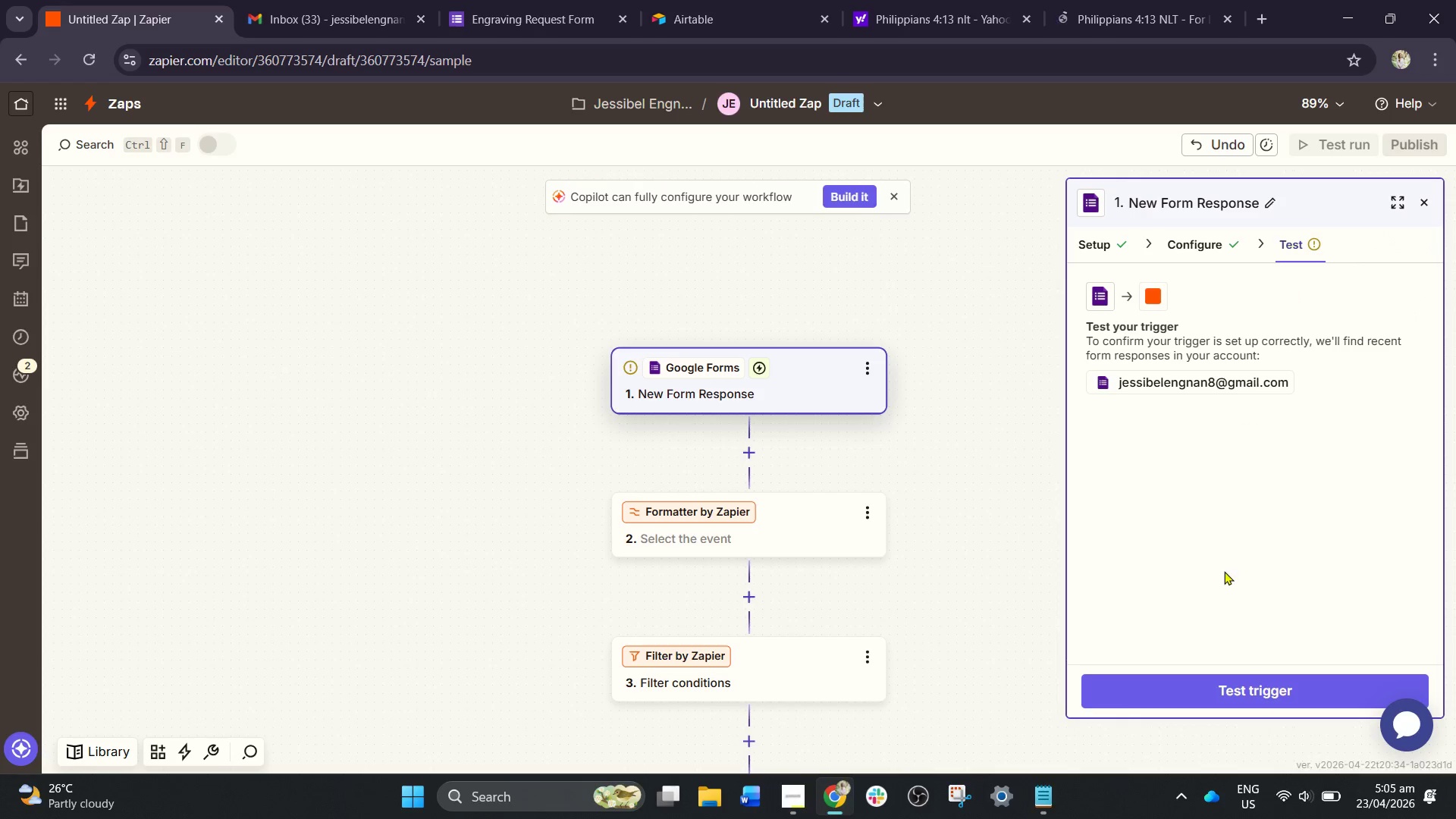 
left_click([1236, 691])
 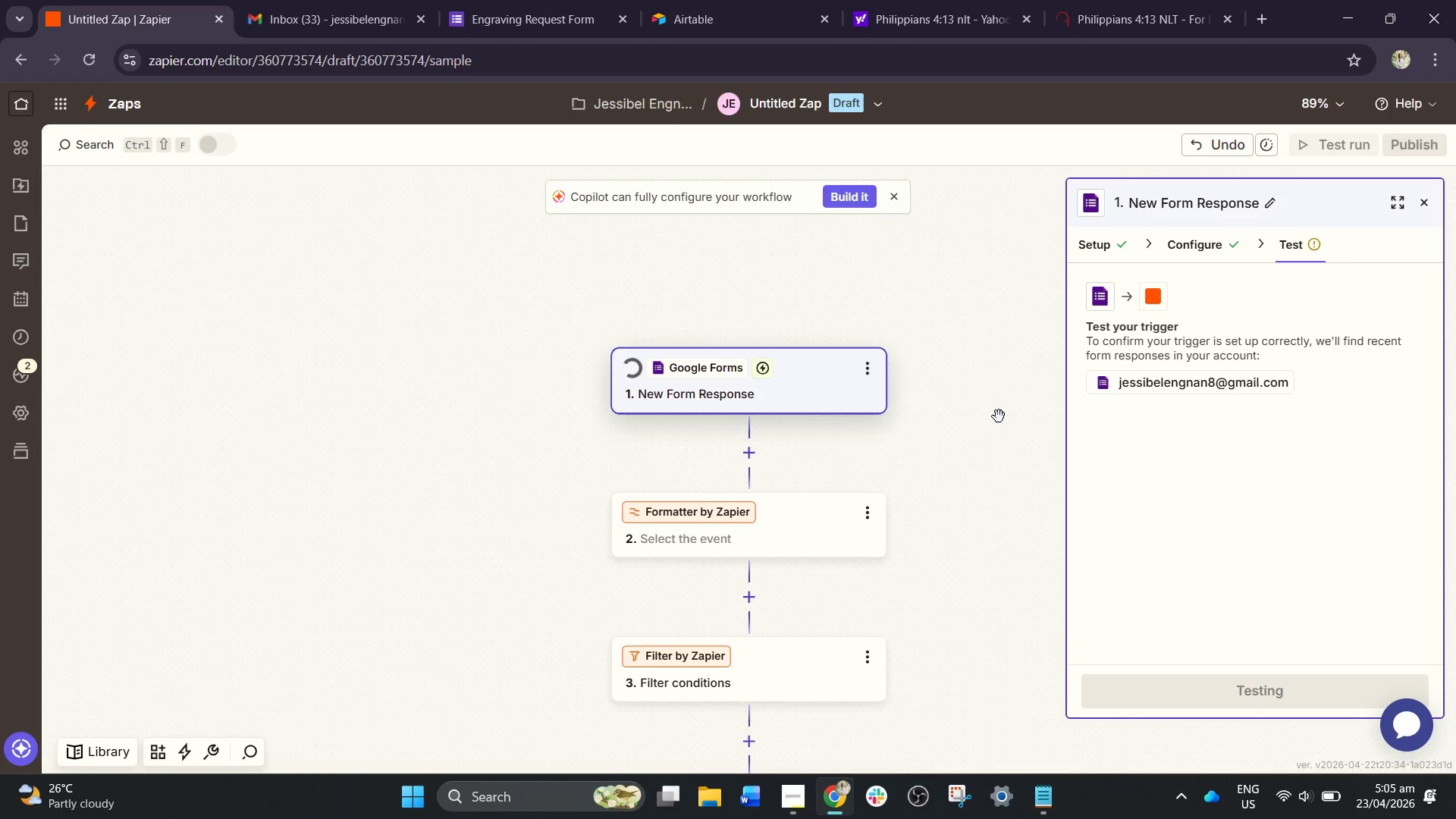 
left_click_drag(start_coordinate=[963, 438], to_coordinate=[974, 386])
 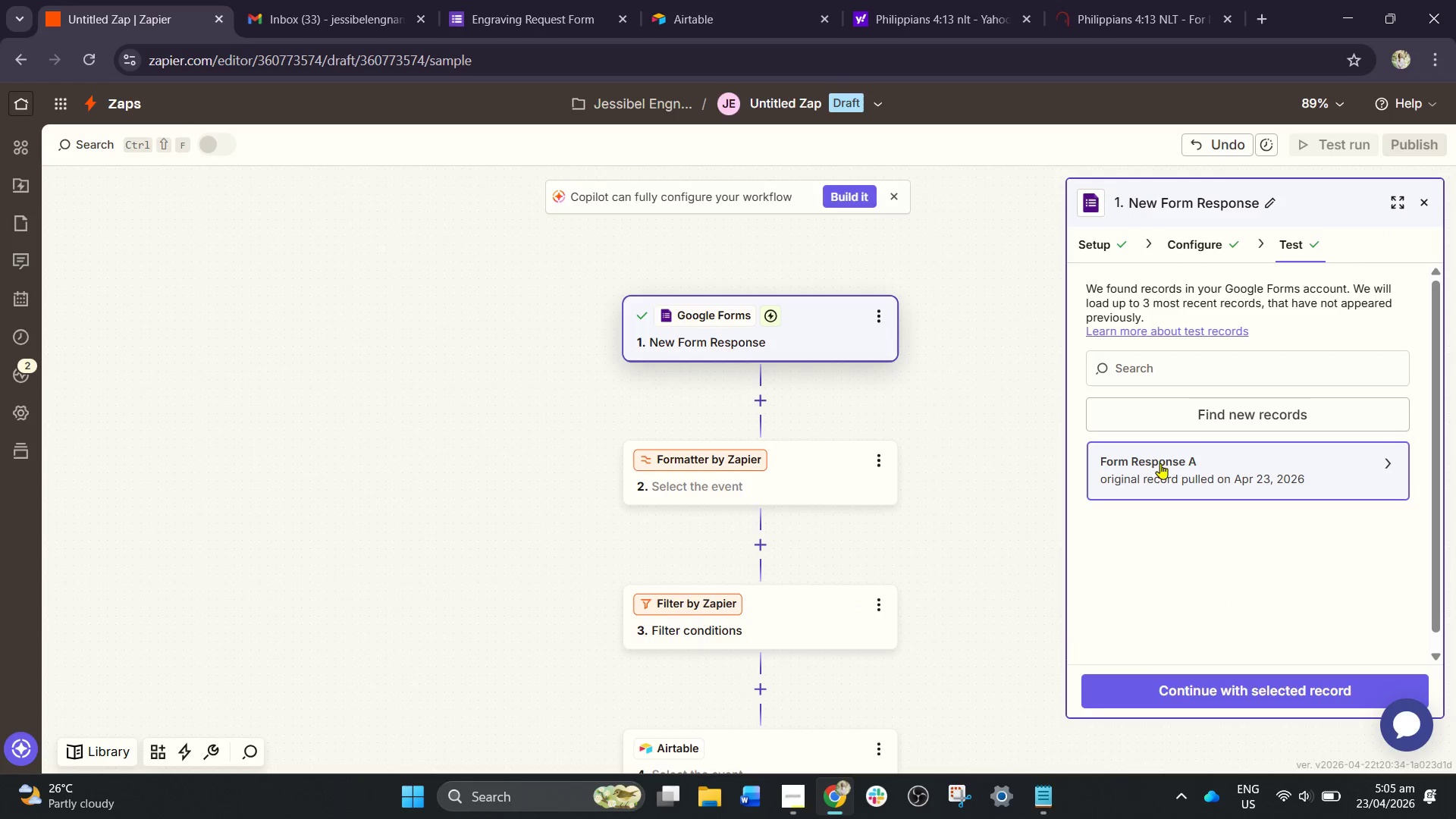 
left_click([1161, 464])
 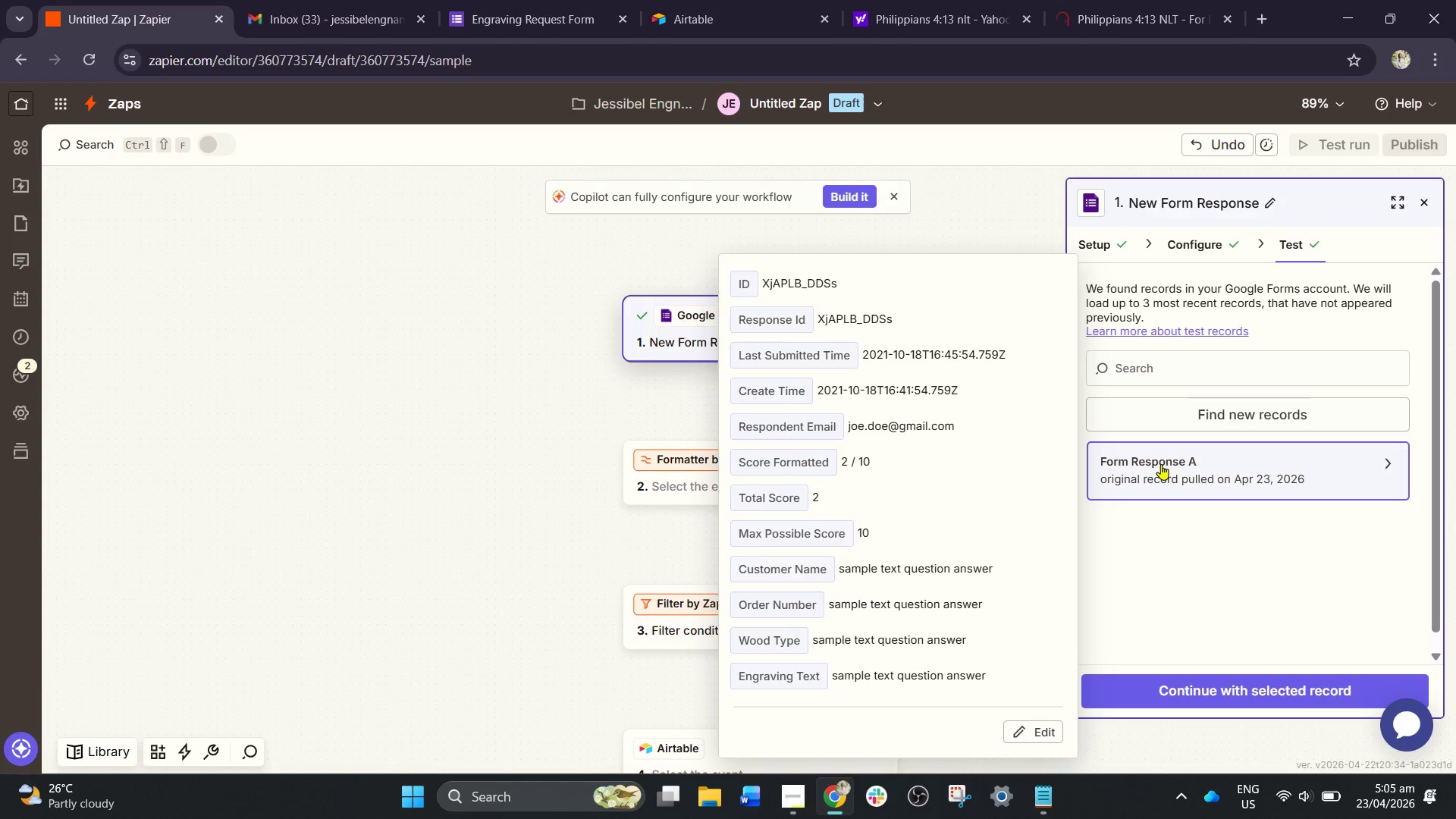 
left_click([1213, 409])
 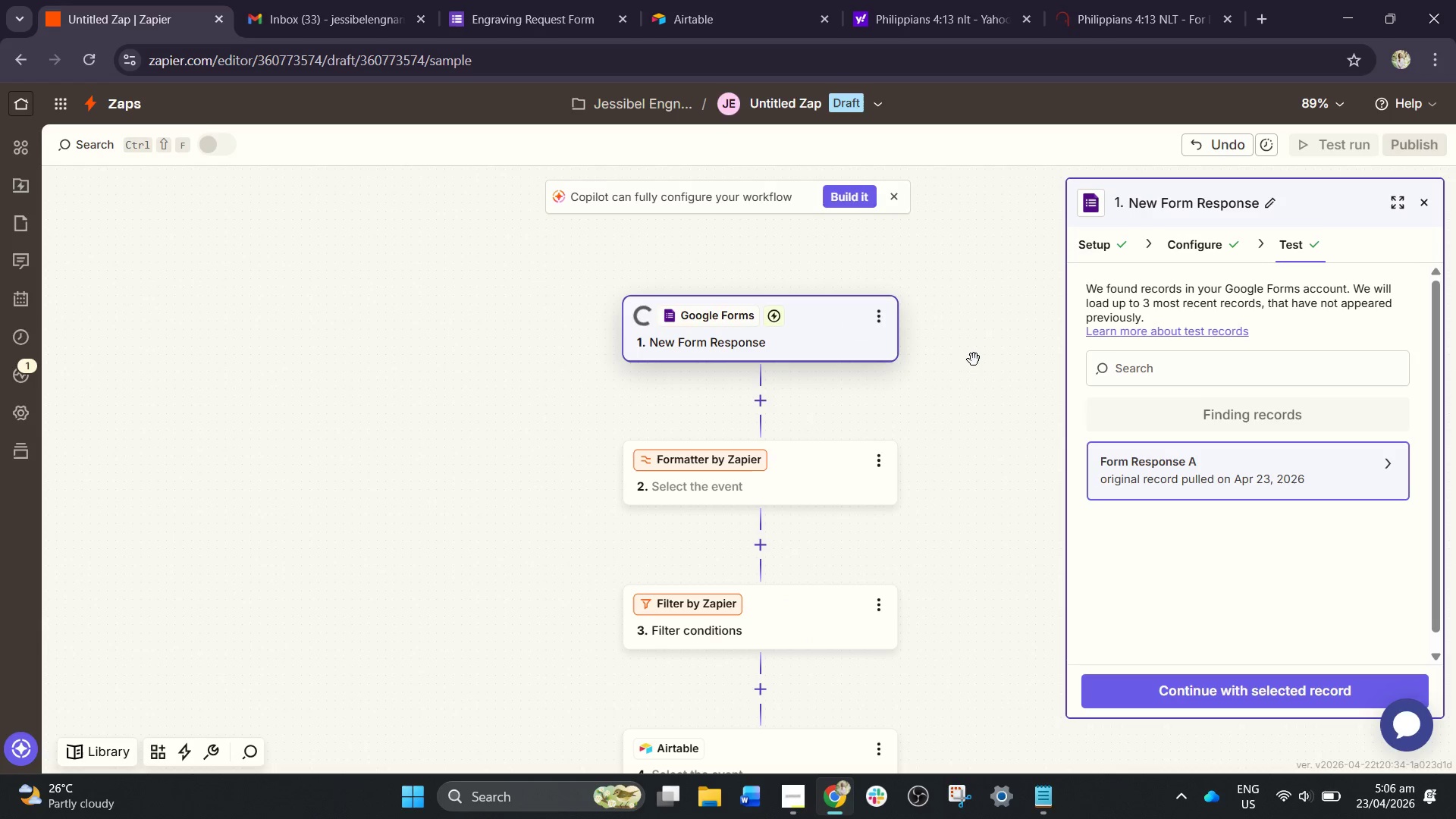 
left_click([1202, 0])
 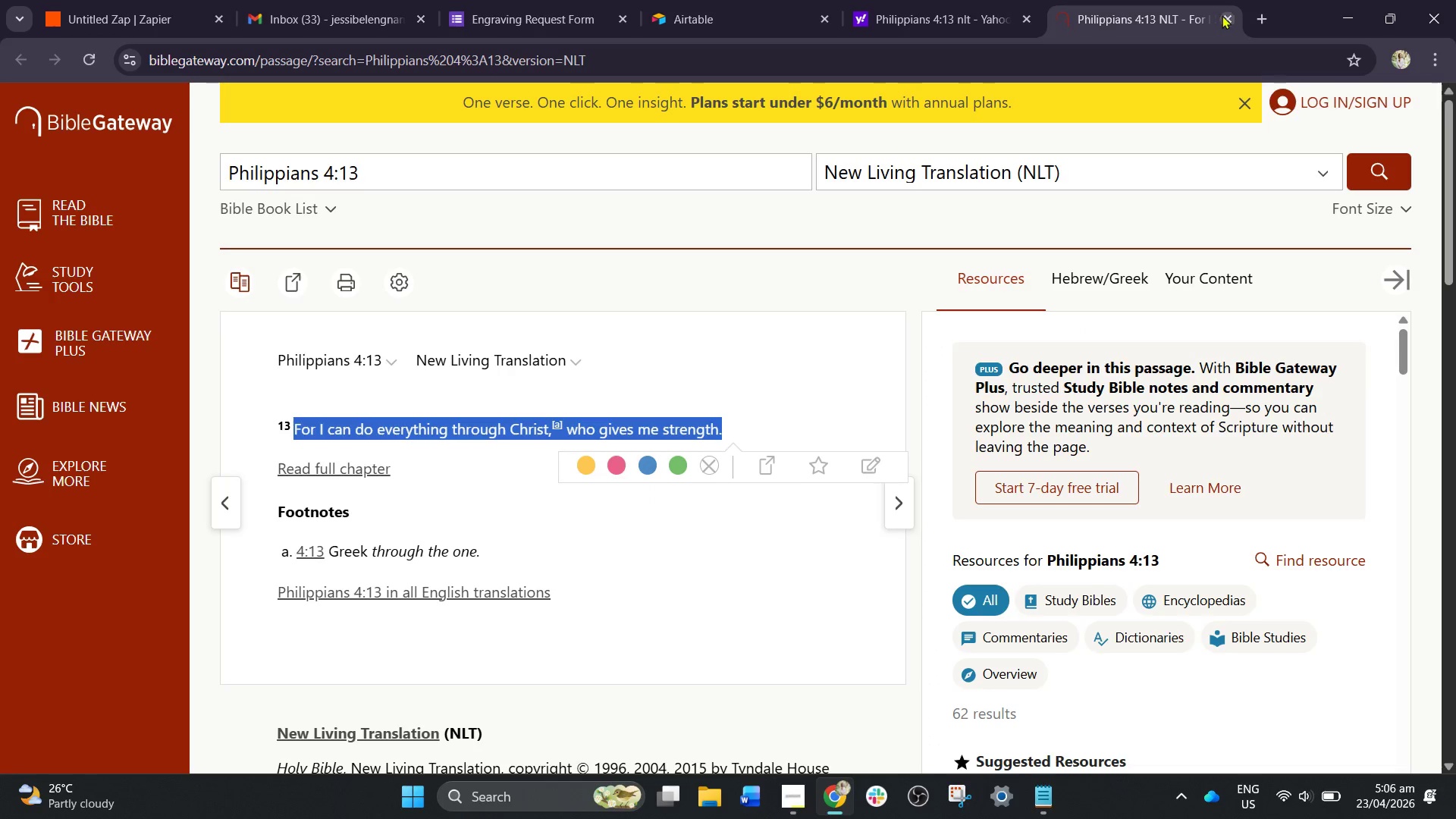 
left_click([1222, 15])
 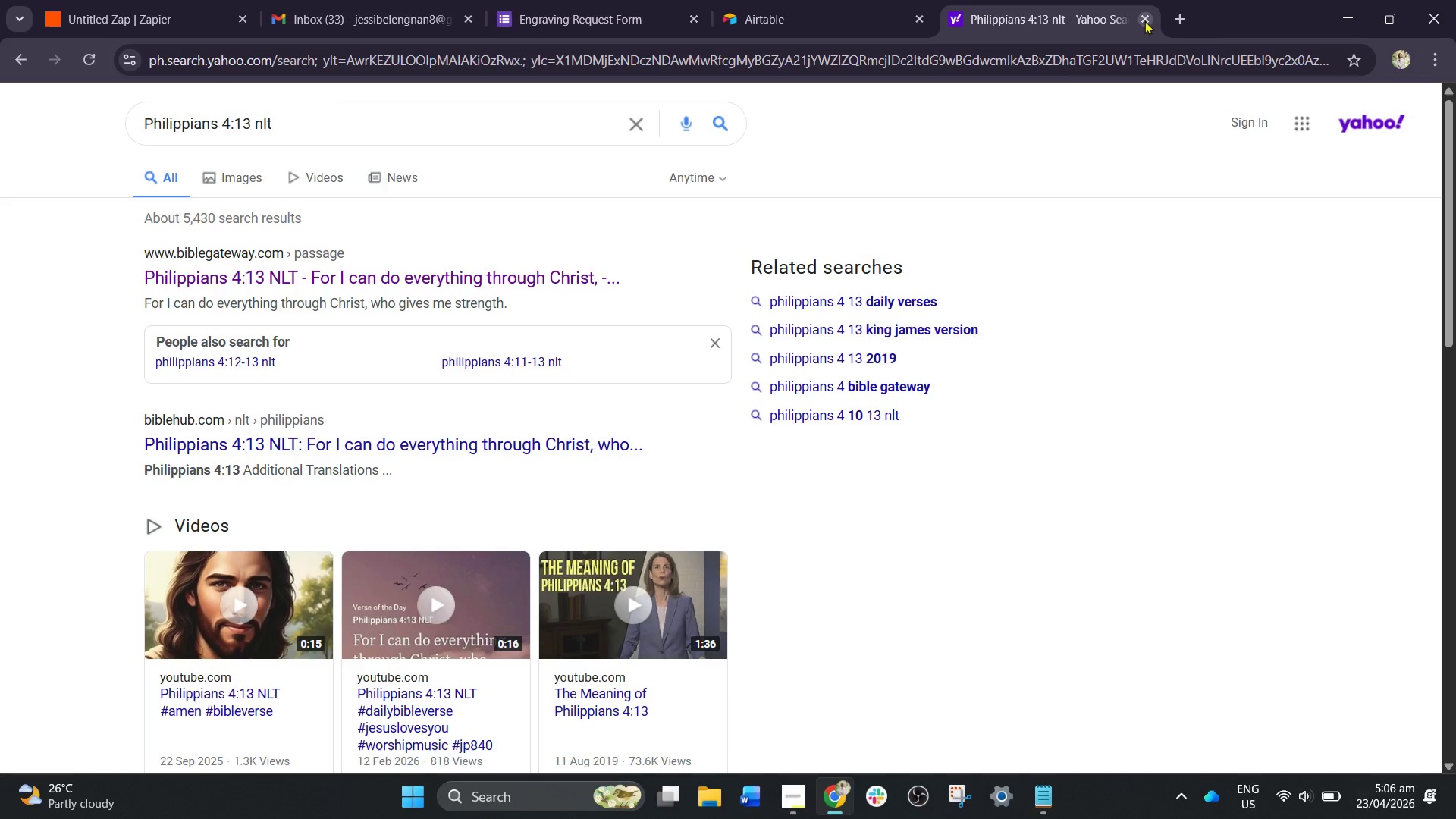 
left_click([1144, 20])
 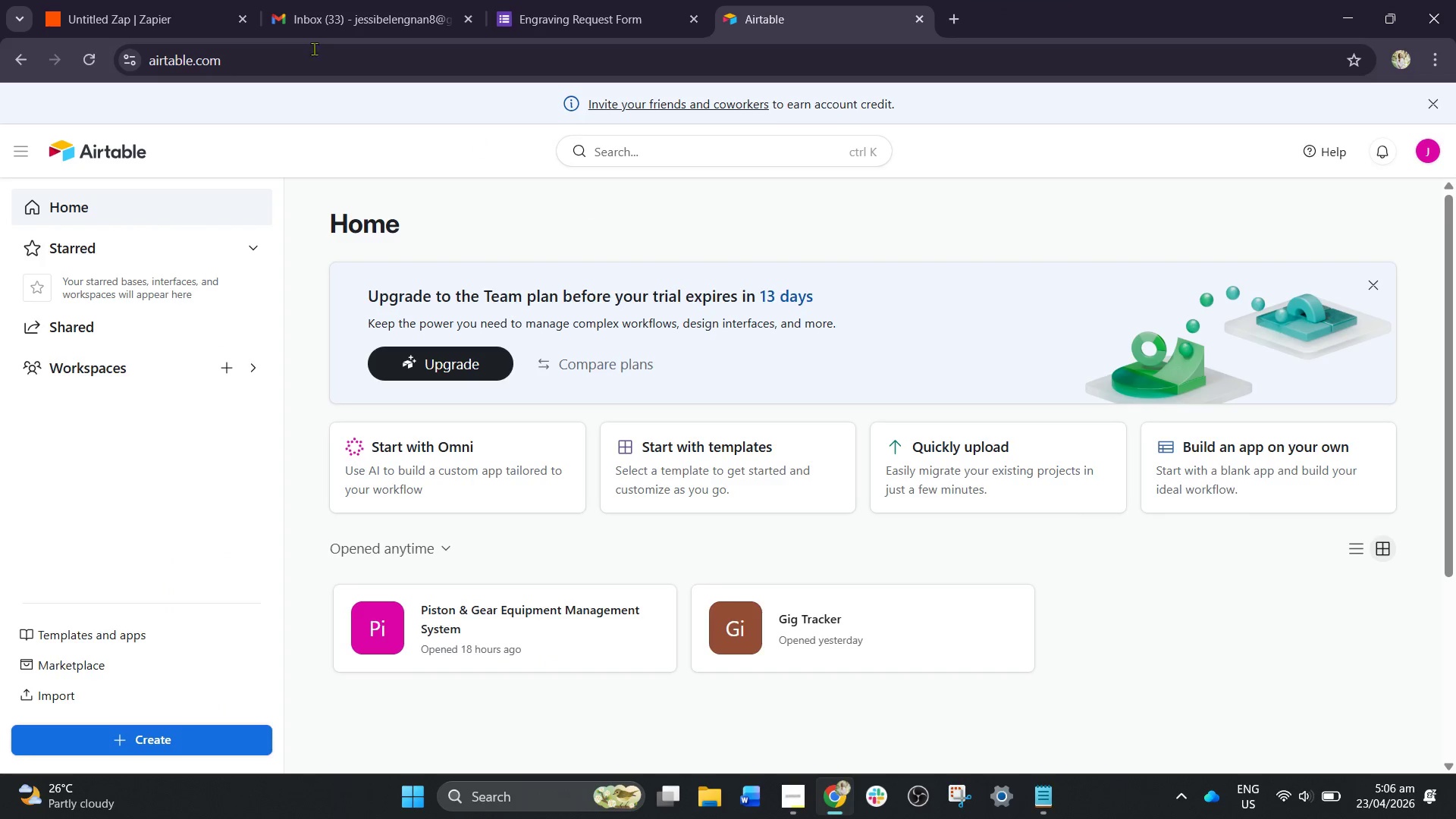 
left_click([165, 0])
 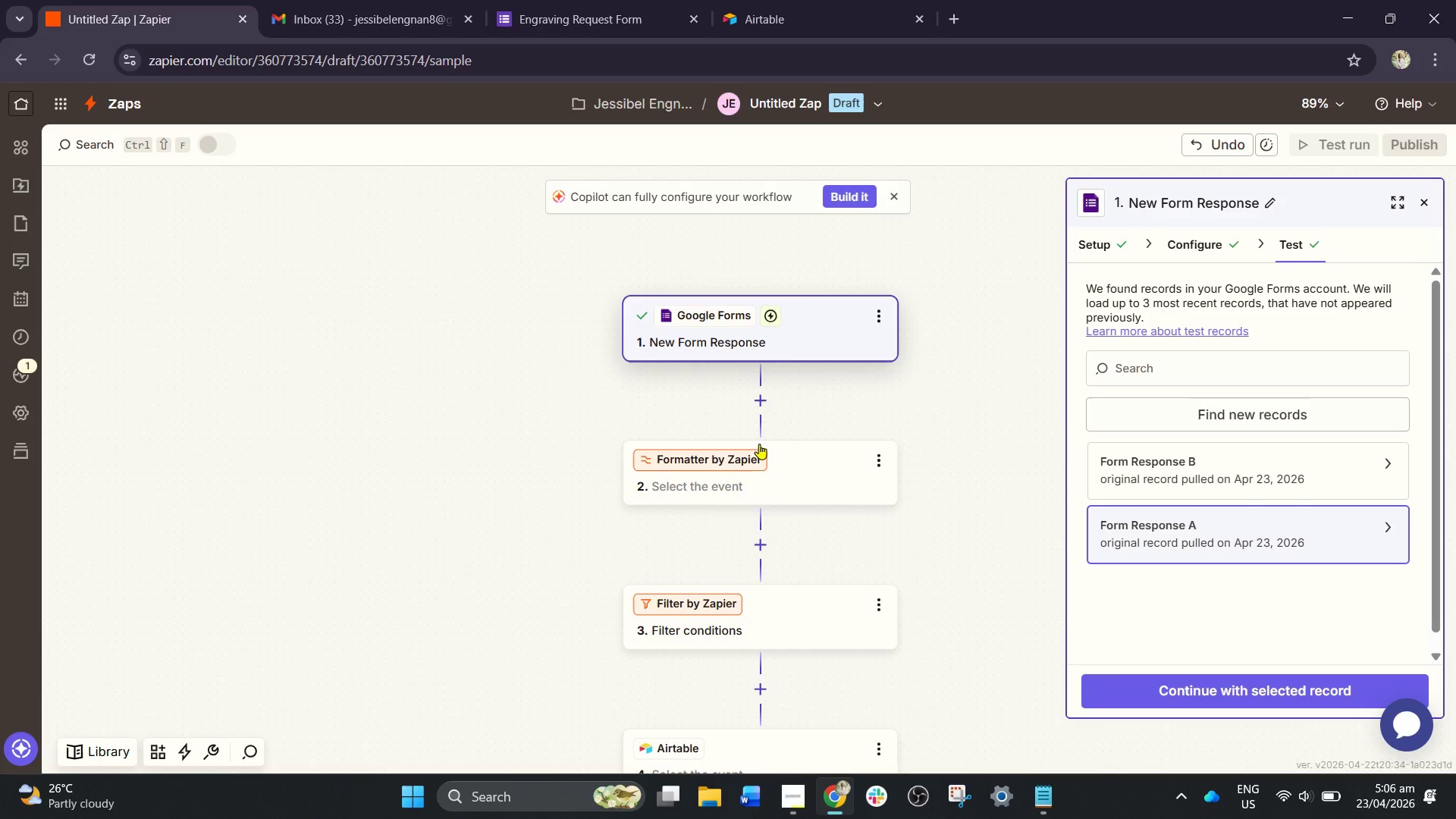 
scroll: coordinate [765, 449], scroll_direction: down, amount: 1.0
 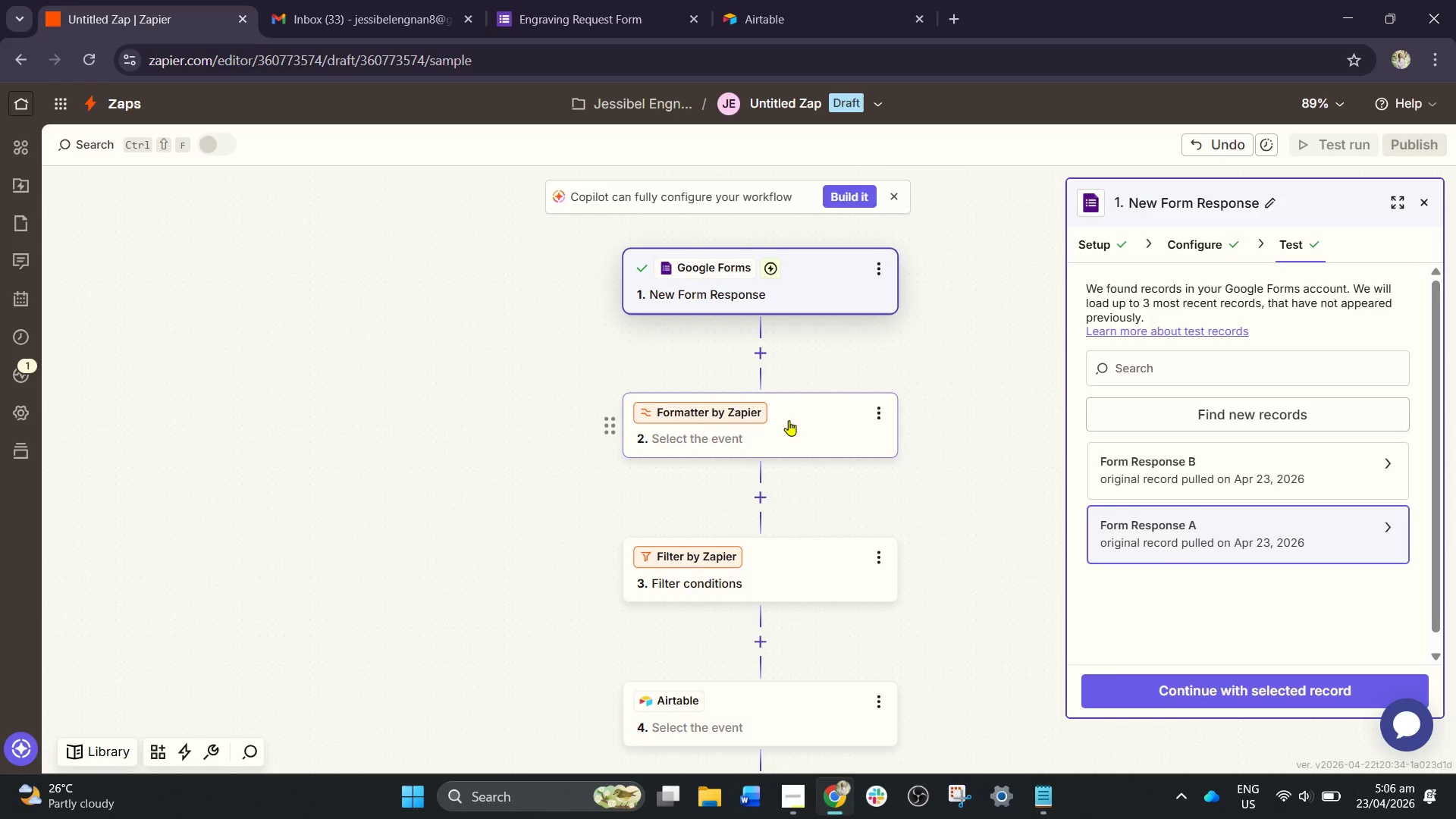 
wait(6.79)
 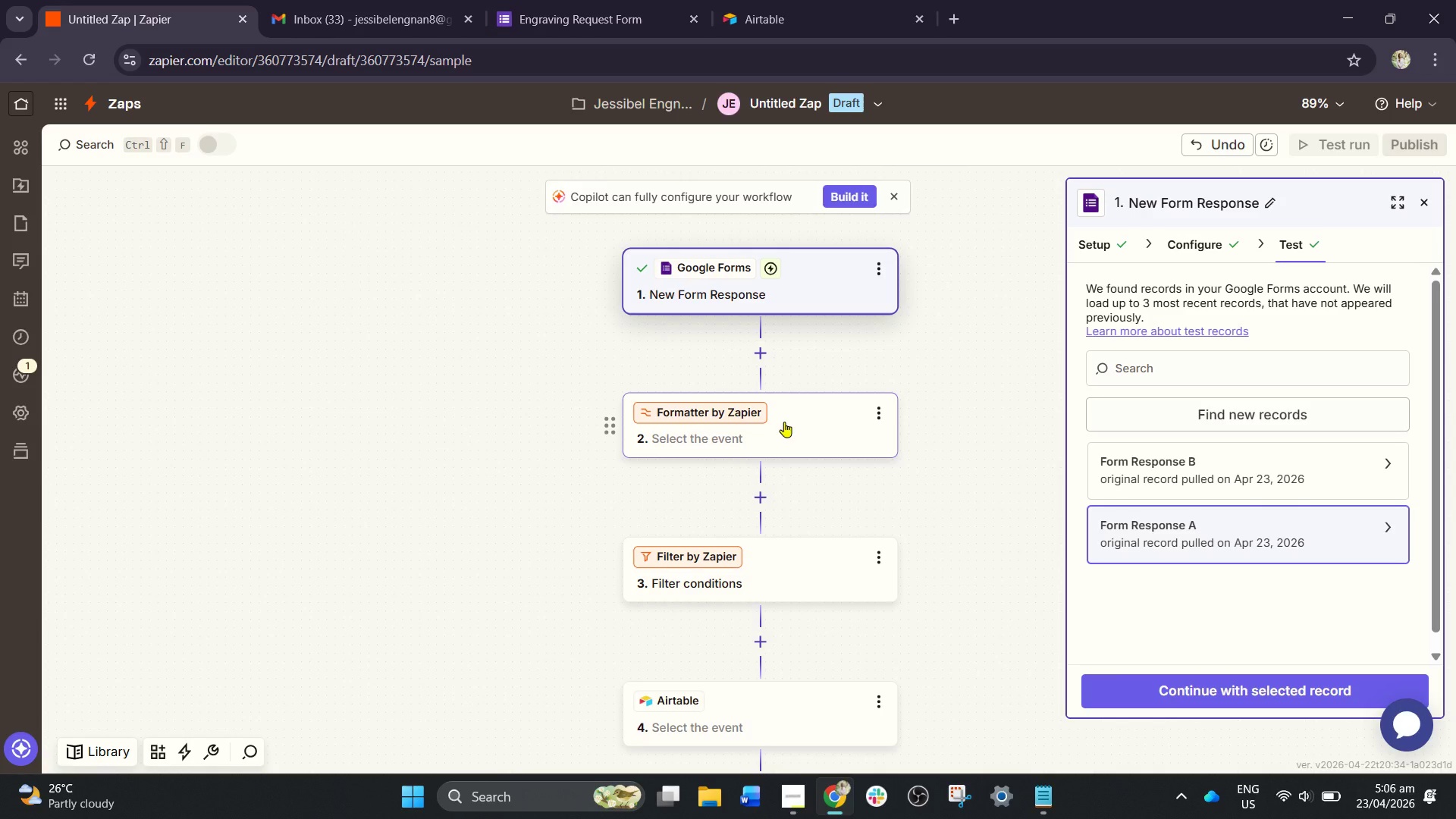 
left_click([786, 425])
 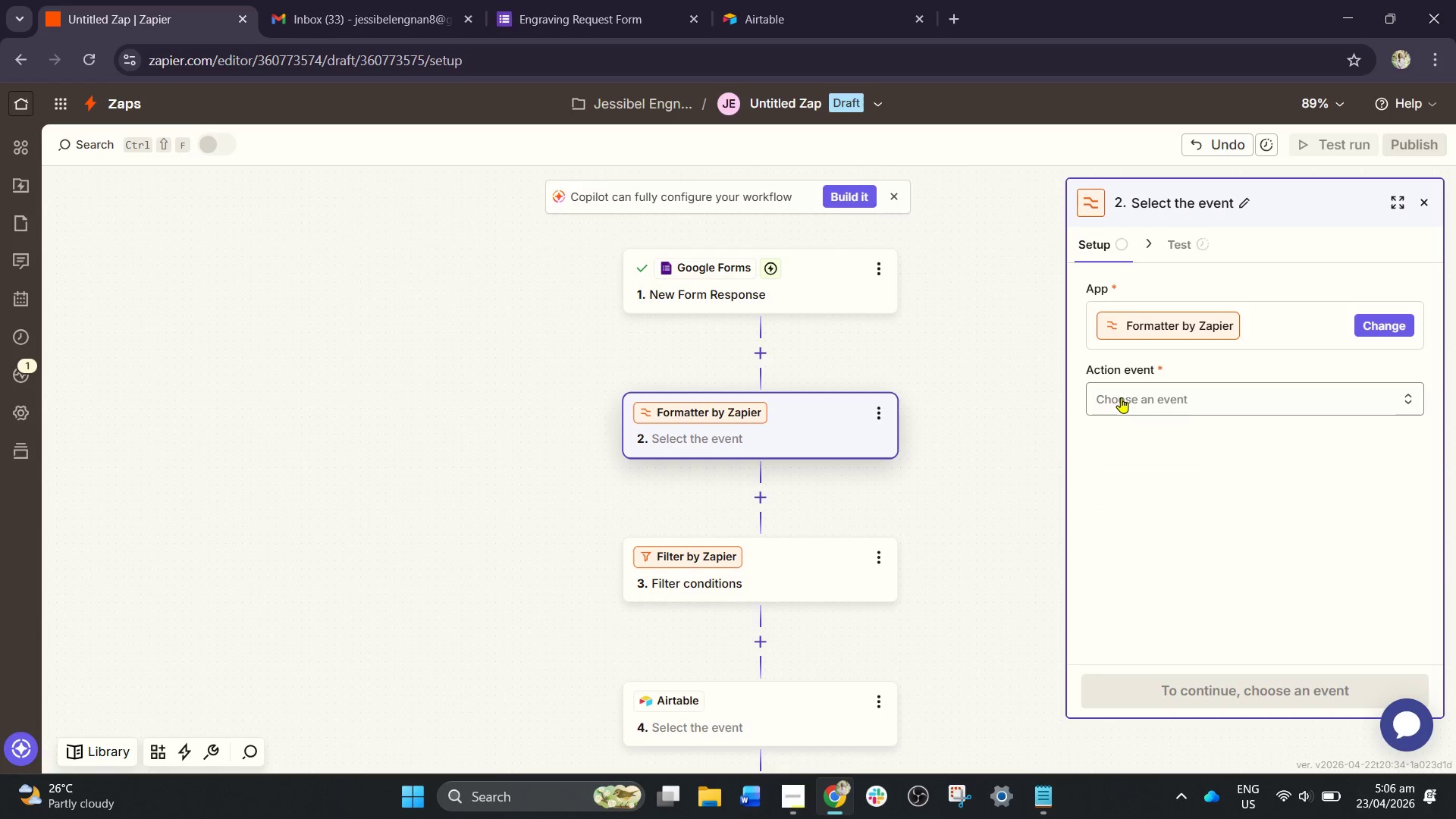 
left_click([1121, 397])
 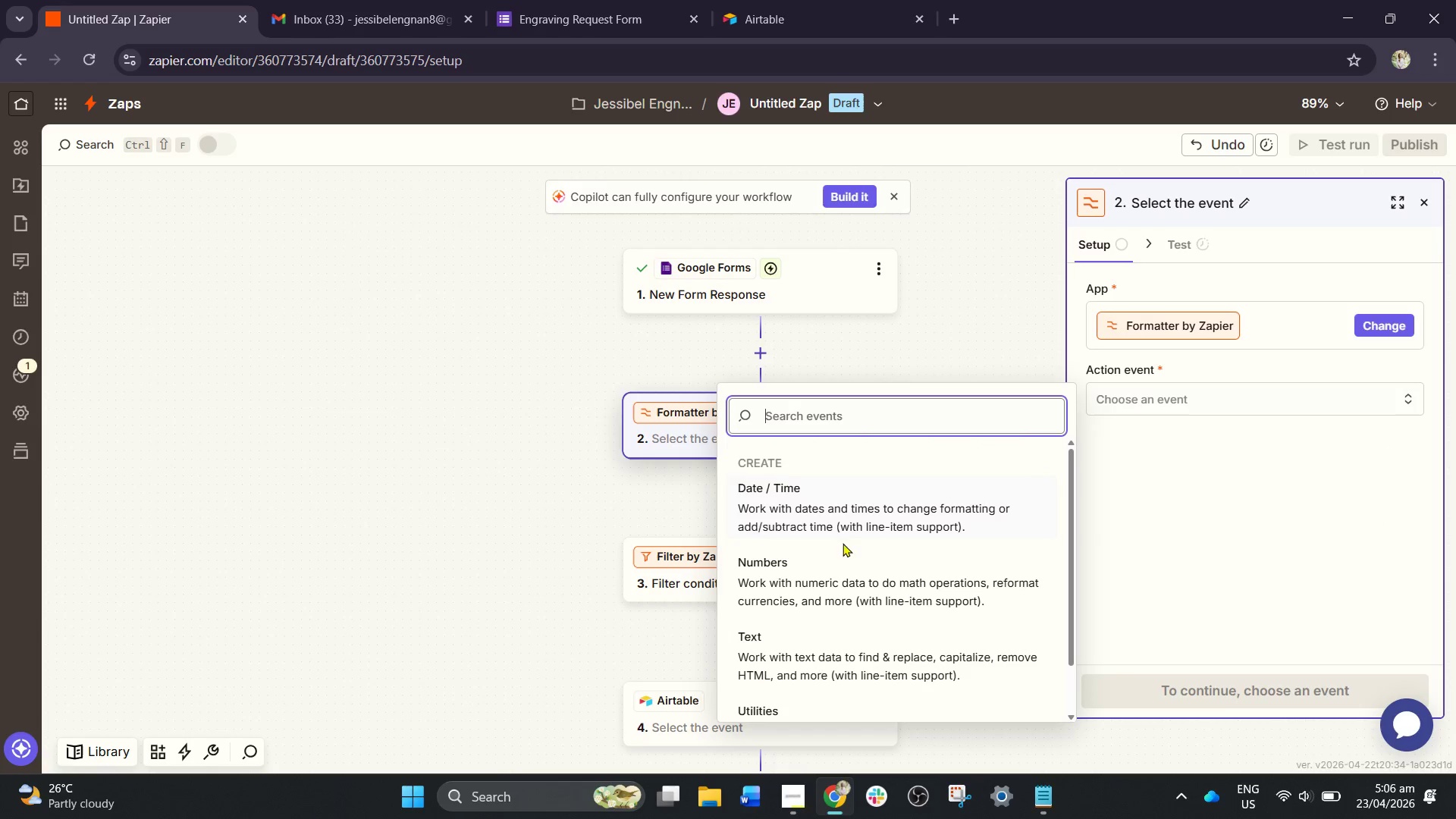 
left_click([811, 652])
 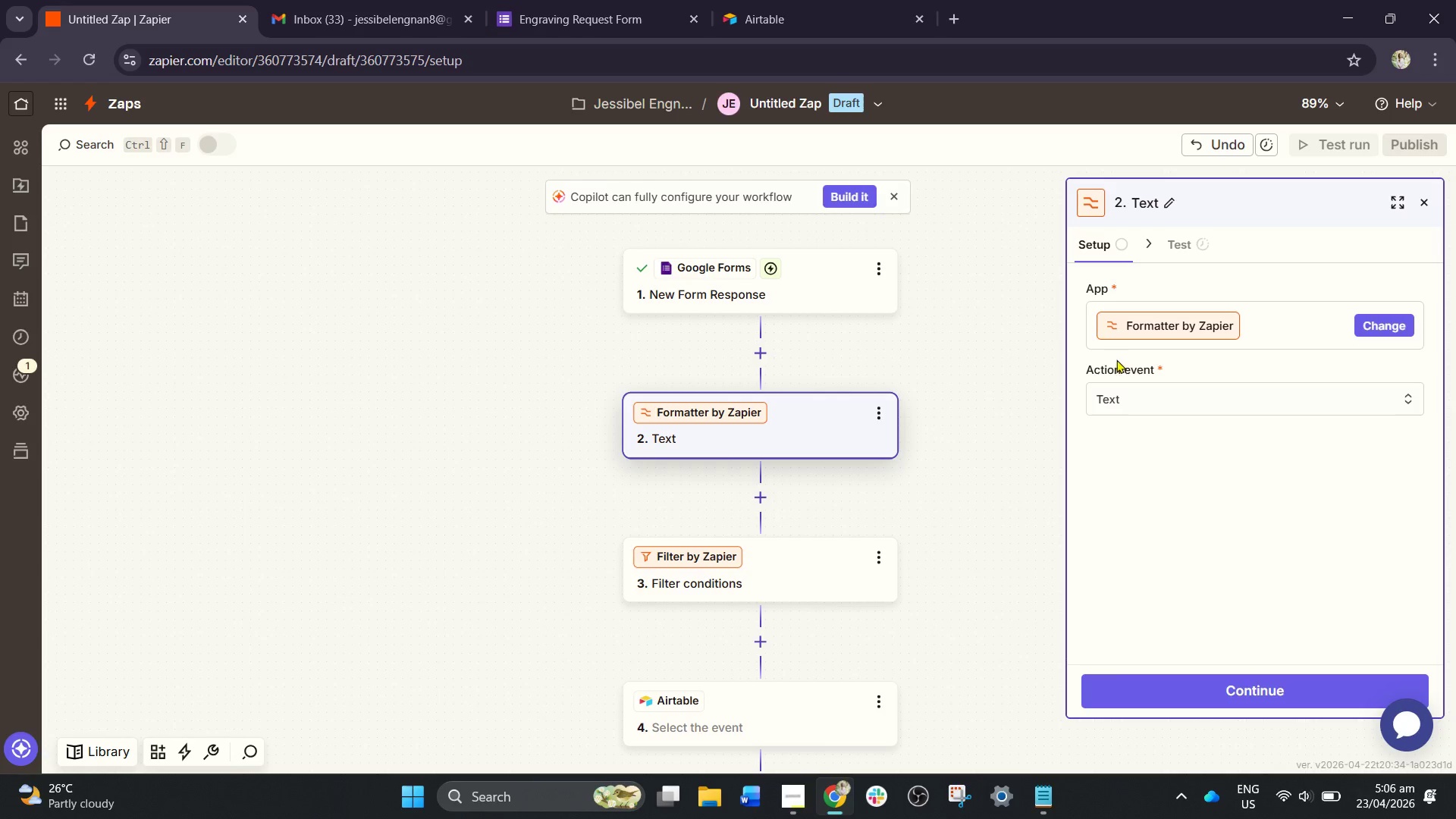 
left_click([1127, 394])
 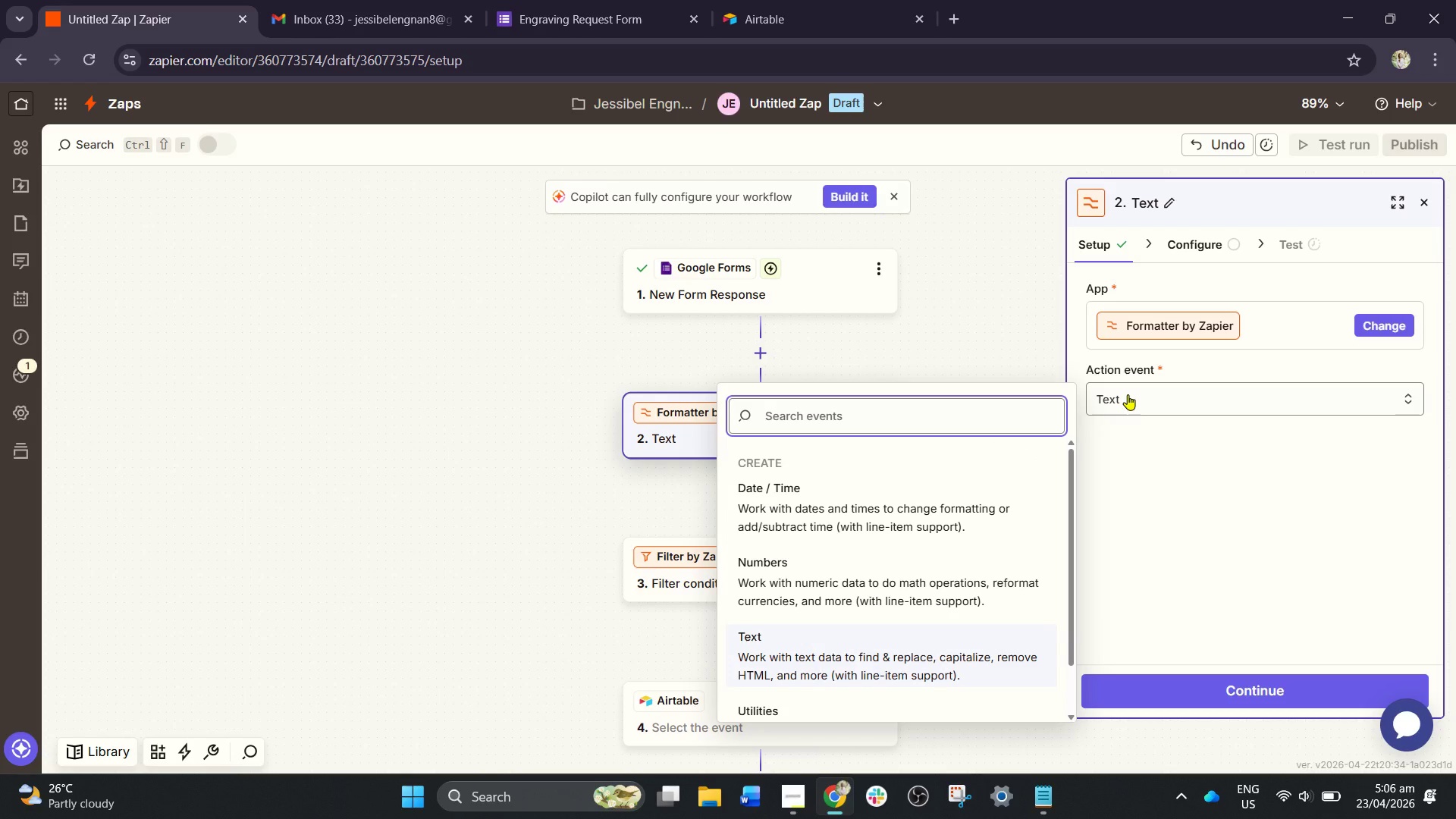 
type(capi)
 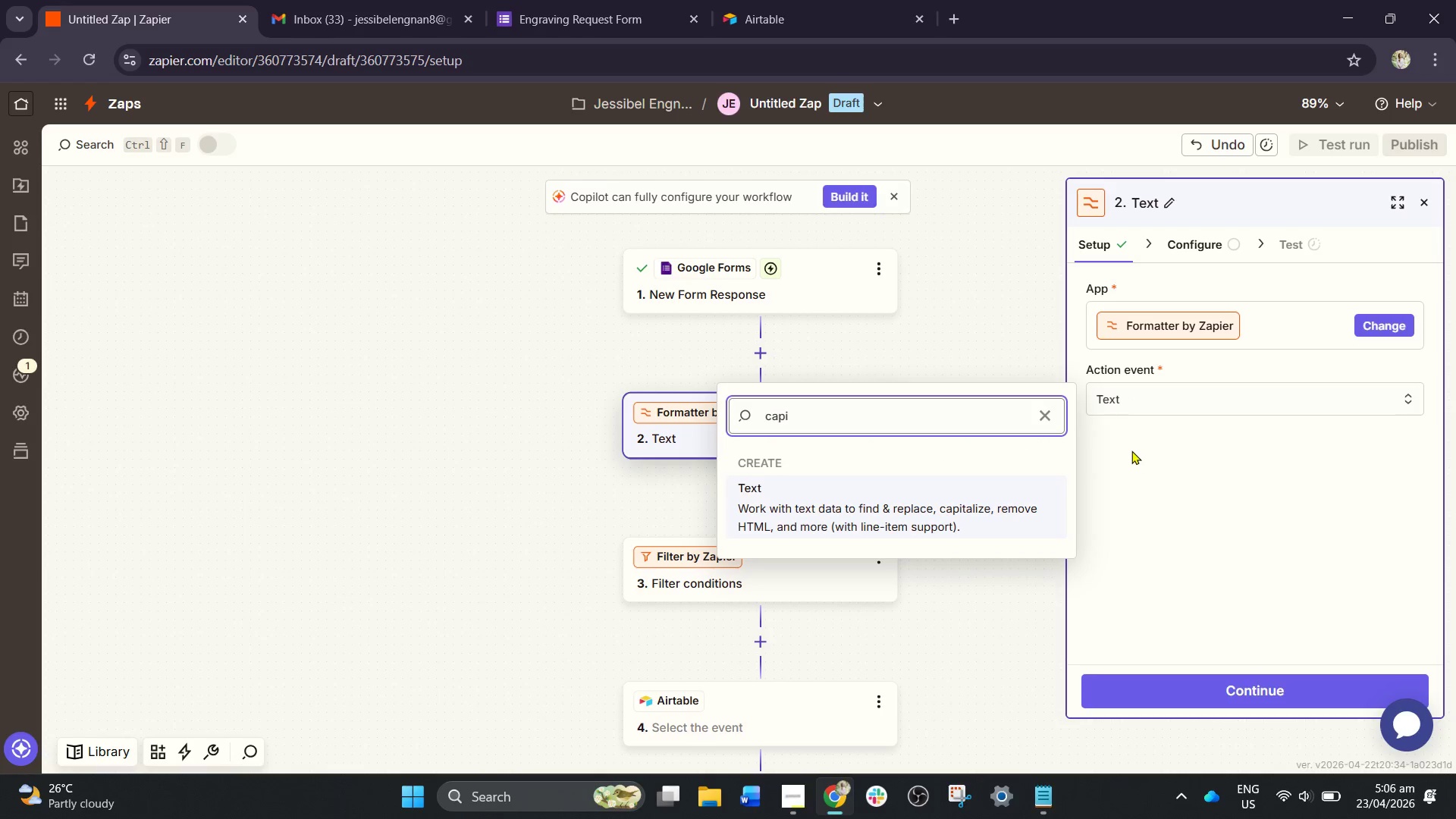 
left_click([1211, 491])
 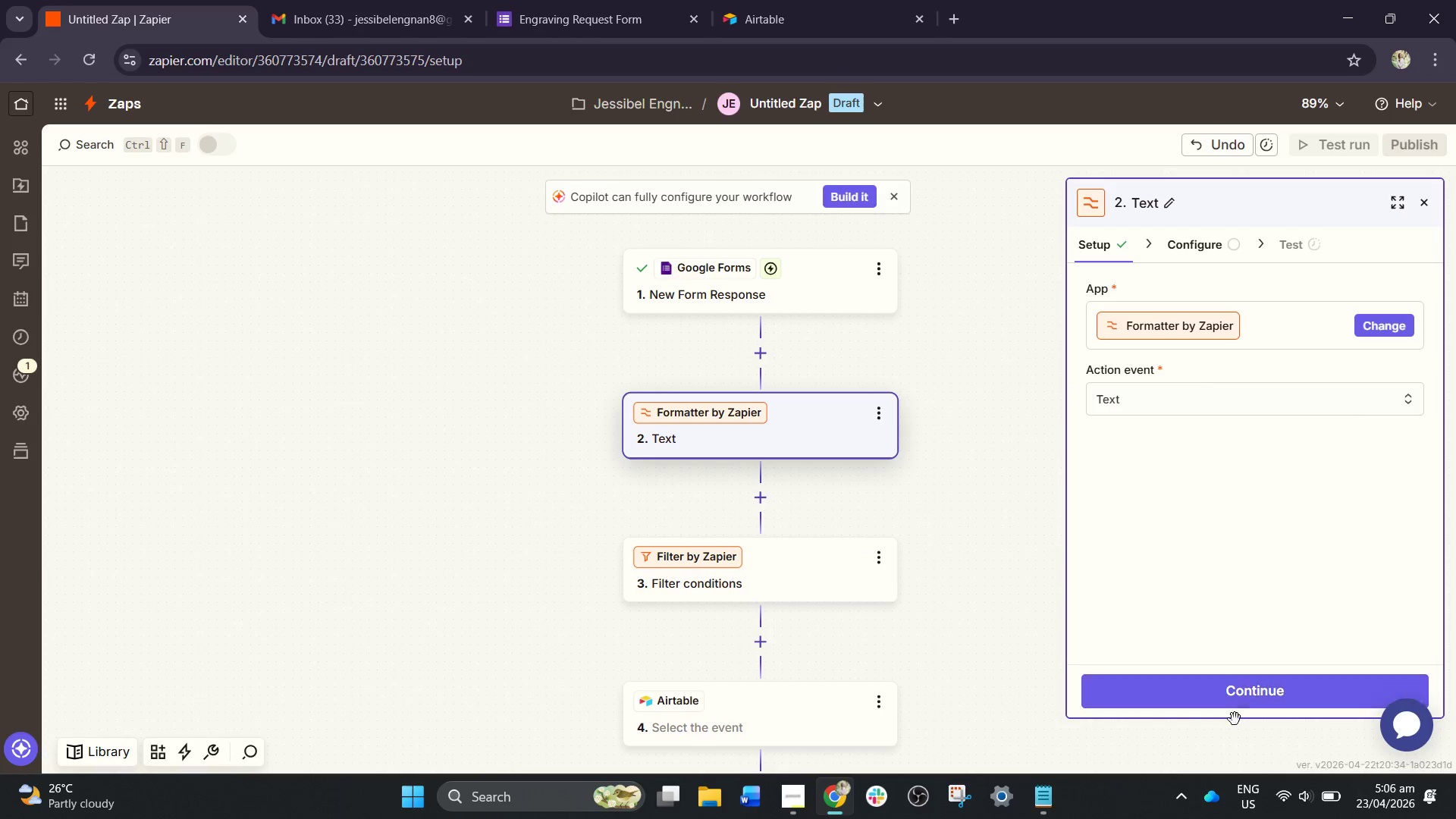 
left_click([1247, 689])
 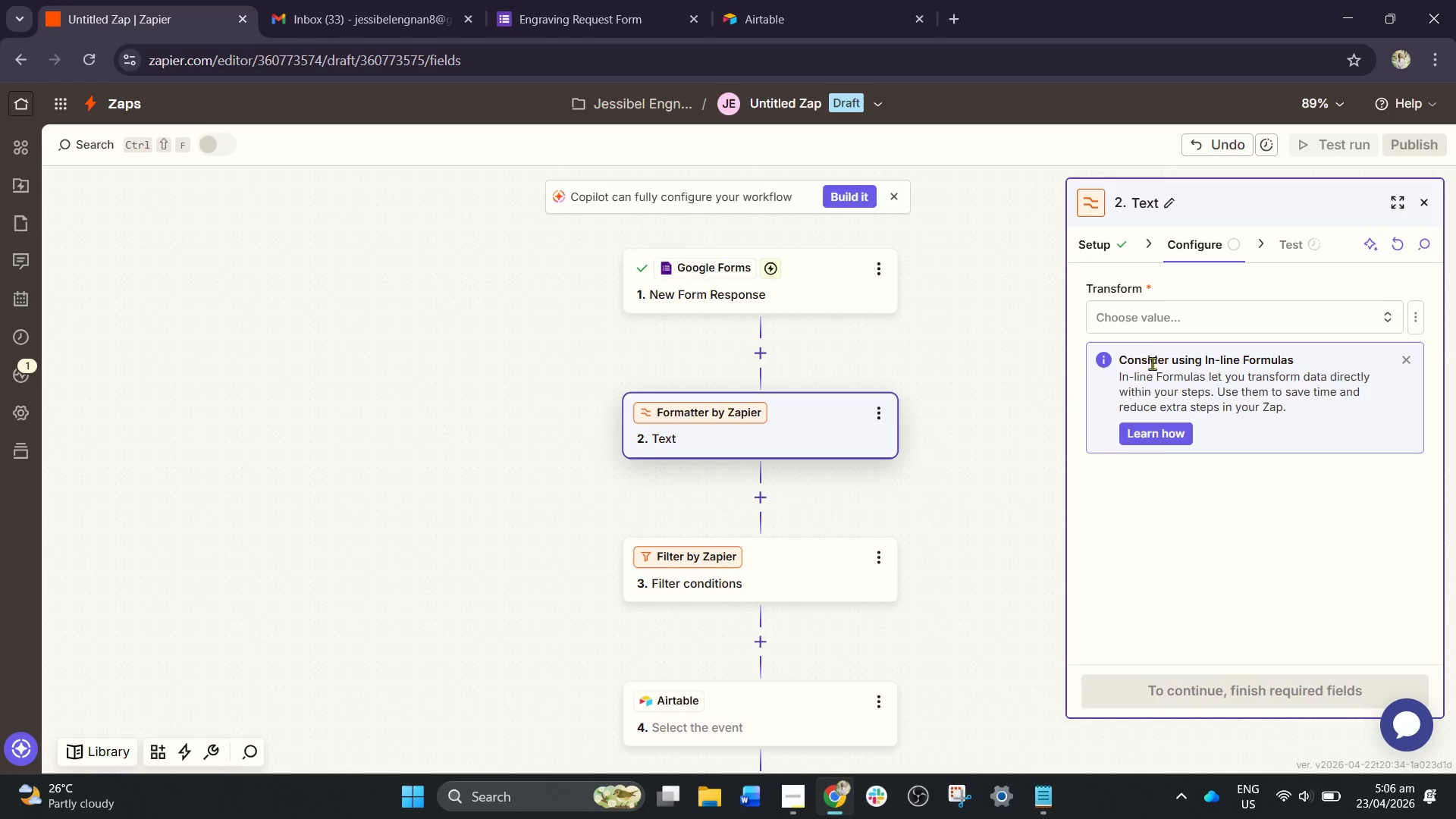 
left_click([1148, 321])
 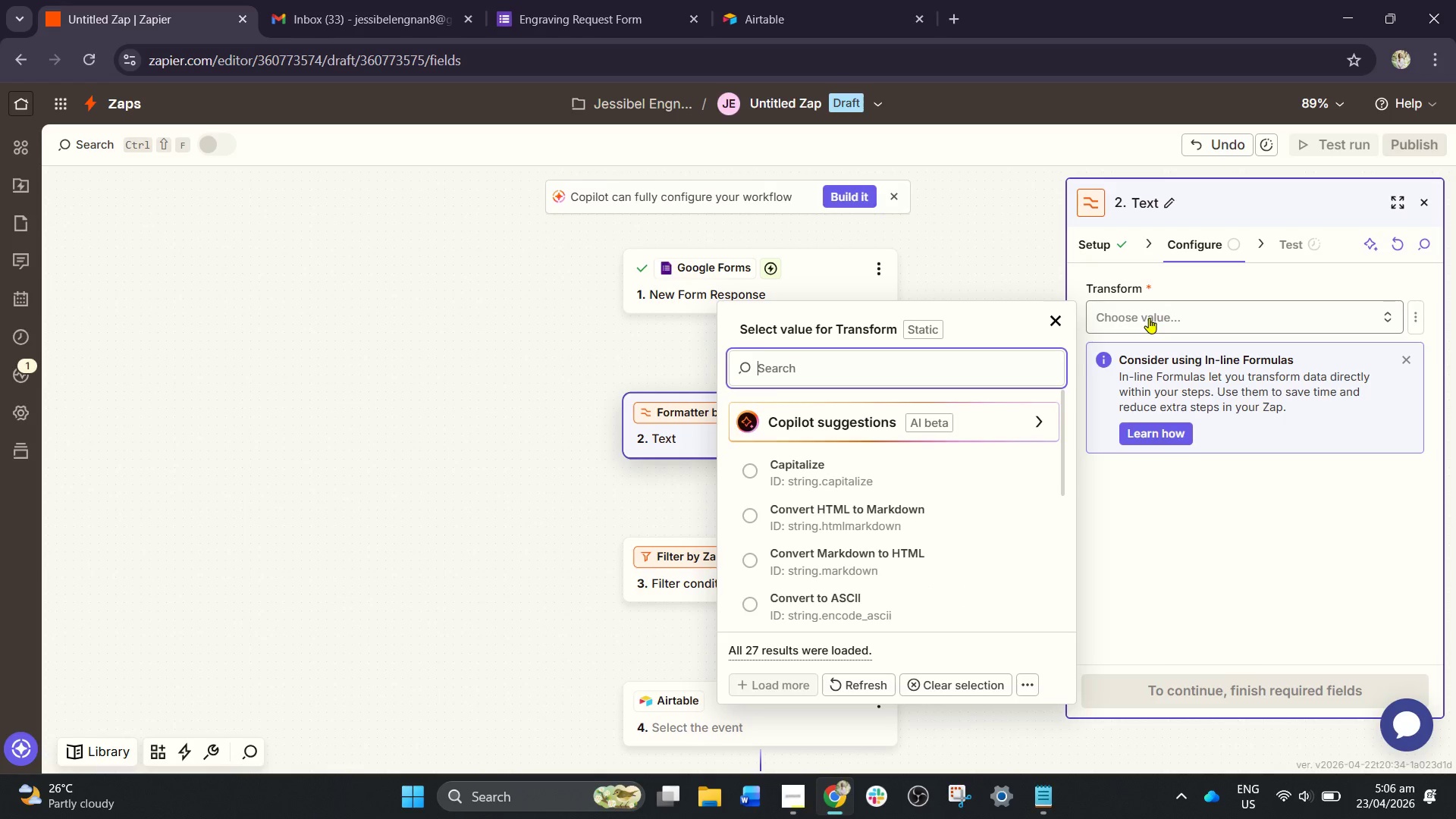 
type(ca)
 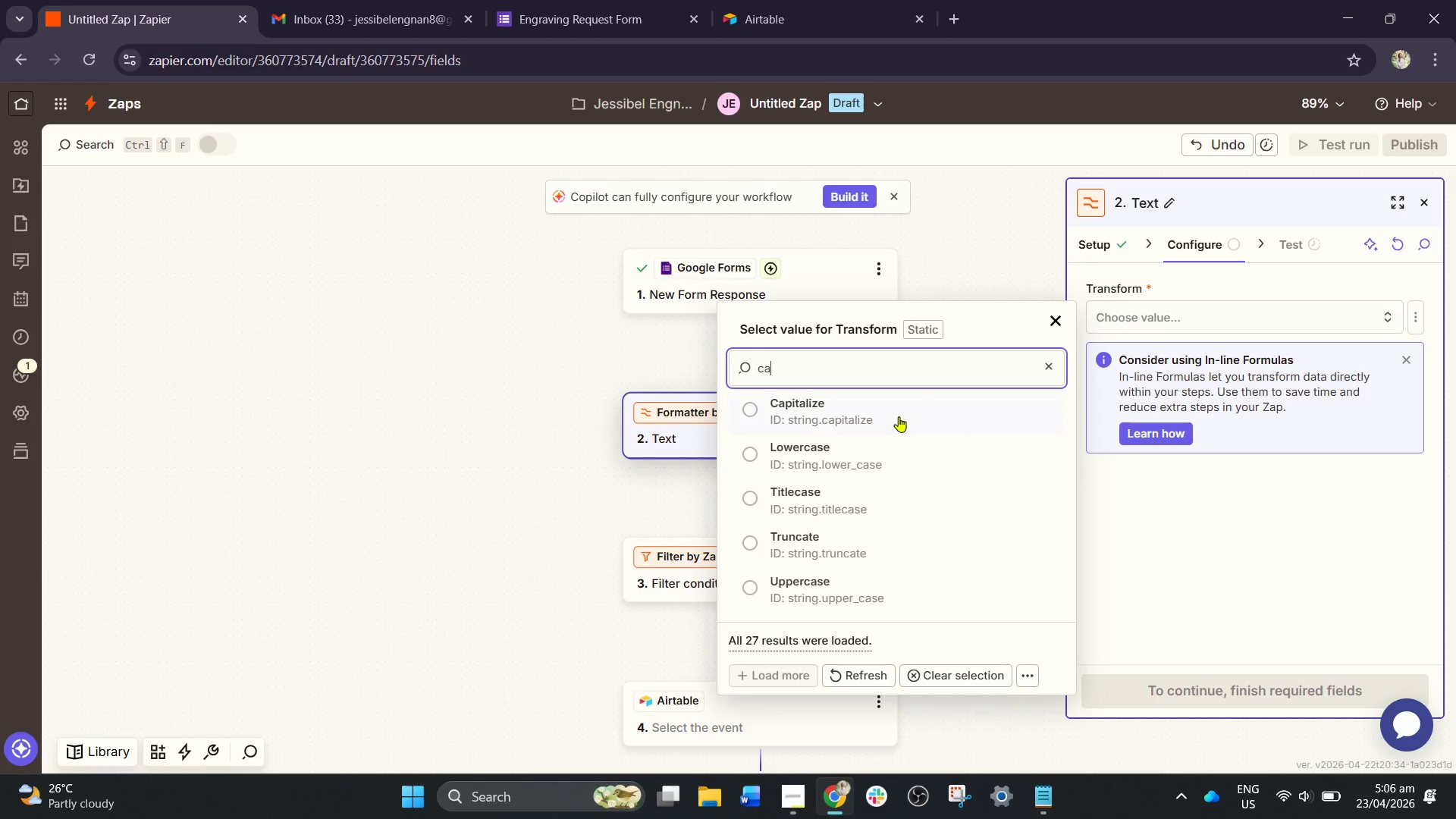 
left_click([896, 417])
 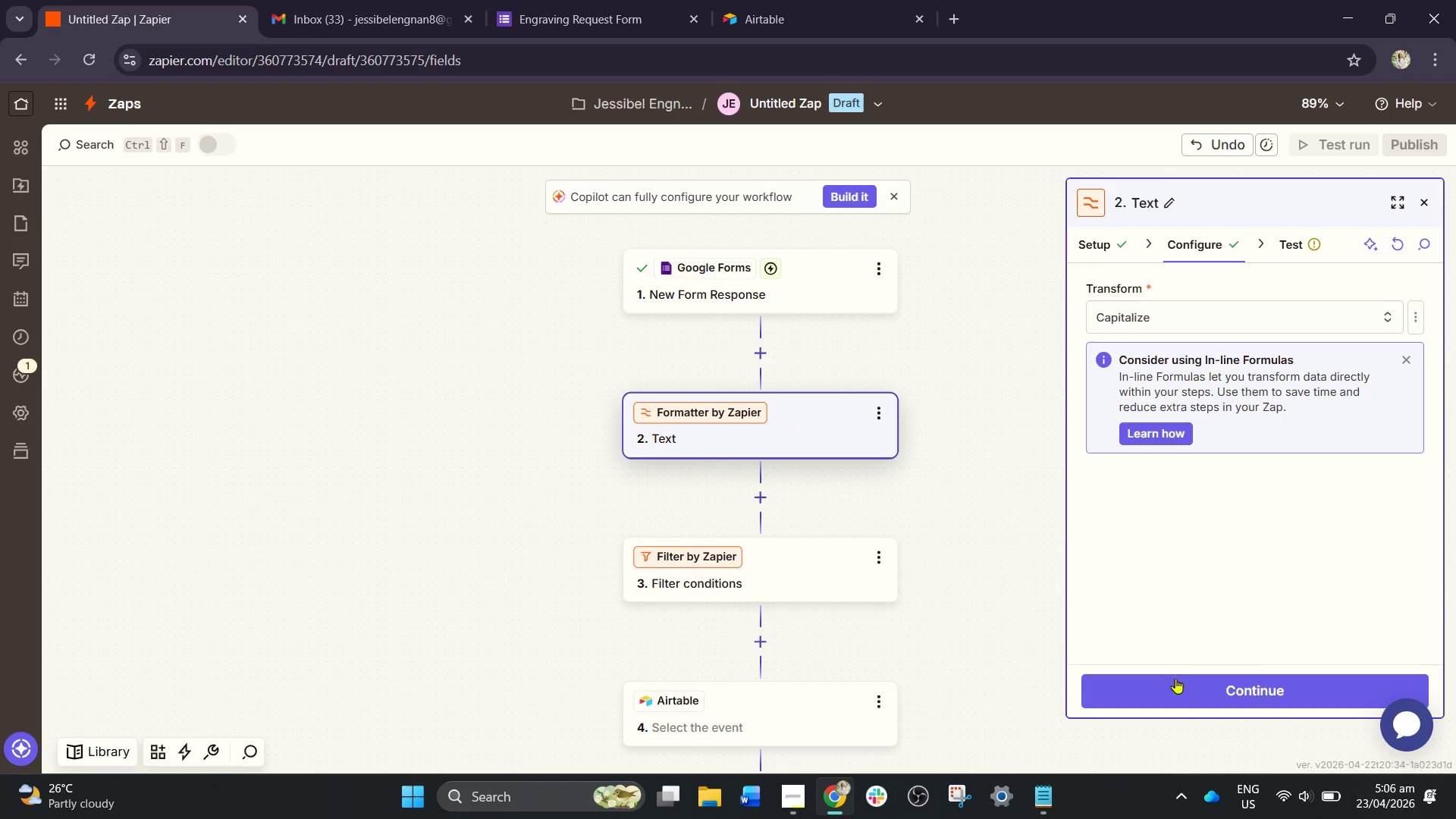 
left_click([1194, 693])
 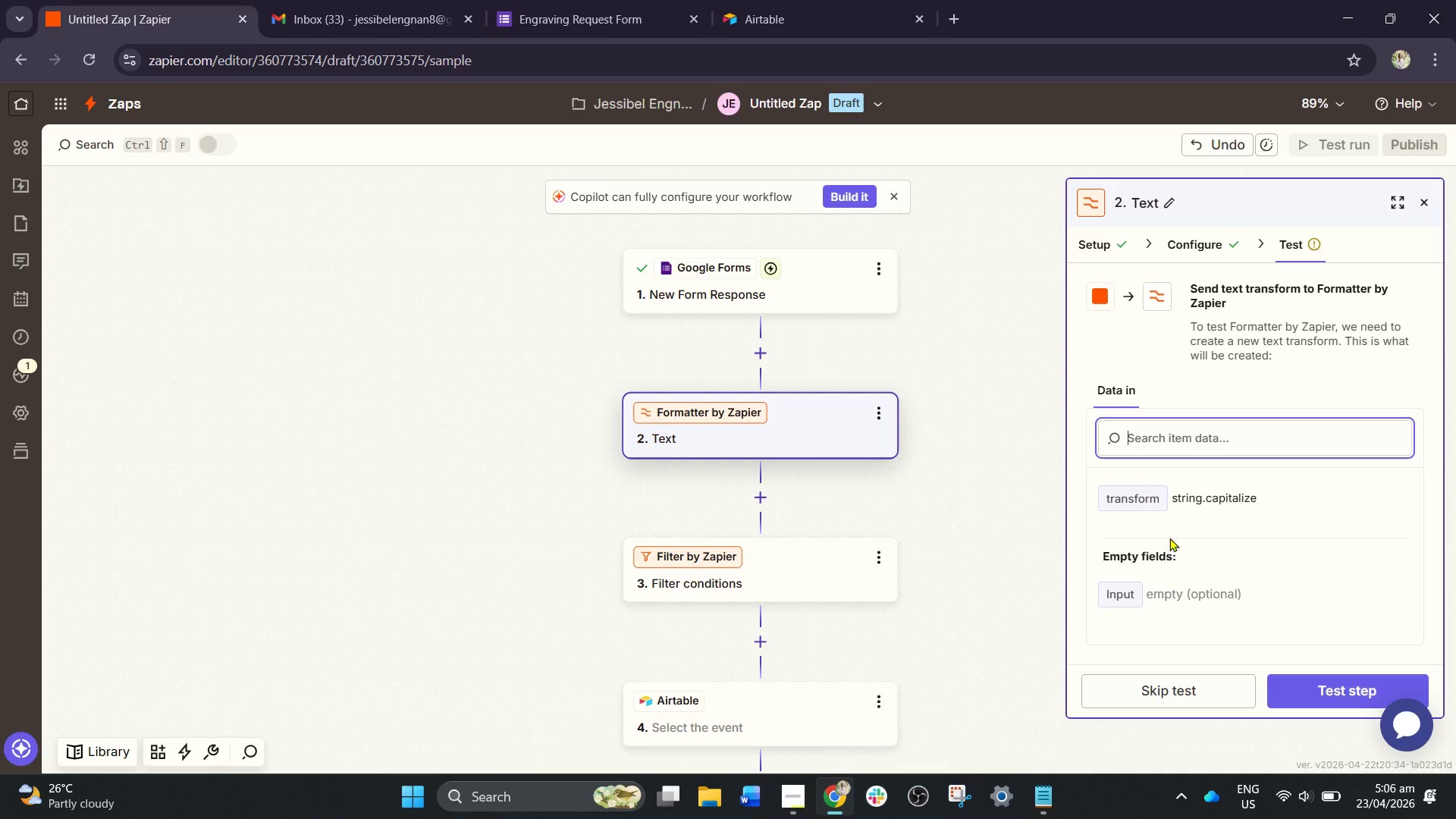 
left_click([1175, 428])
 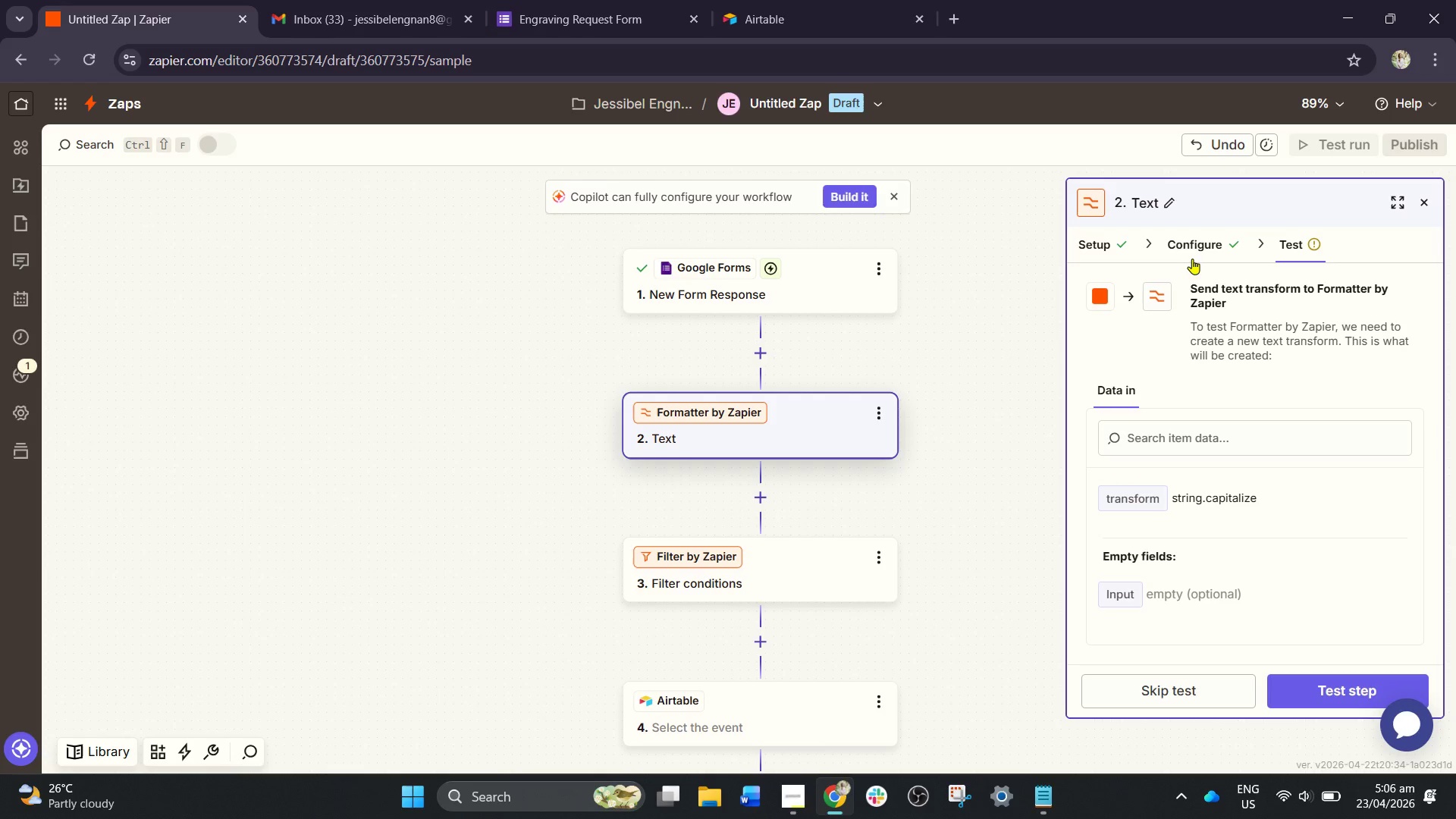 
double_click([1201, 248])
 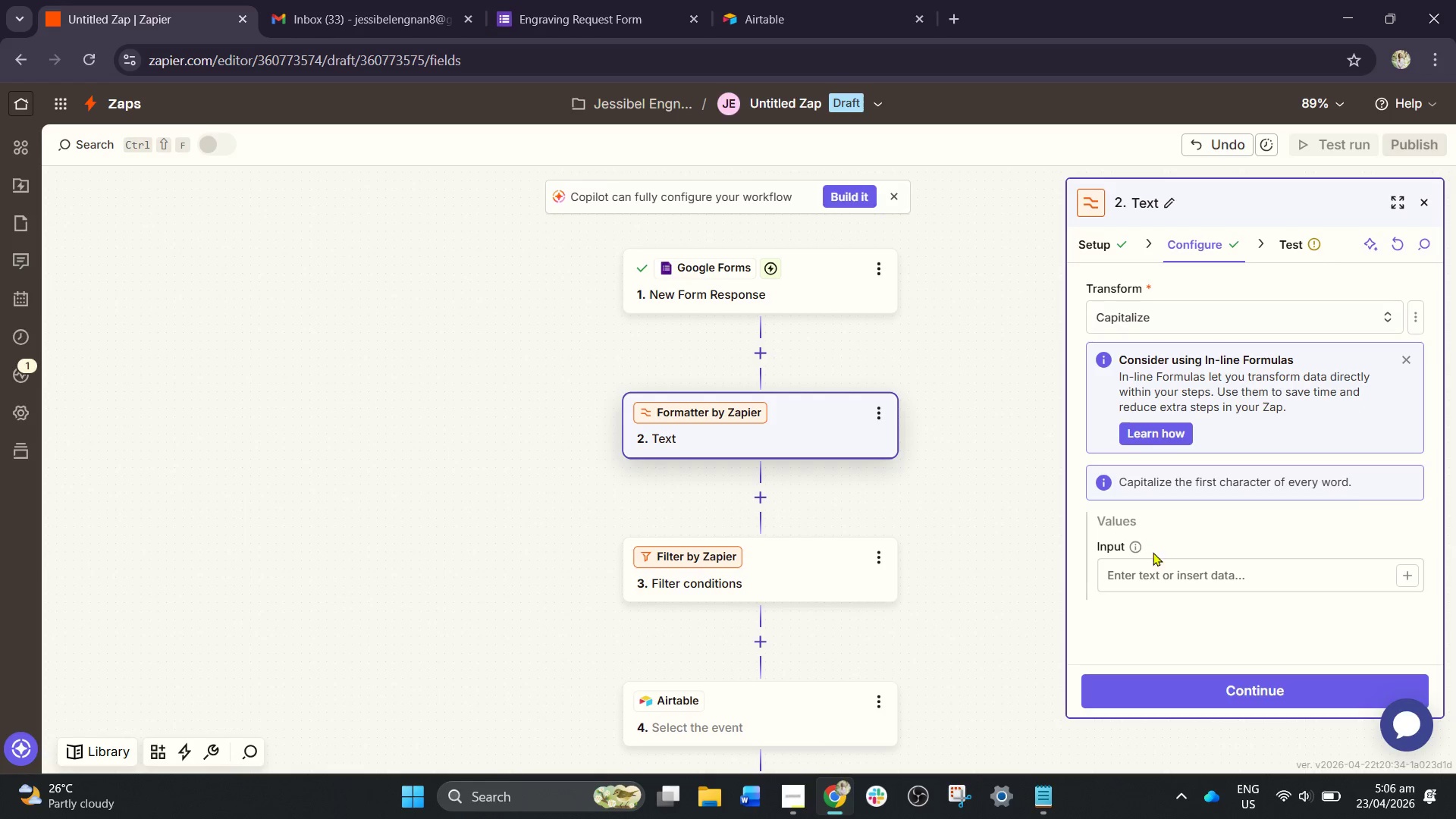 
left_click([1151, 570])
 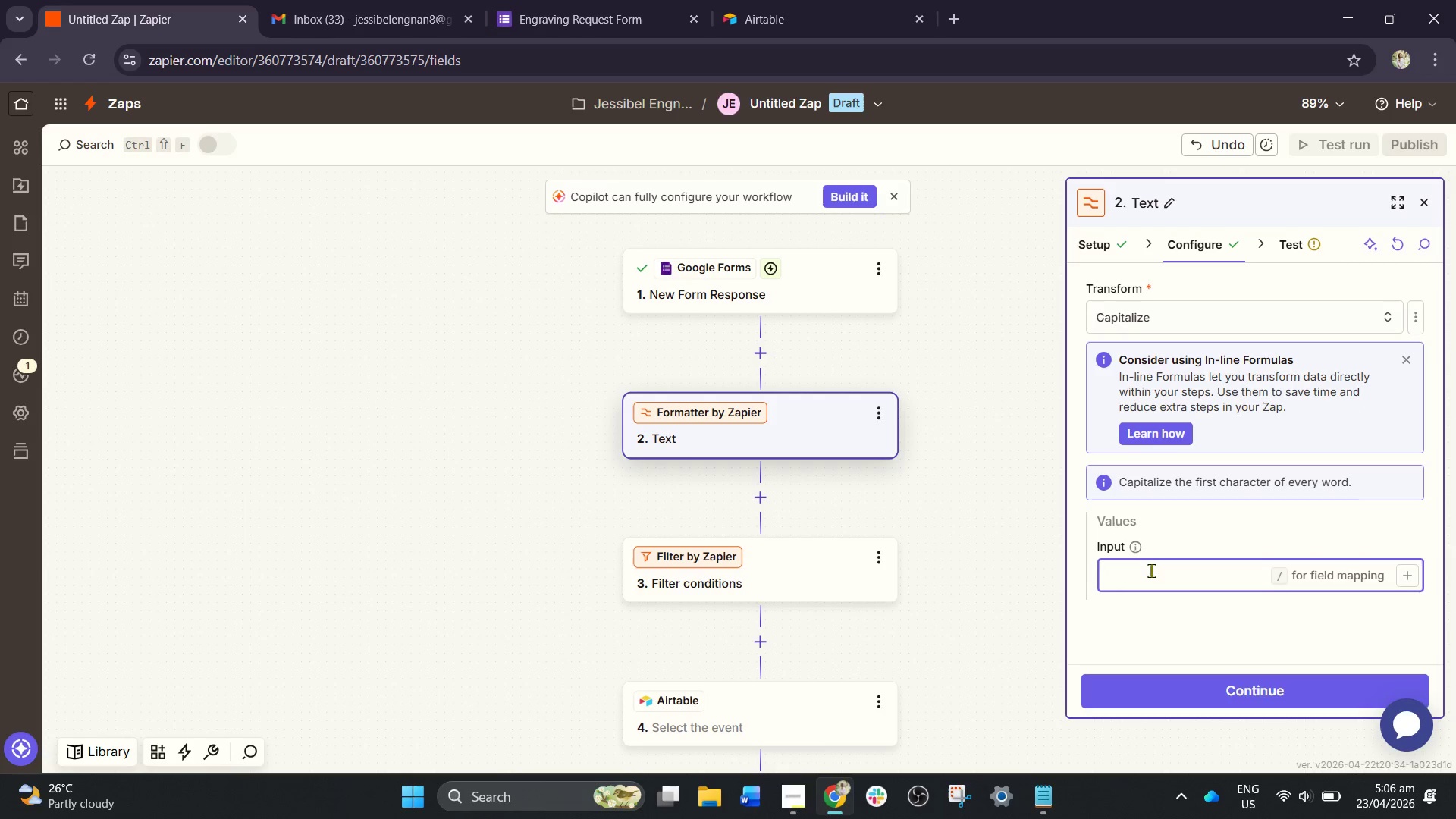 
key(Slash)
 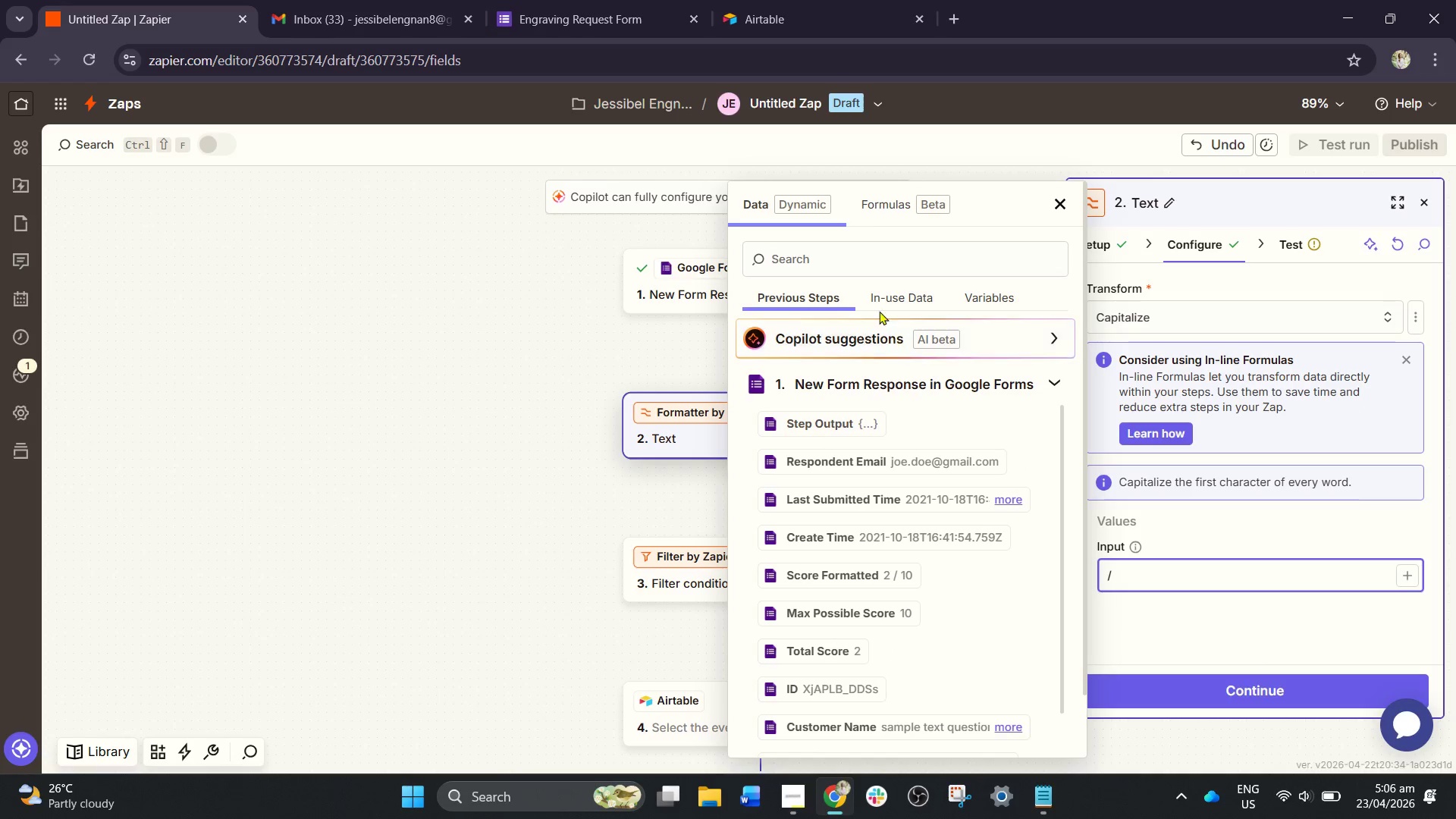 
left_click([844, 266])
 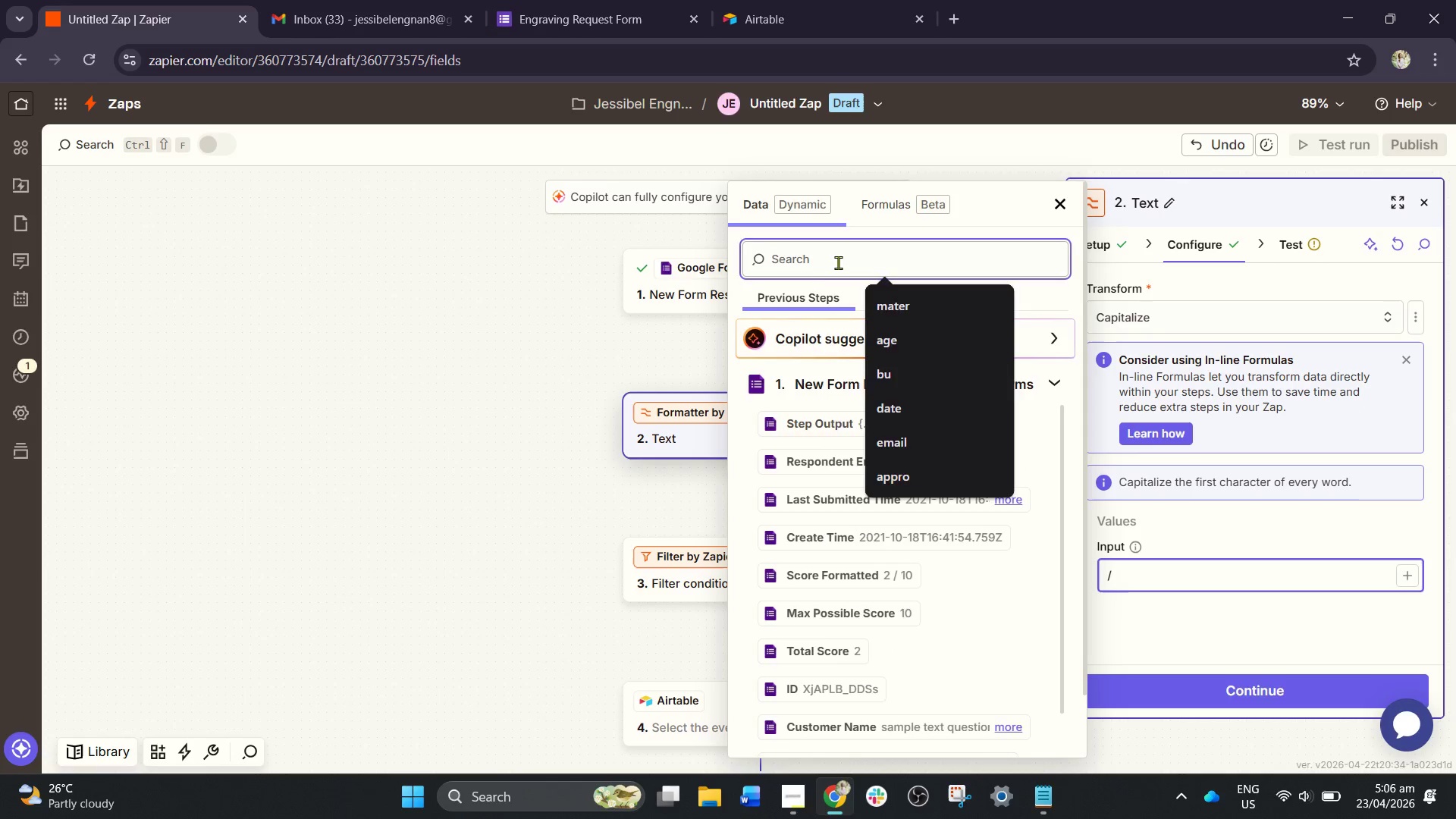 
type(name)
 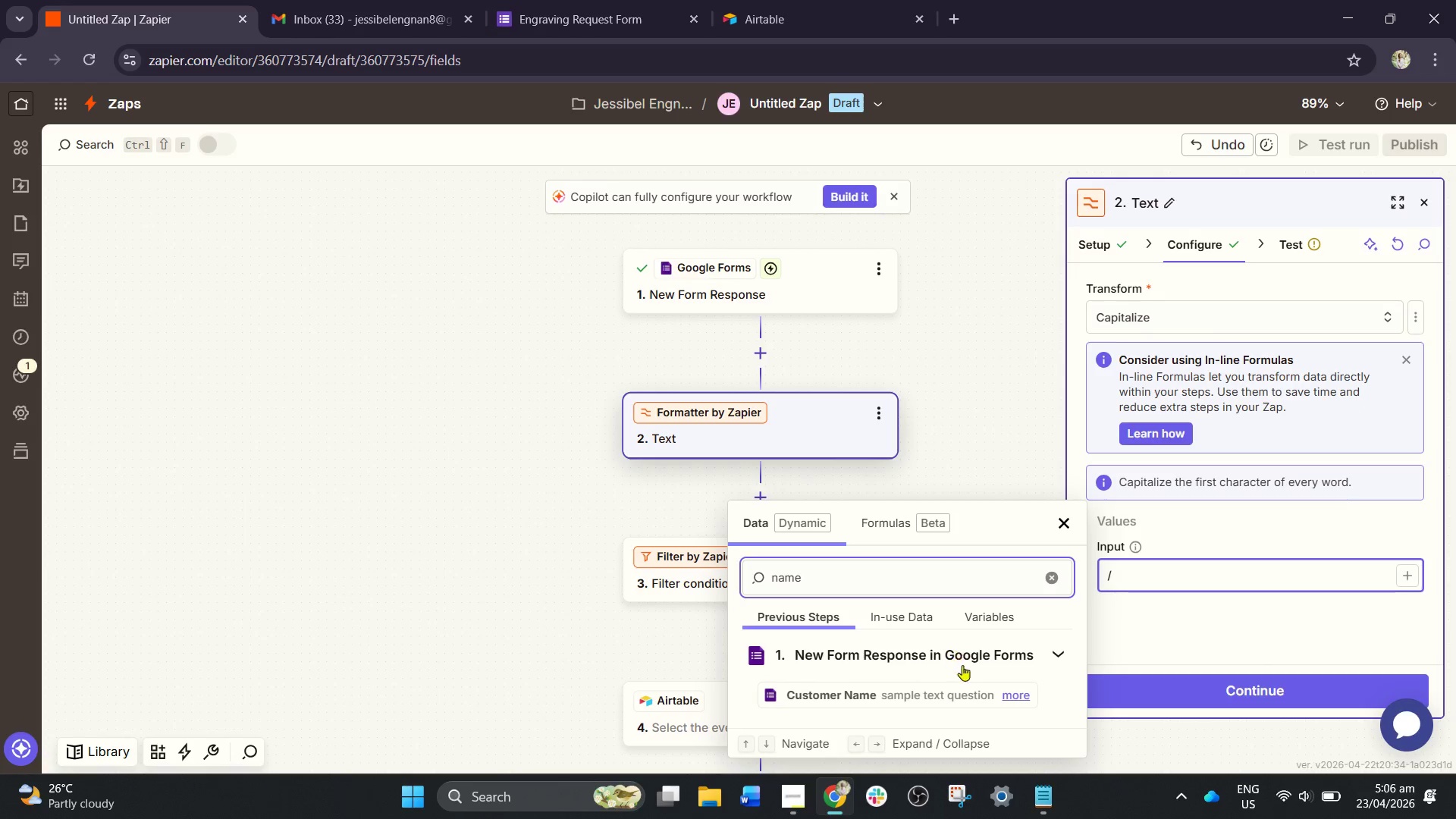 
left_click([1214, 236])
 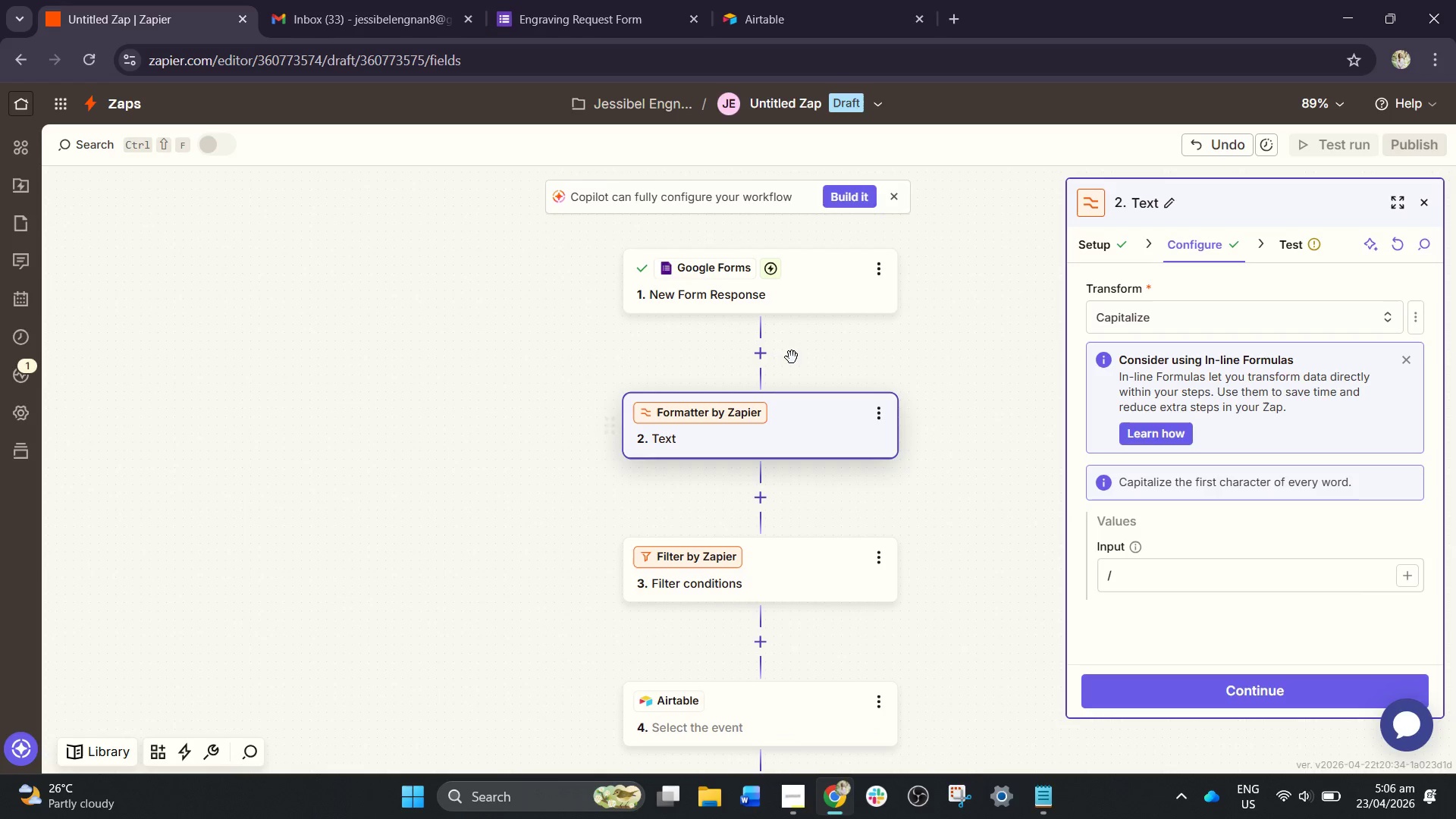 
left_click([810, 296])
 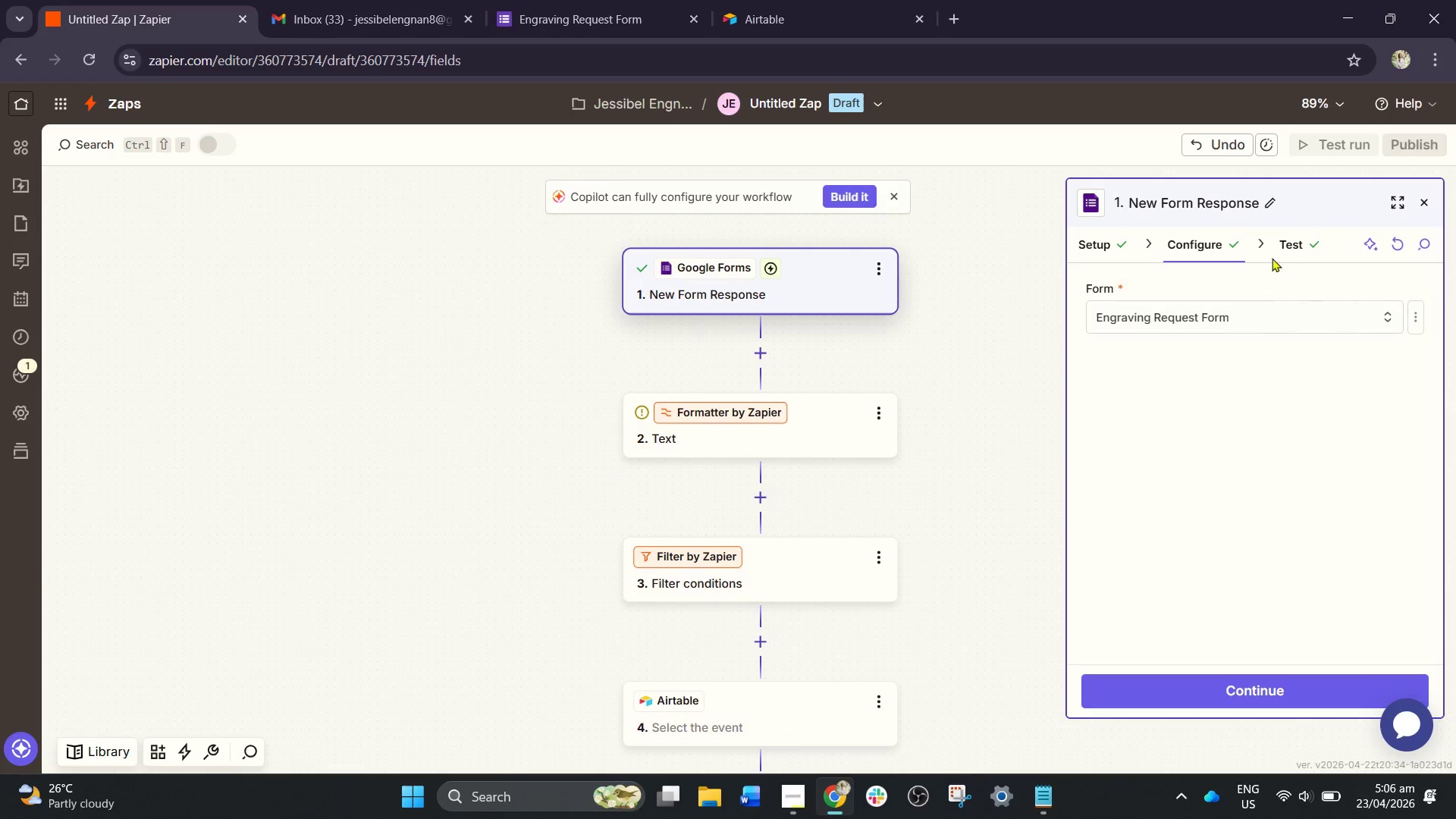 
left_click([1292, 239])
 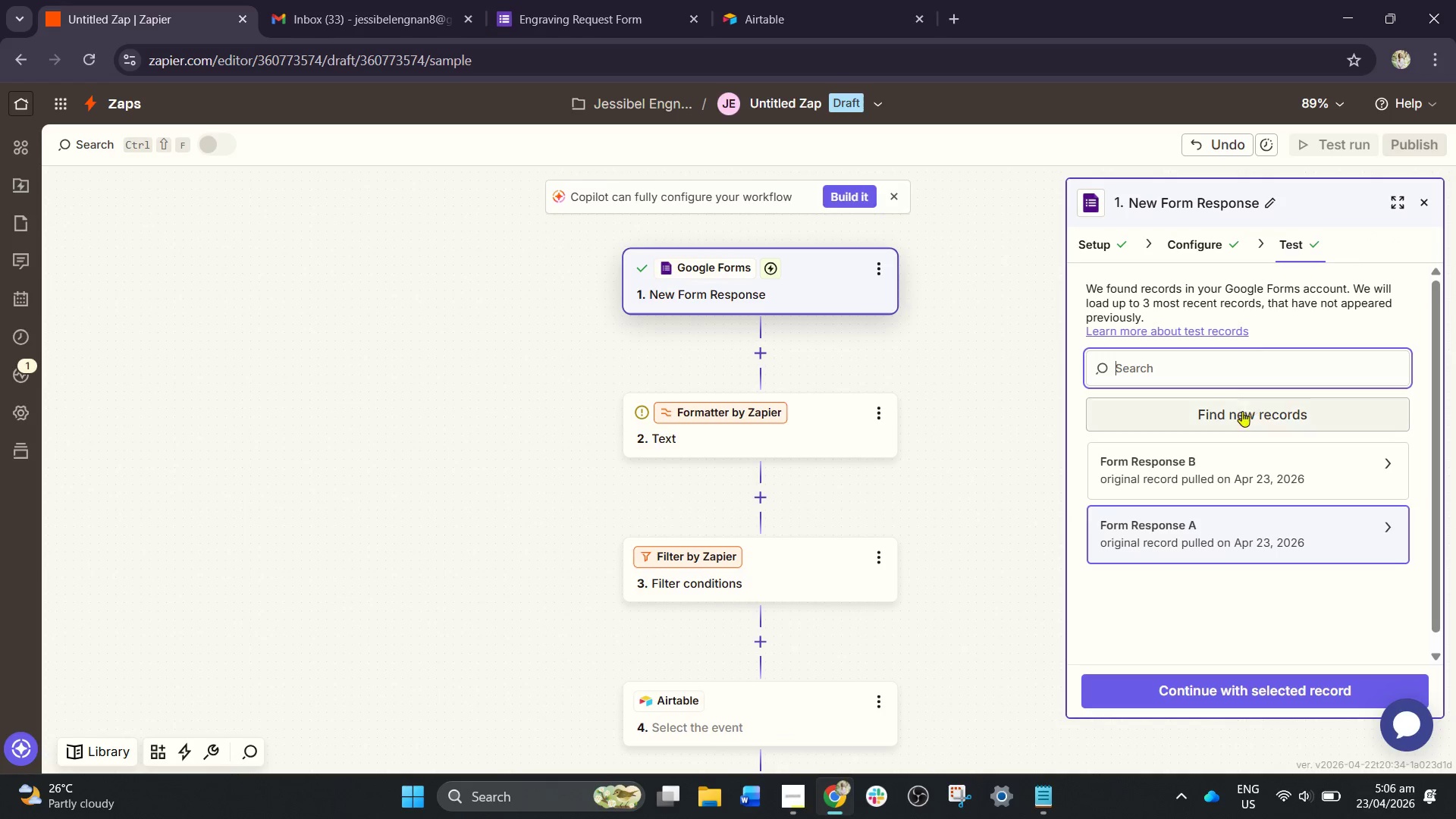 
left_click([1218, 472])
 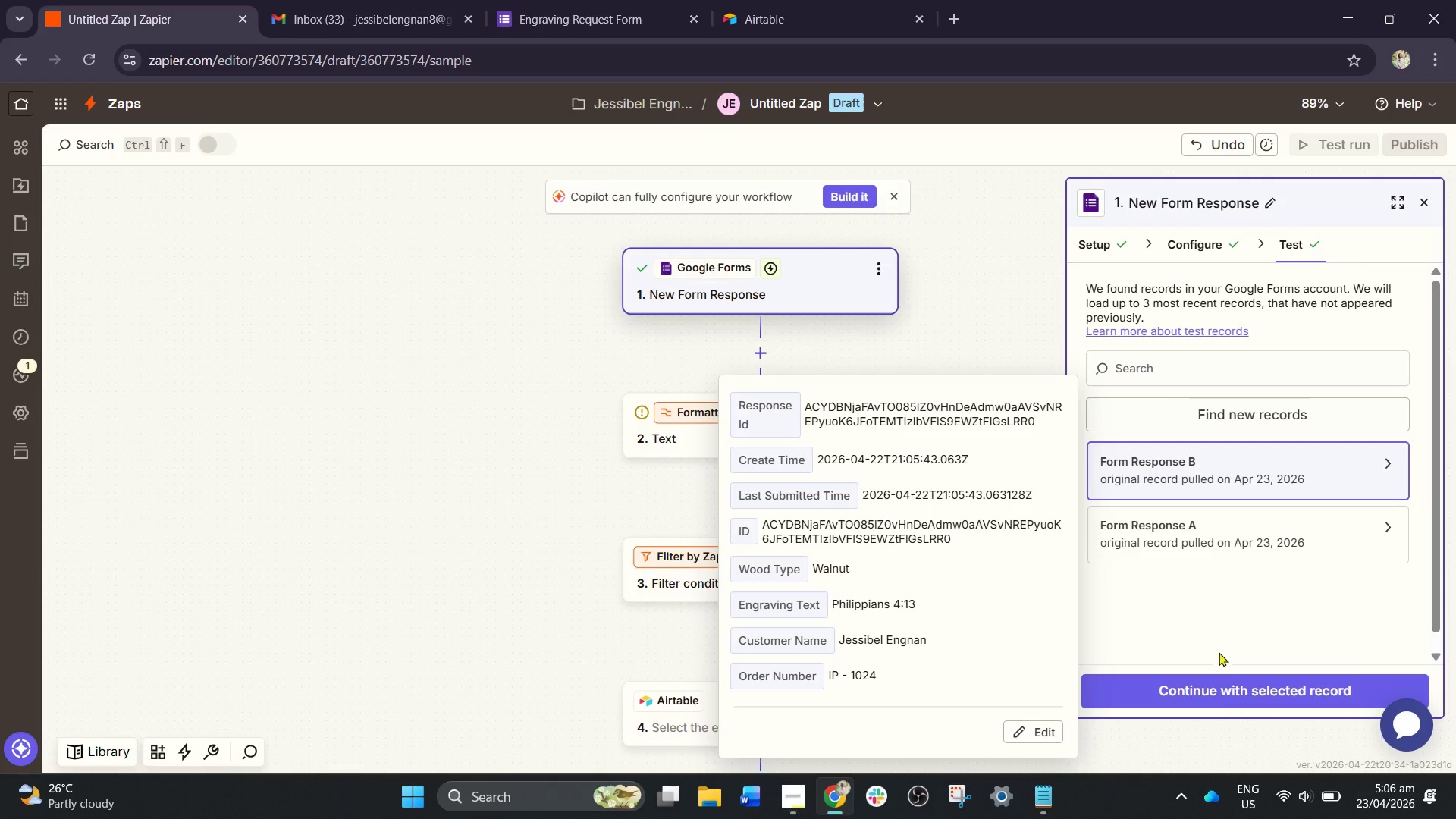 
left_click([1227, 692])
 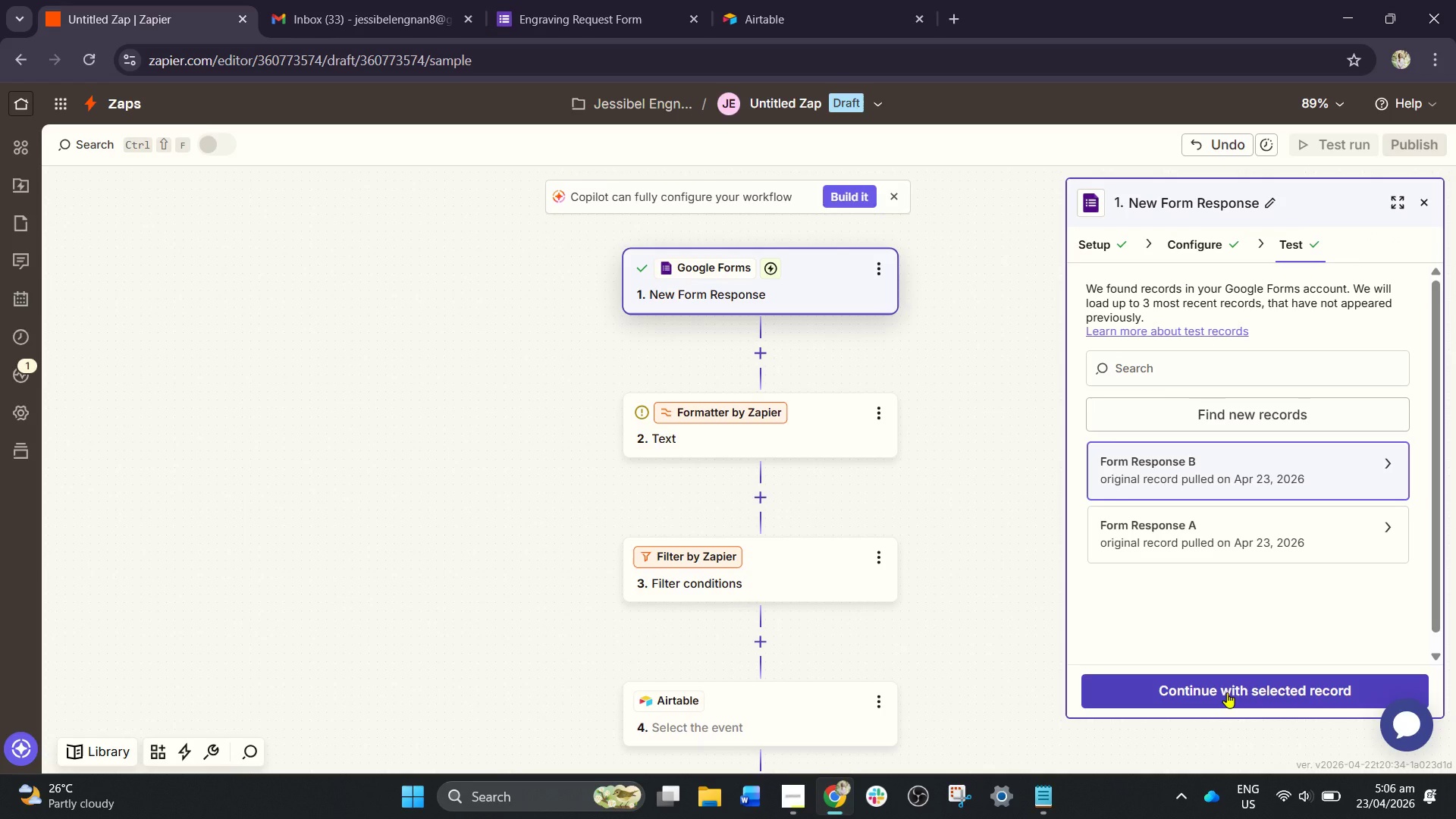 
left_click([1227, 692])
 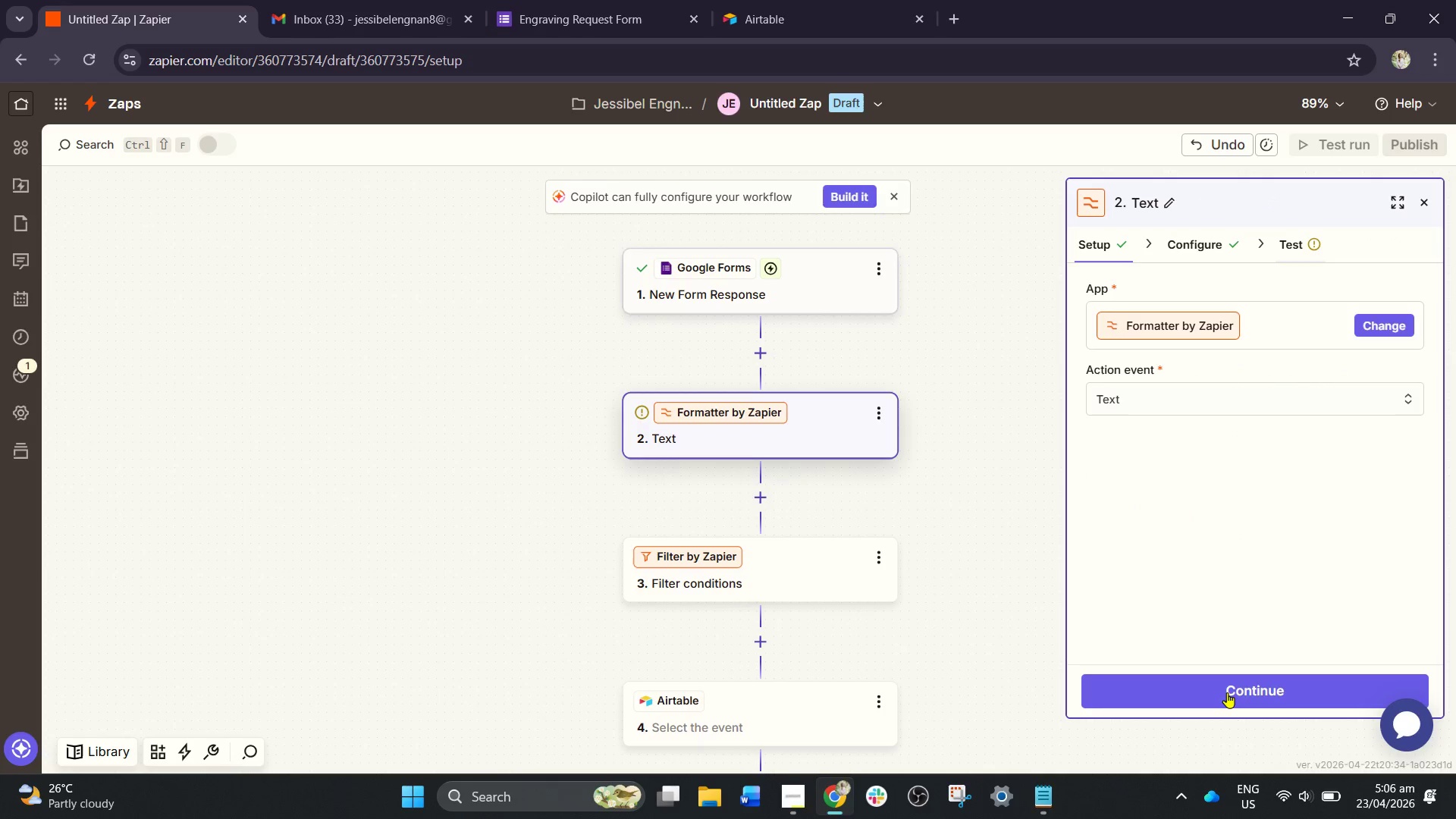 
left_click([1227, 692])
 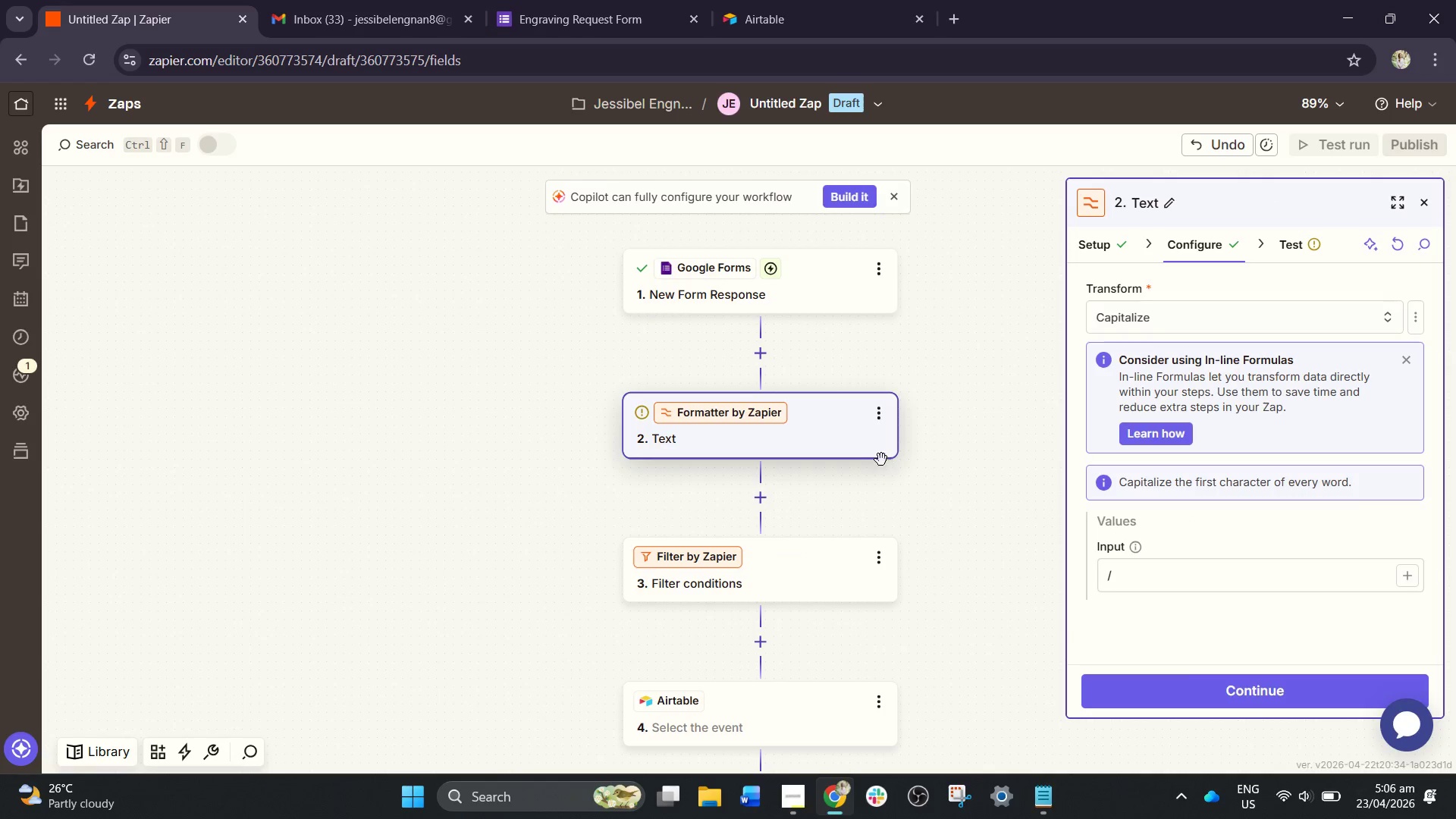 
left_click([846, 442])
 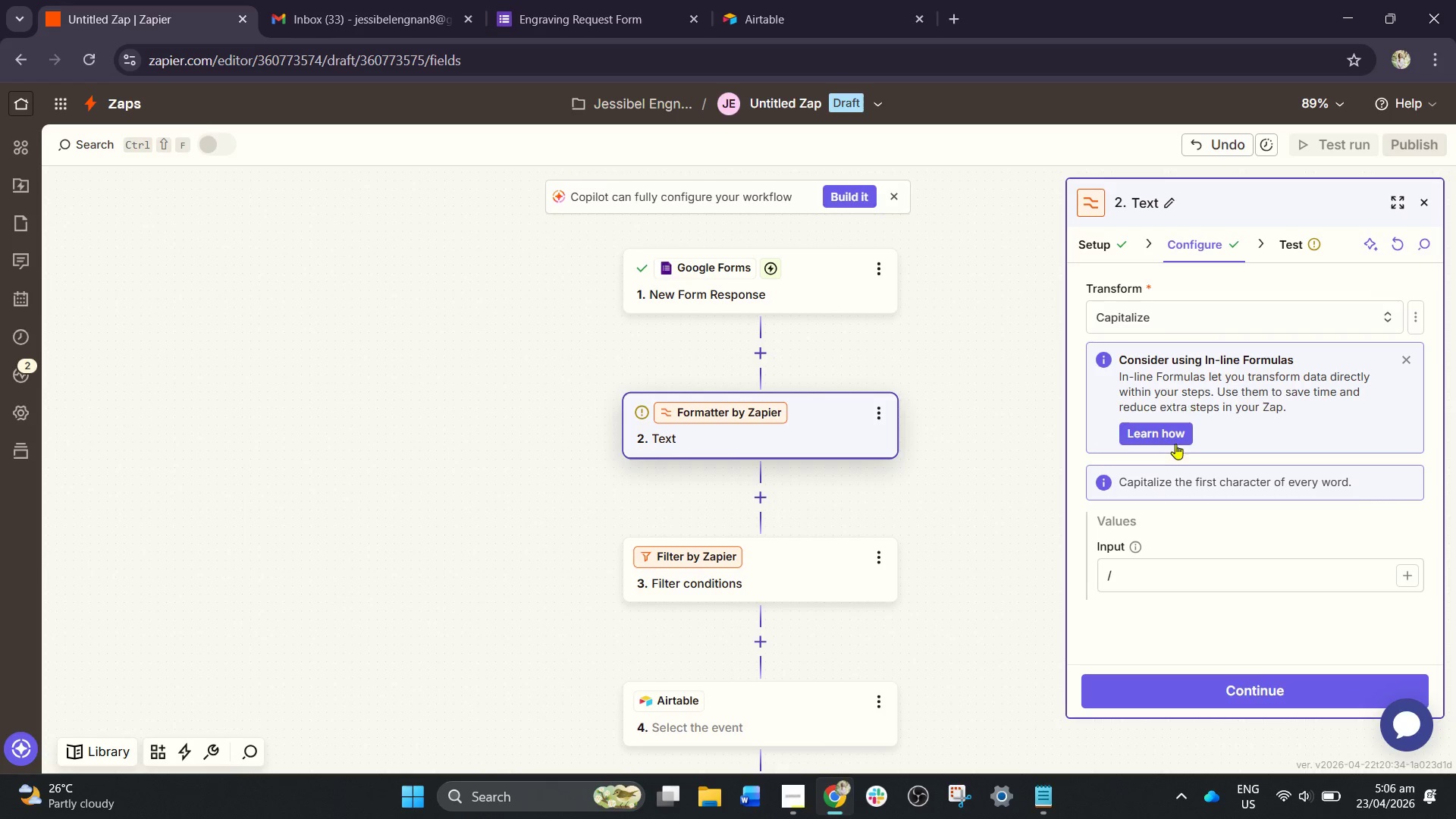 
left_click([1152, 568])
 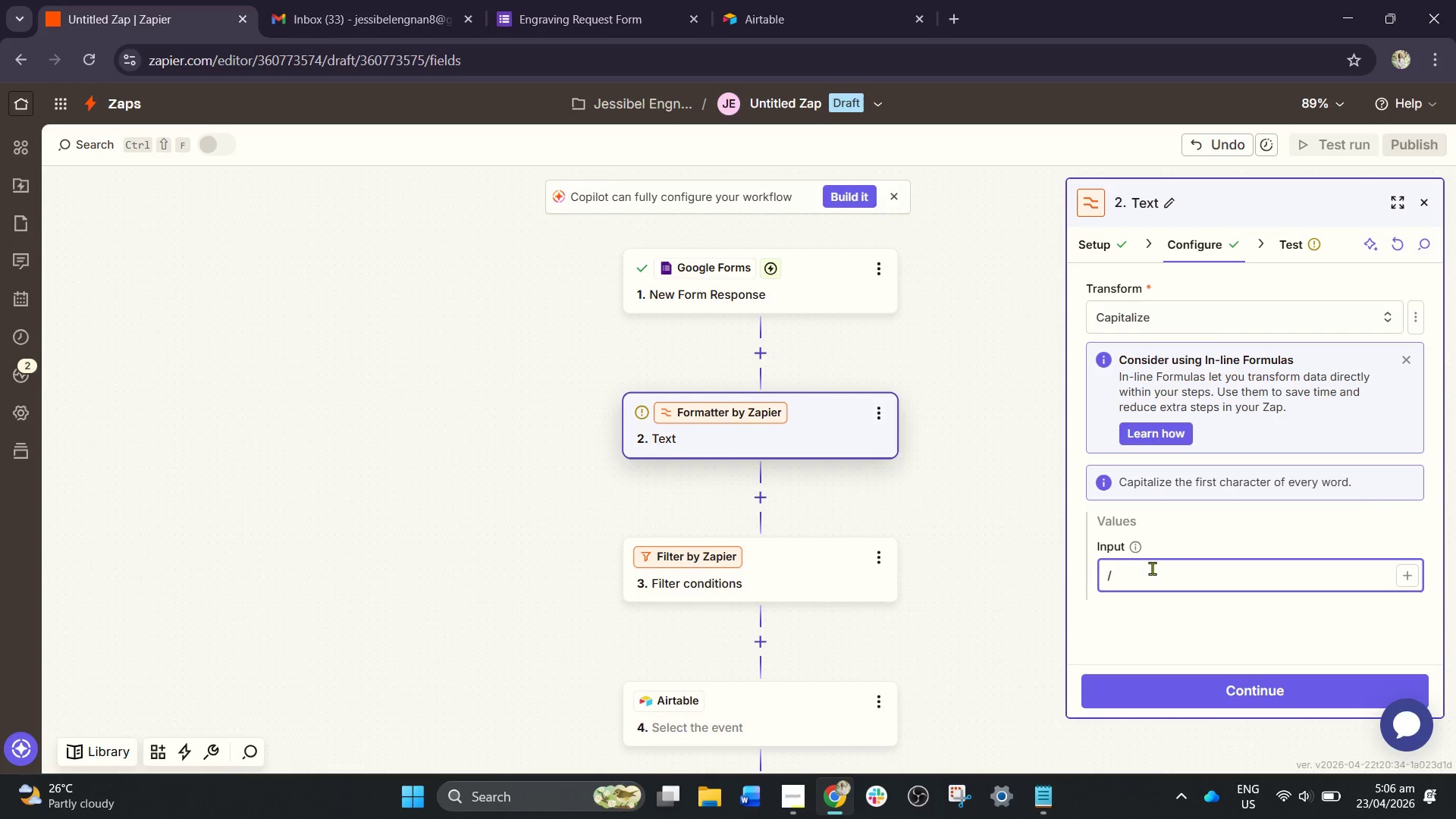 
key(Backspace)
 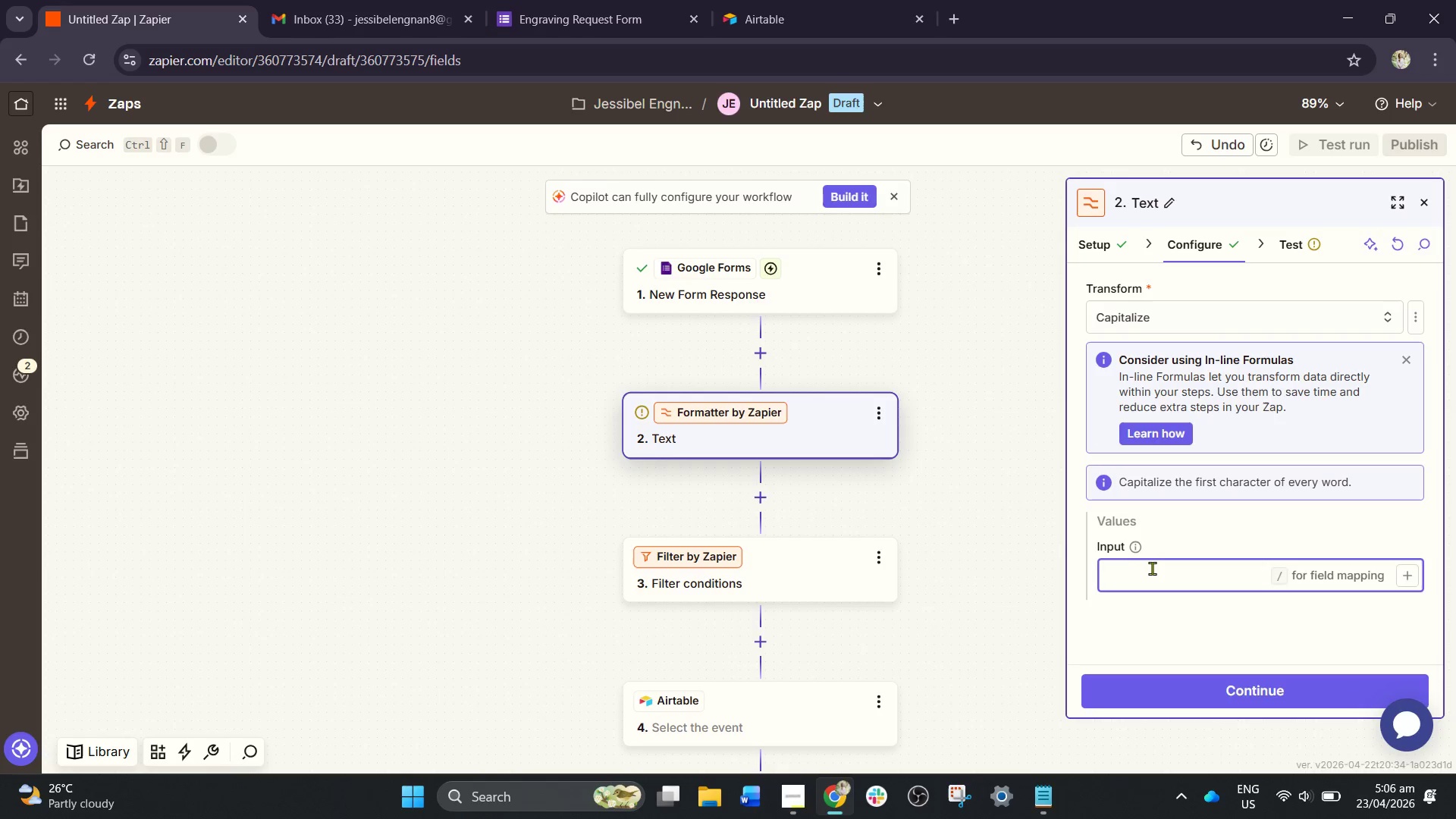 
key(Slash)
 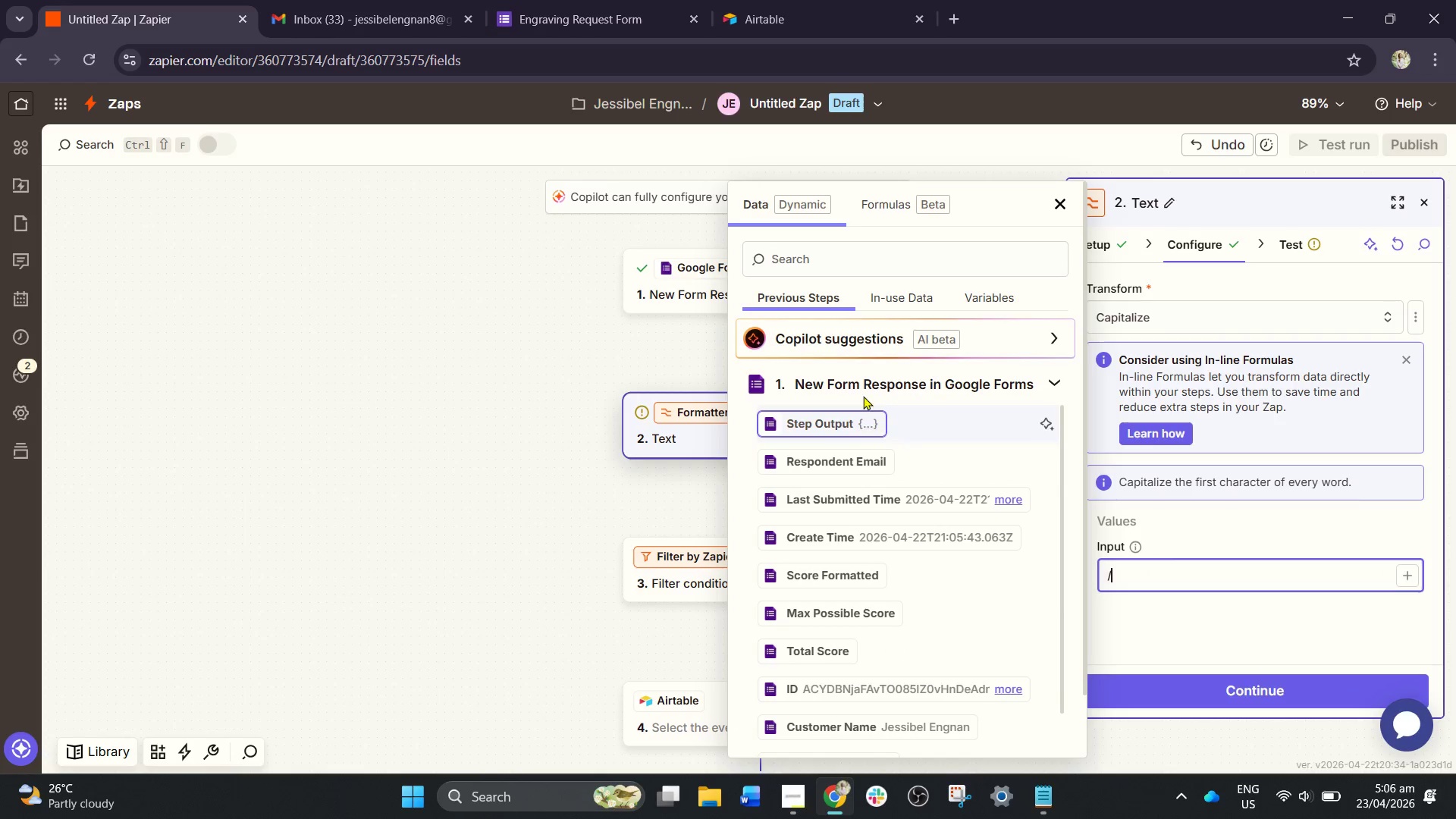 
left_click([828, 276])
 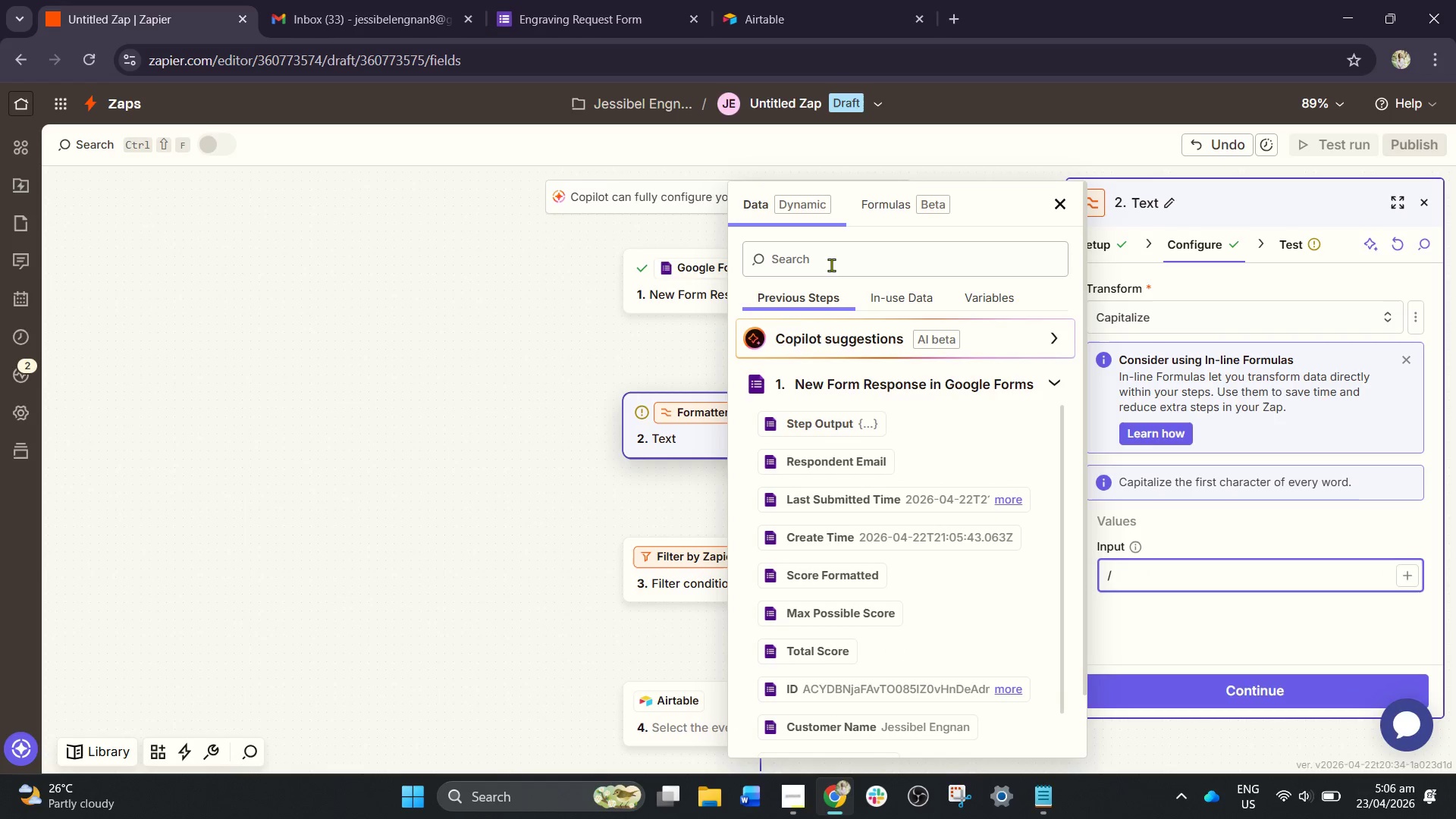 
left_click([831, 265])
 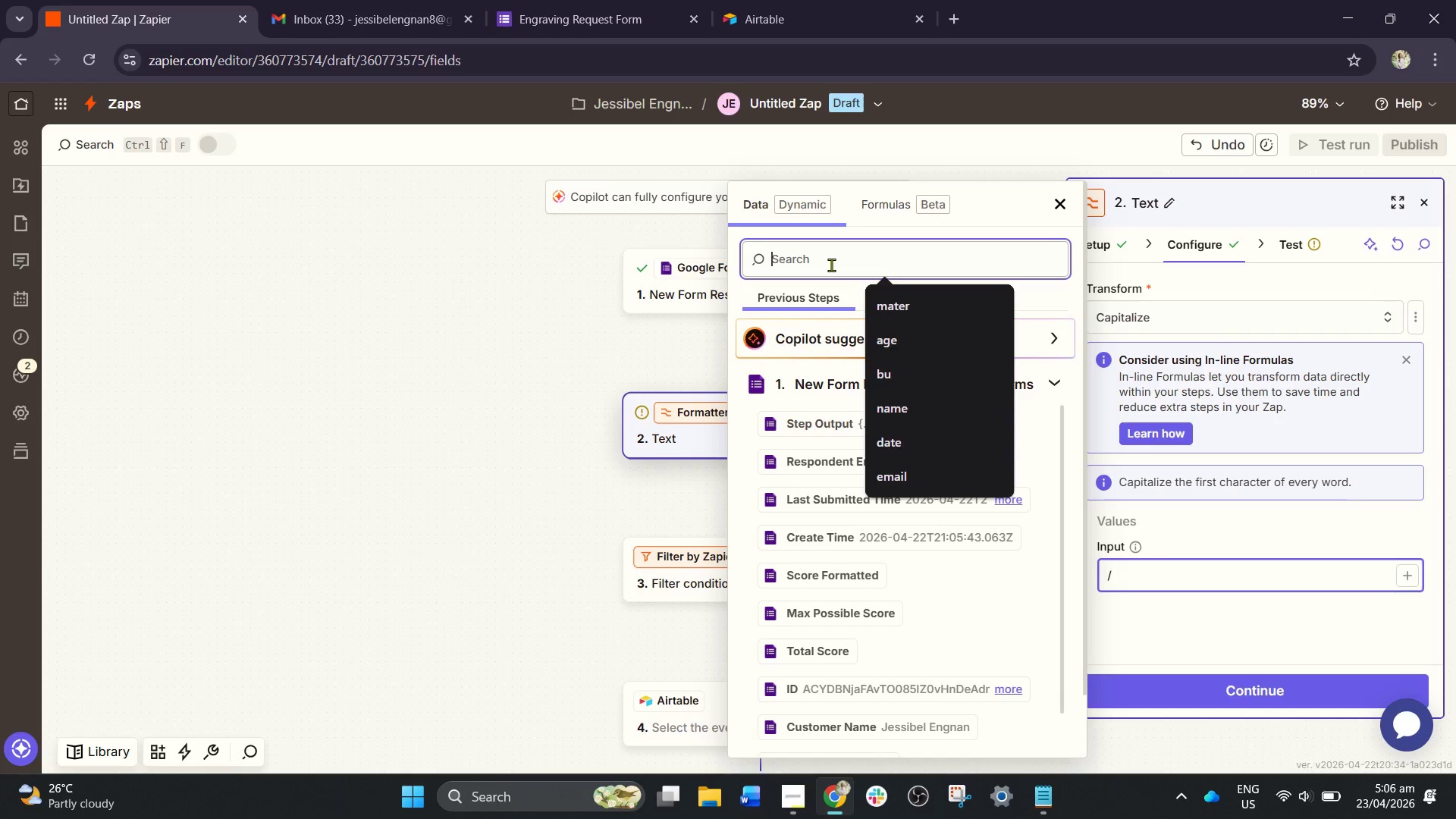 
type(name)
 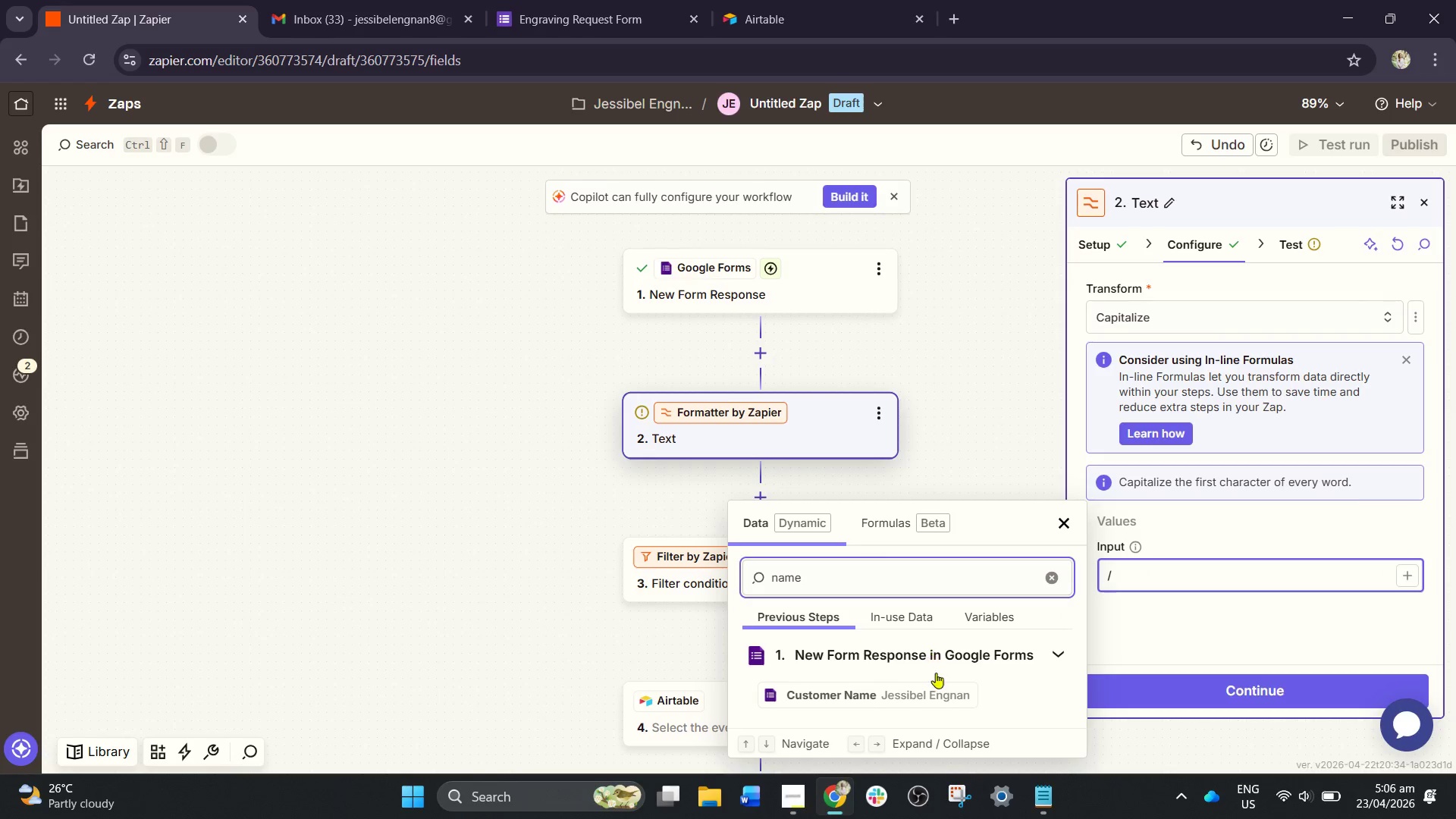 
left_click([942, 701])
 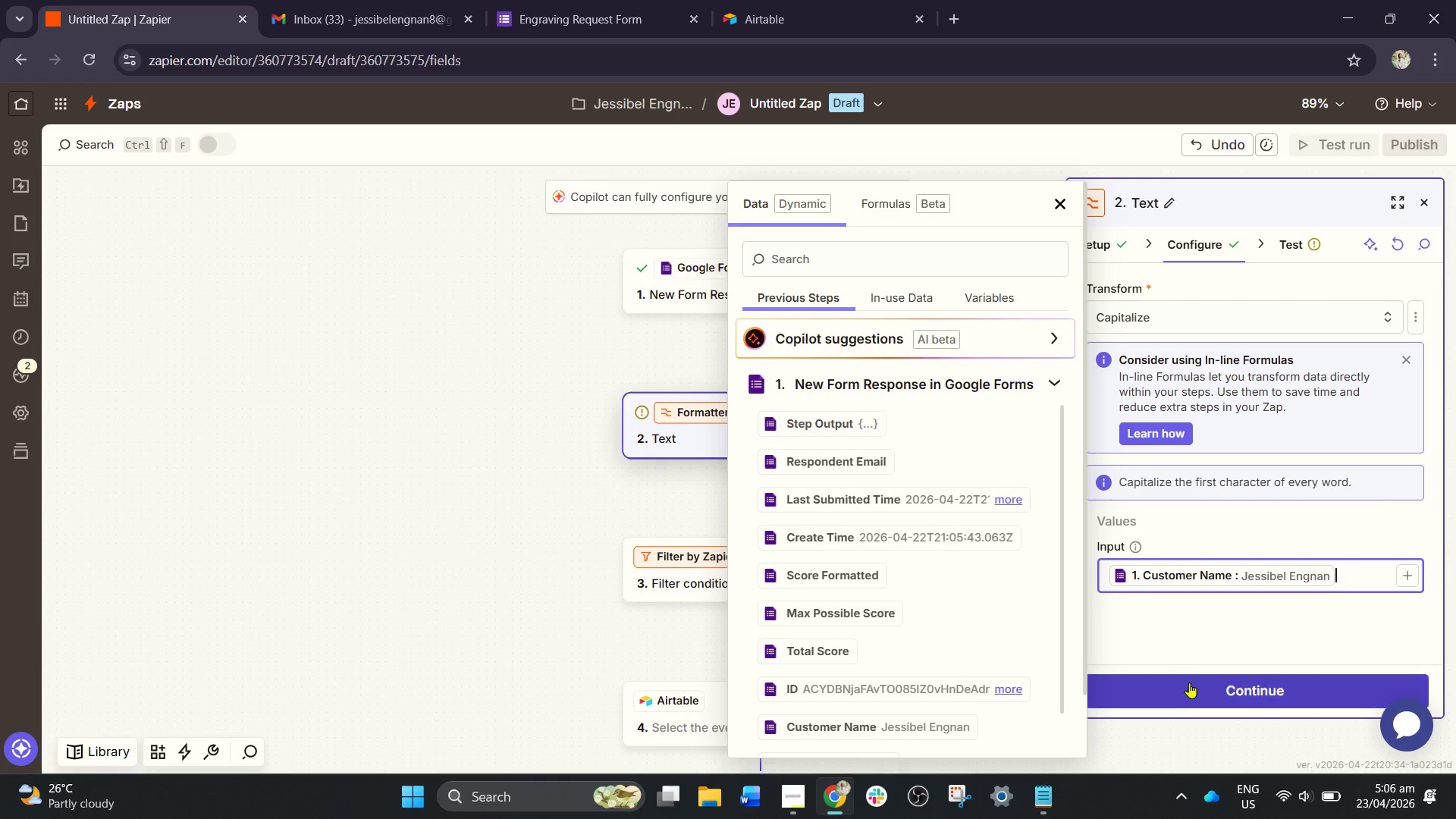 
left_click([1194, 690])
 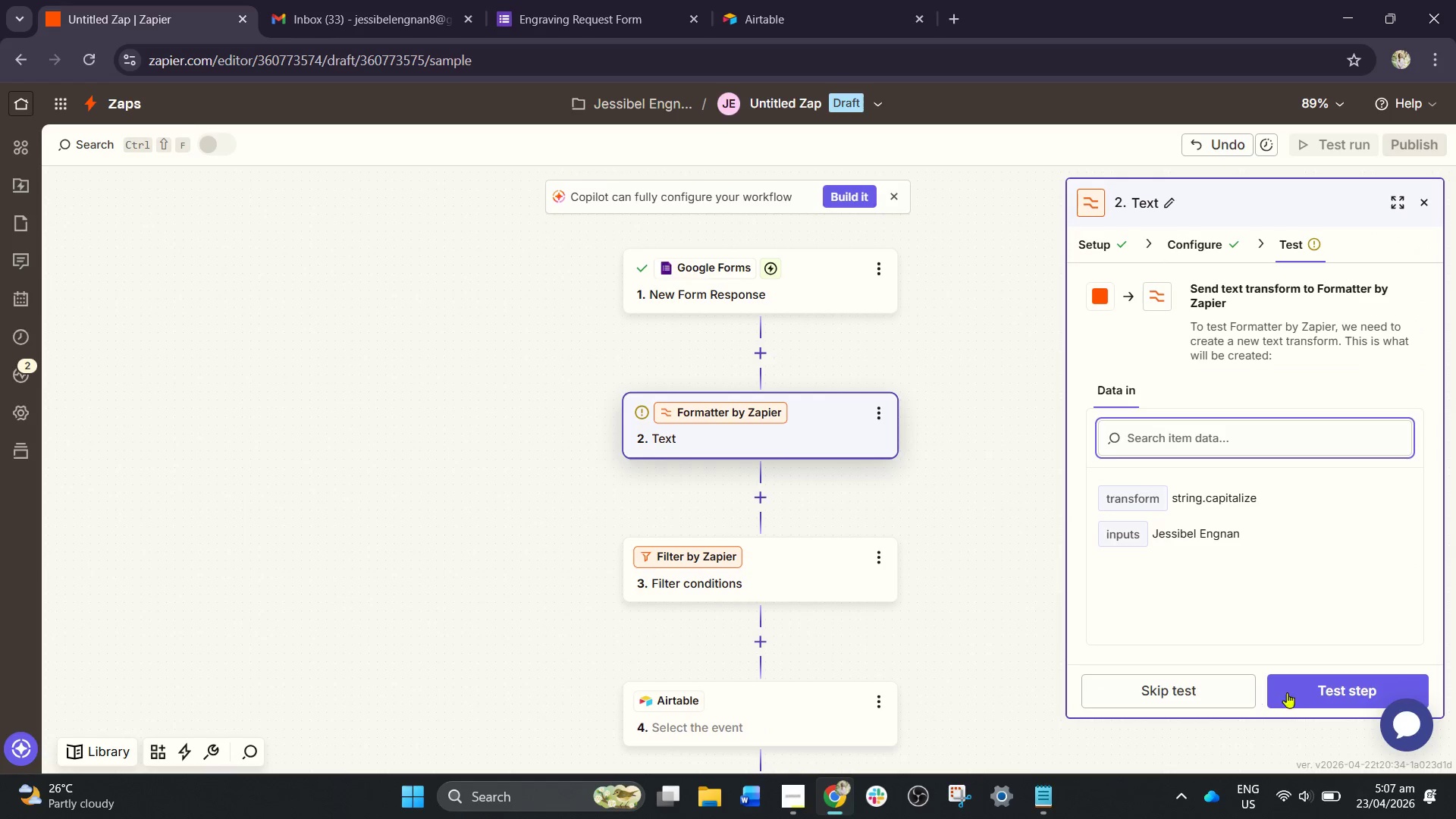 
left_click([1318, 694])
 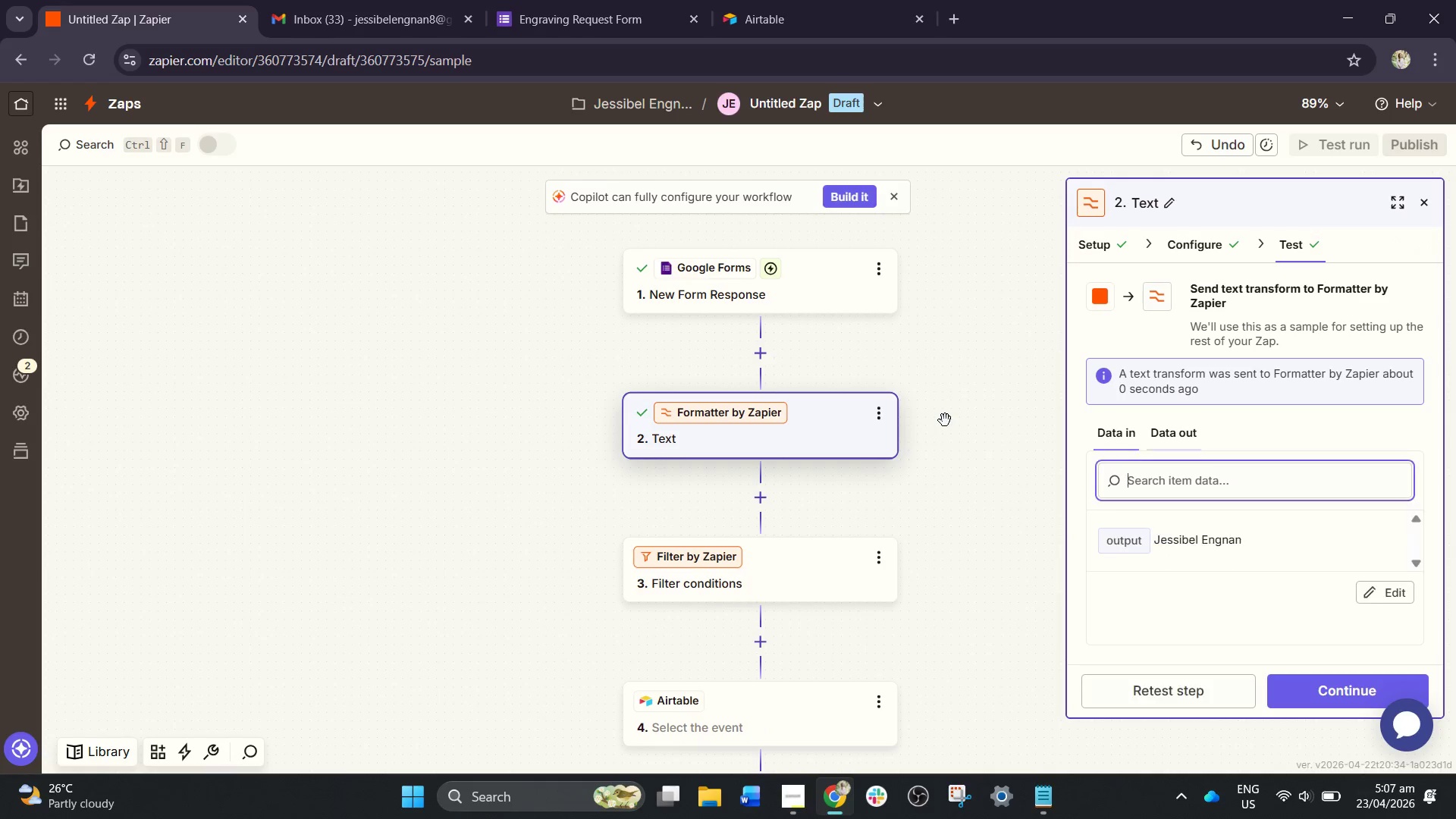 
scroll: coordinate [890, 486], scroll_direction: down, amount: 1.0
 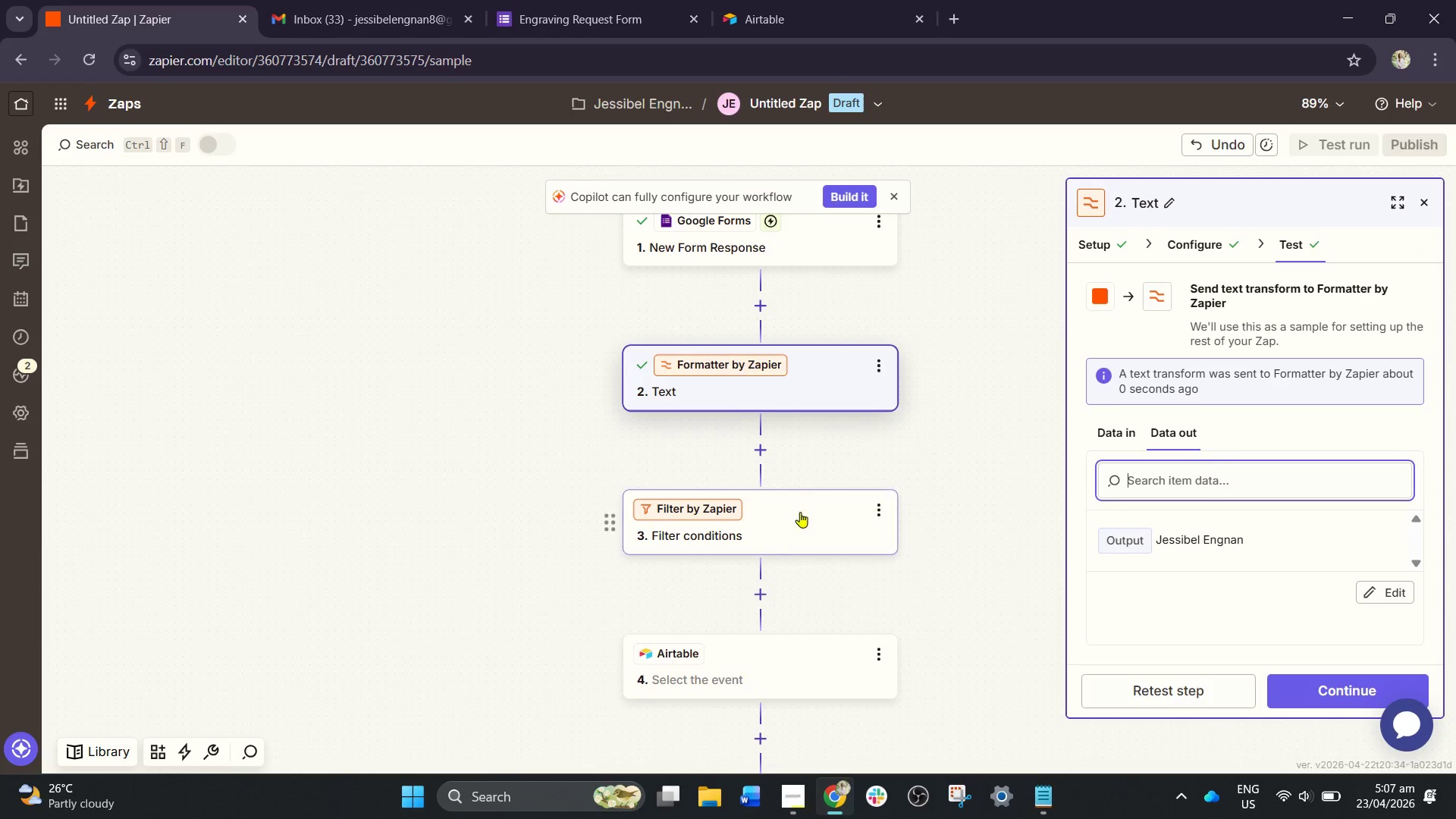 
left_click([774, 530])
 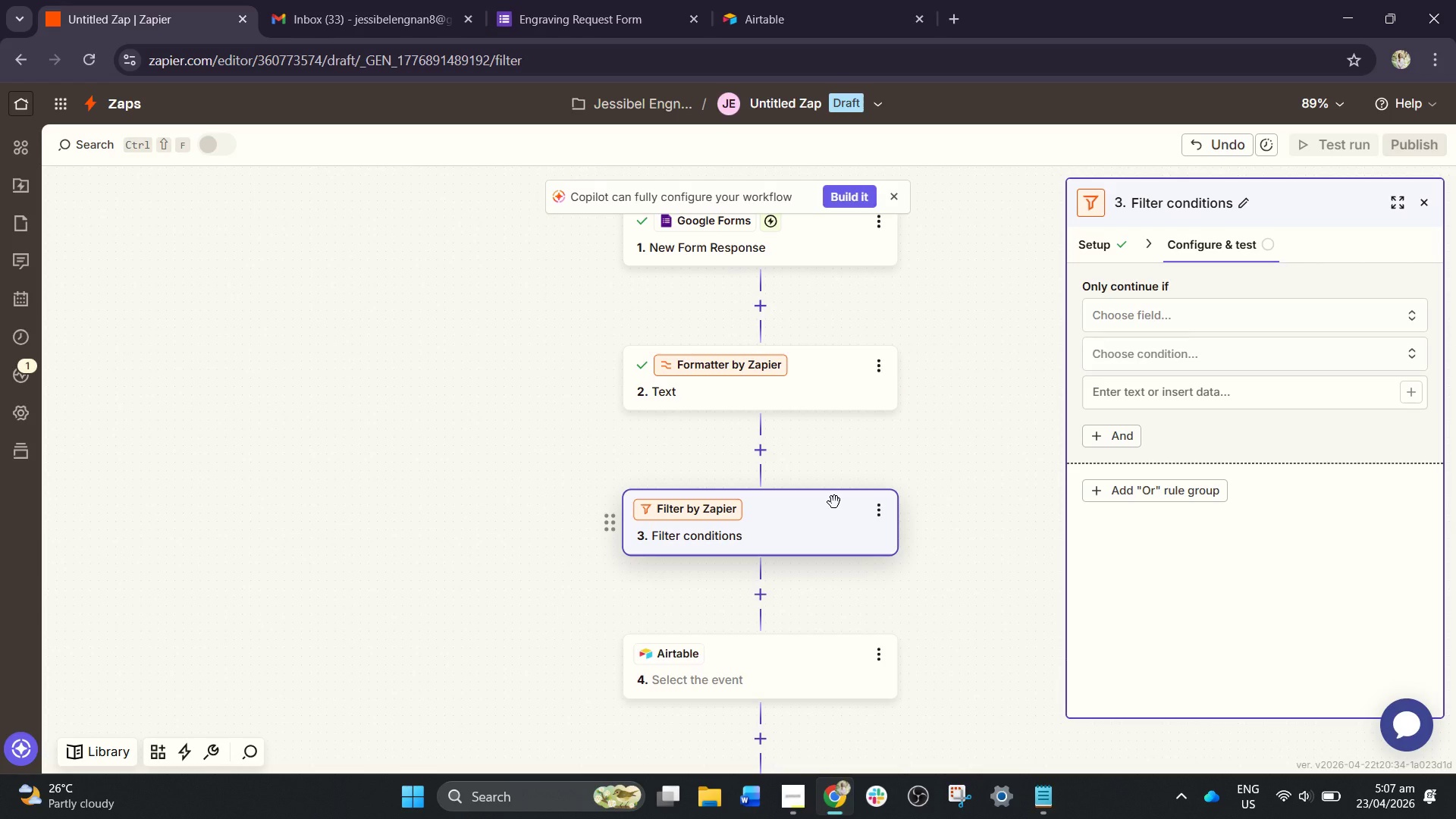 
wait(28.06)
 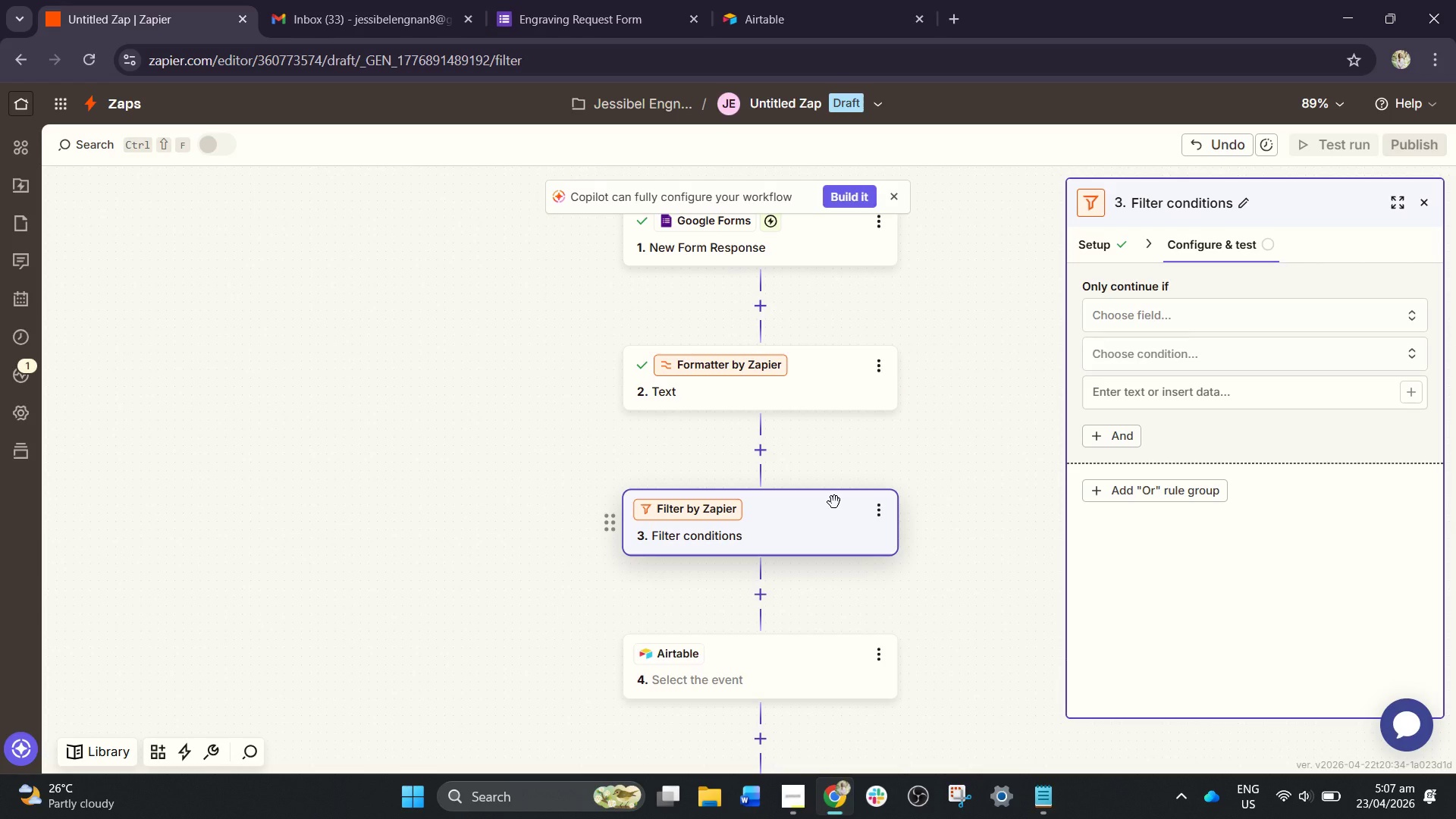 
left_click([765, 450])
 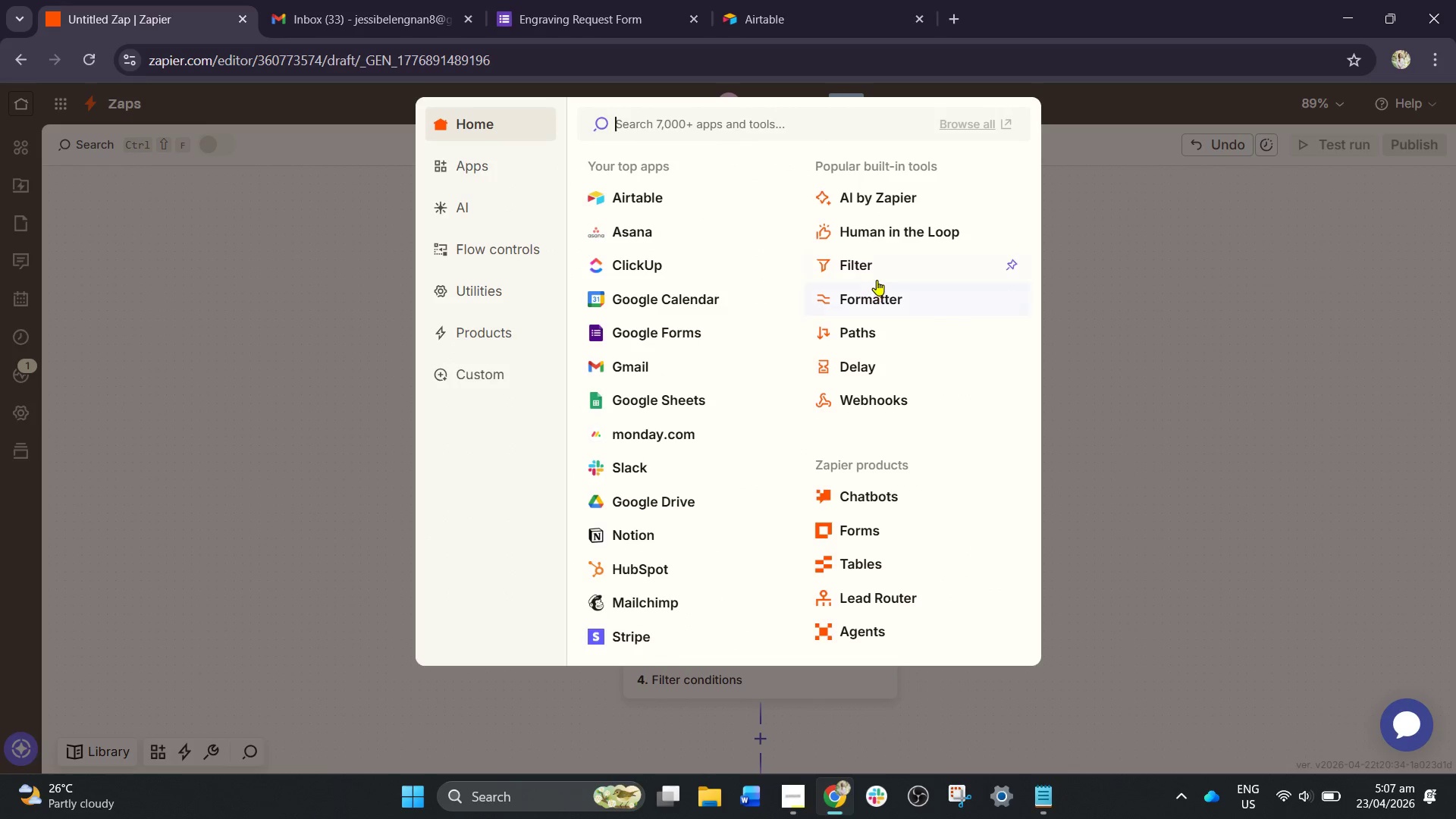 
left_click([875, 297])
 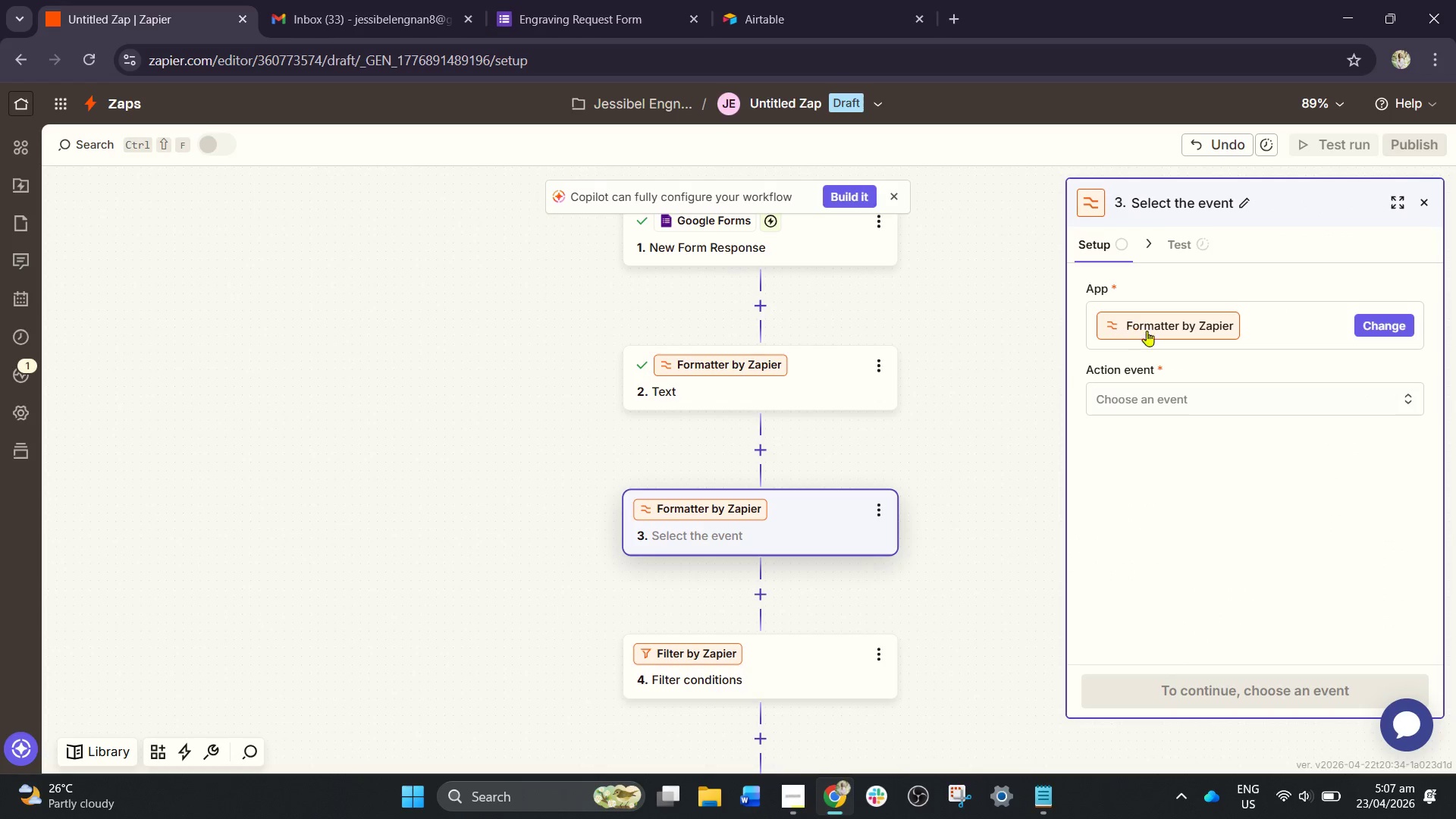 
left_click([1146, 397])
 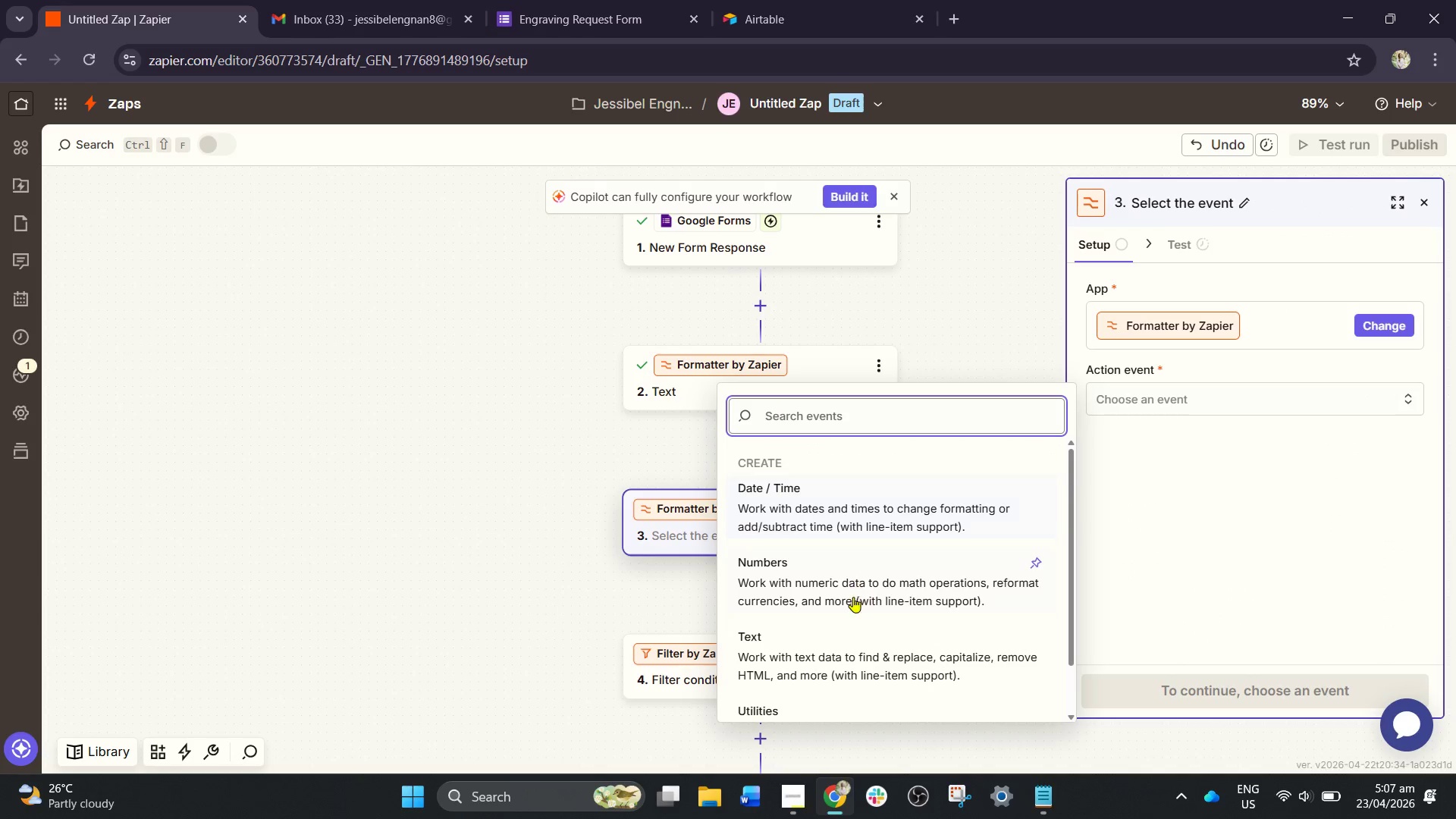 
left_click([839, 670])
 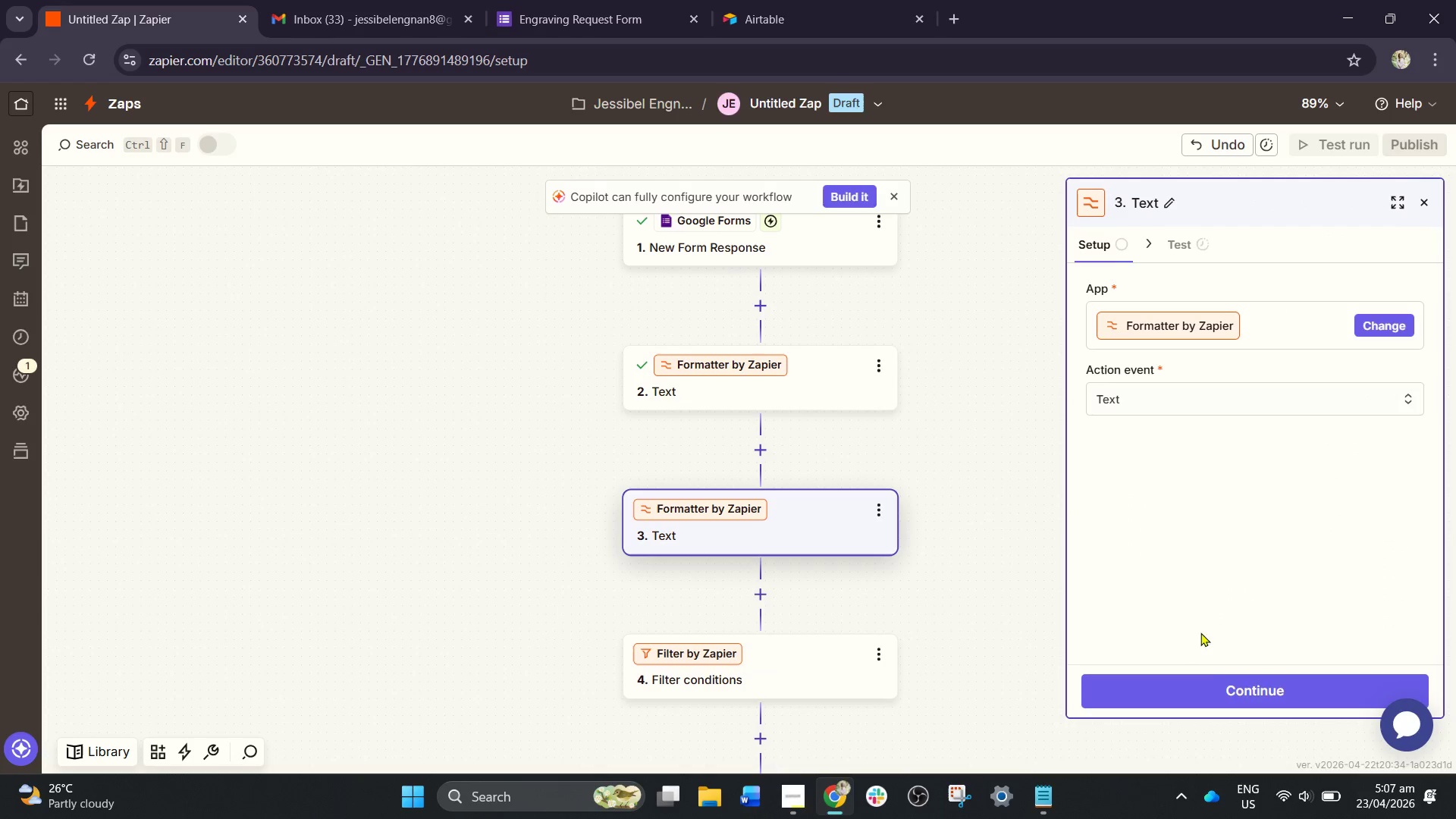 
left_click([1203, 680])
 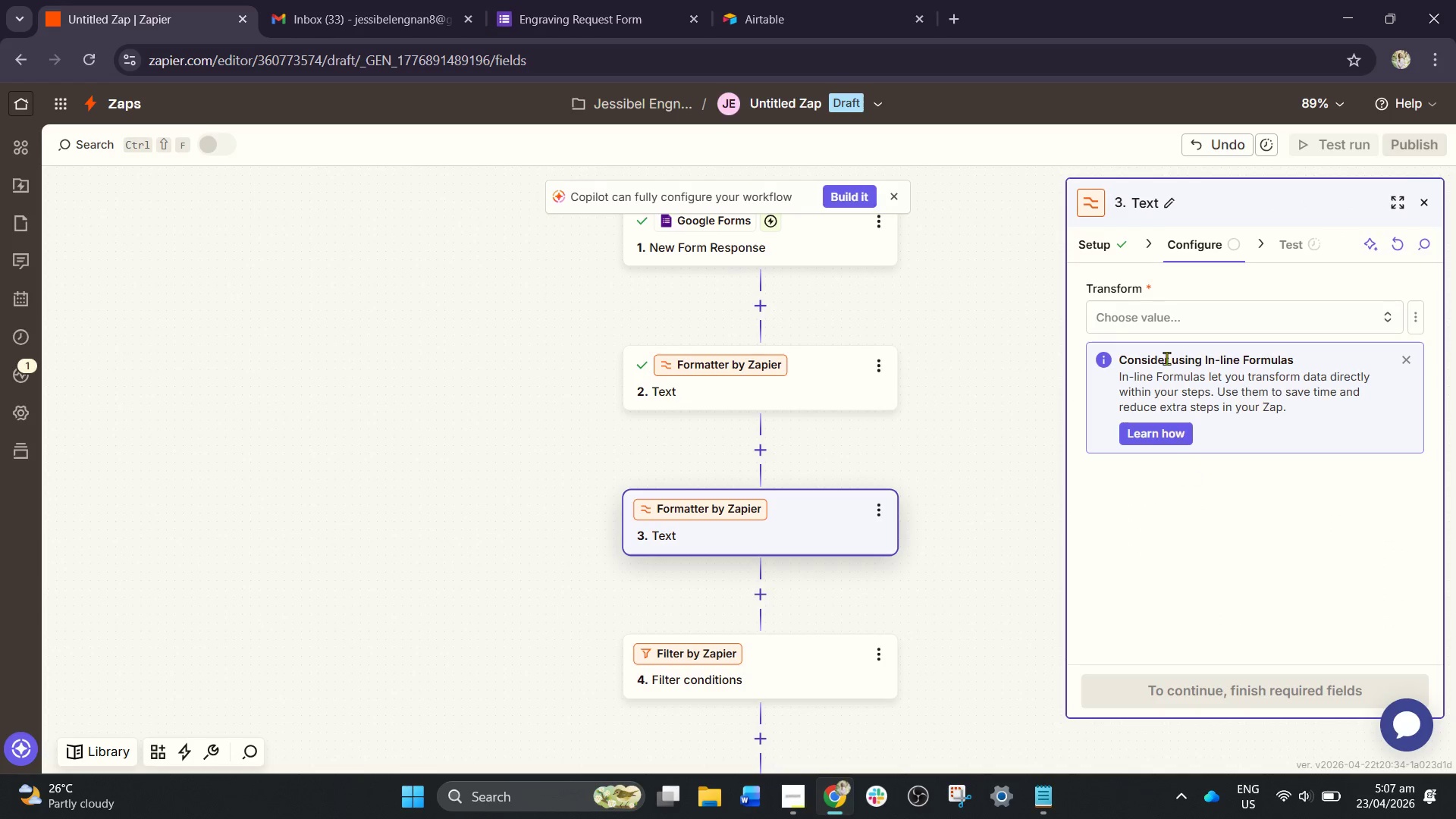 
left_click([1156, 322])
 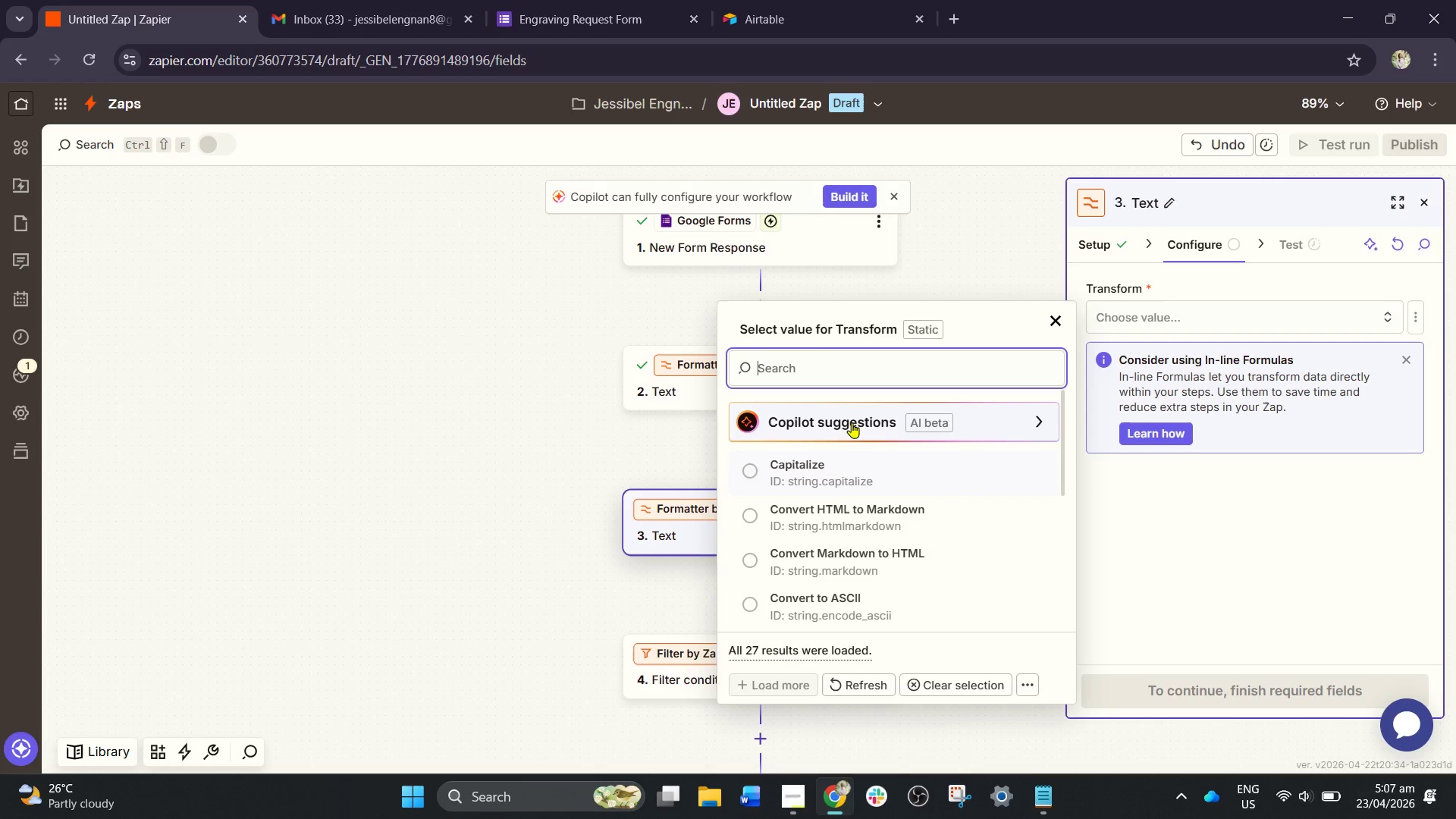 
type(tr)
 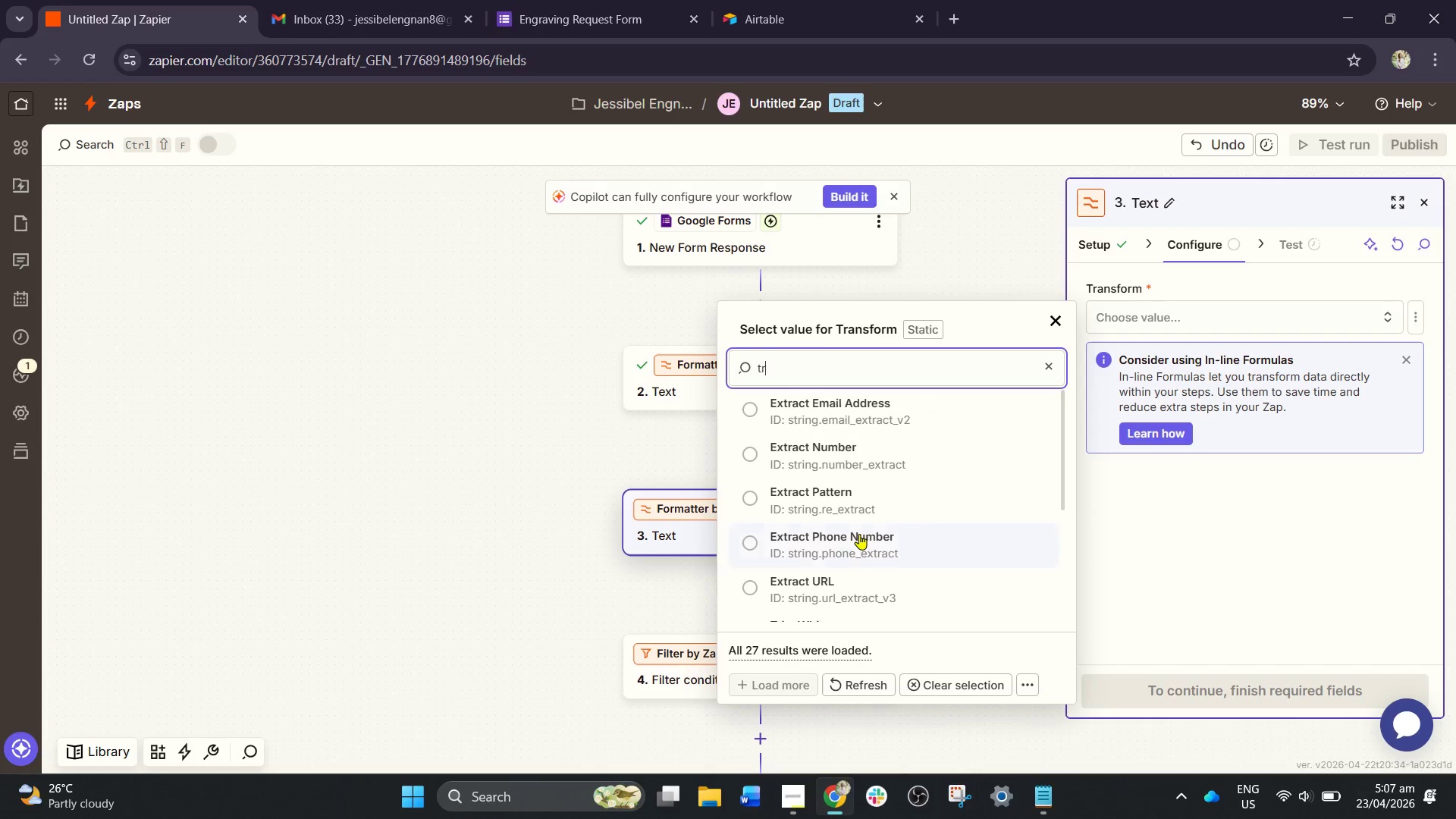 
type(im)
 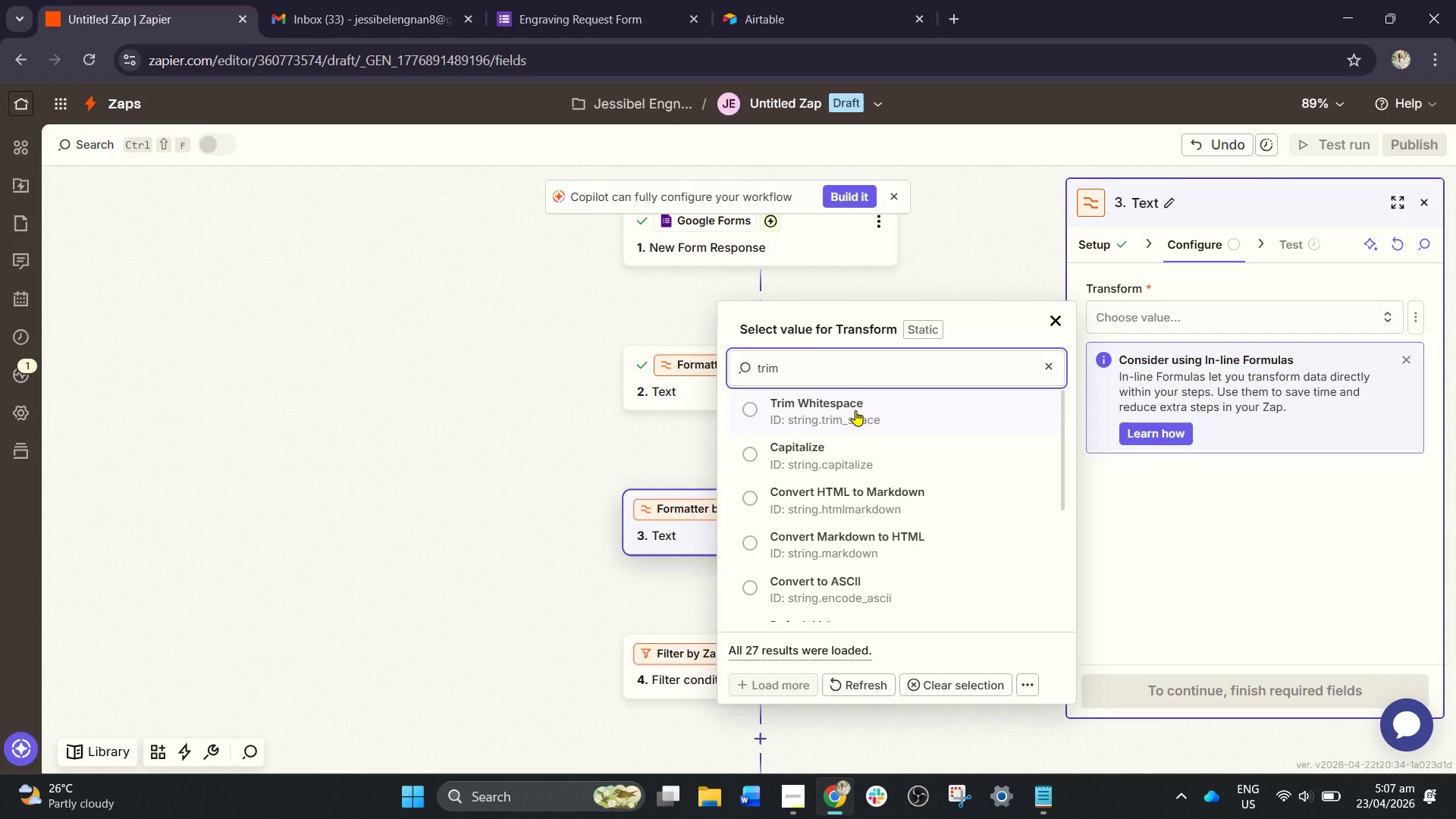 
left_click([859, 402])
 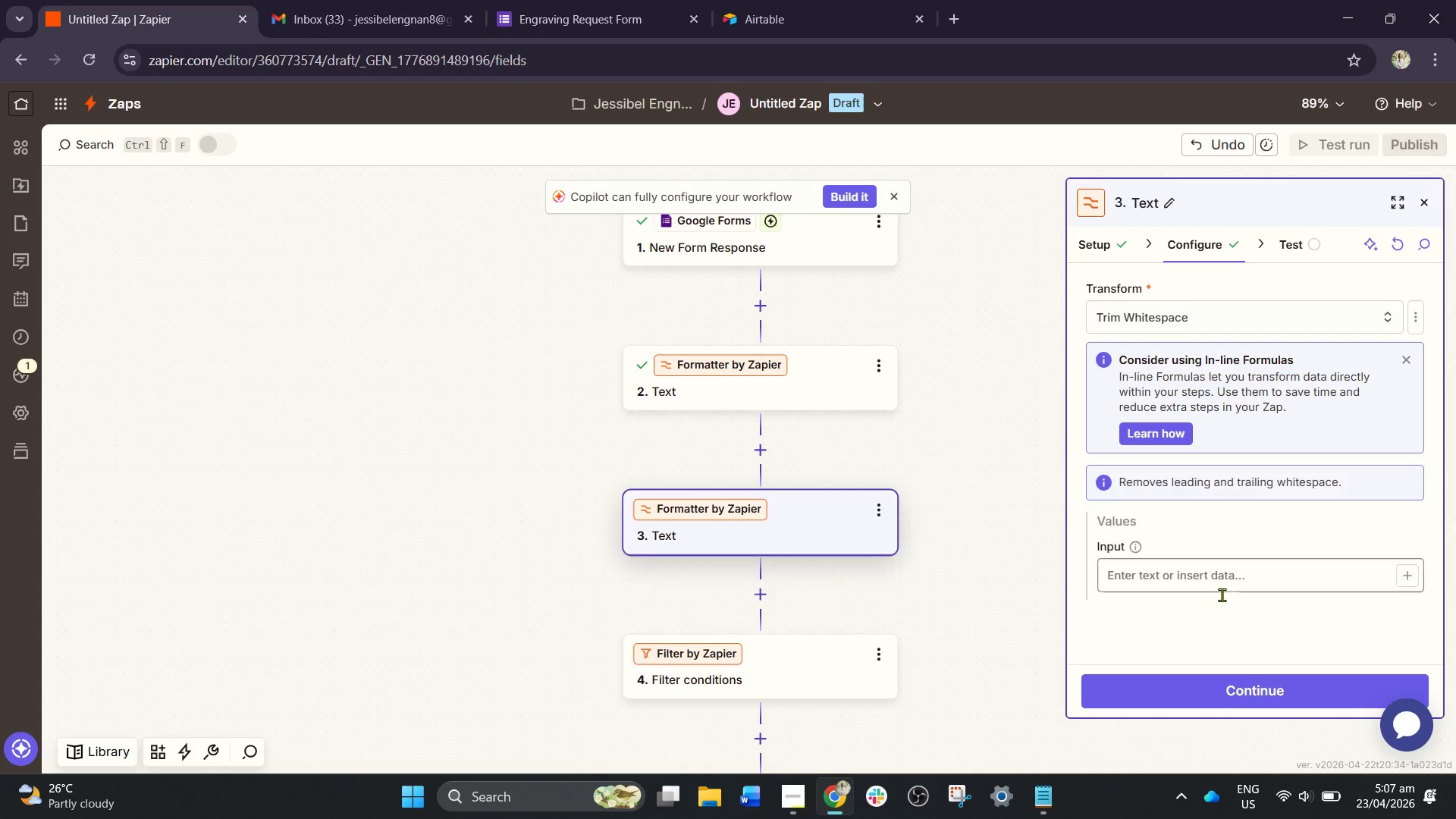 
left_click([1226, 690])
 